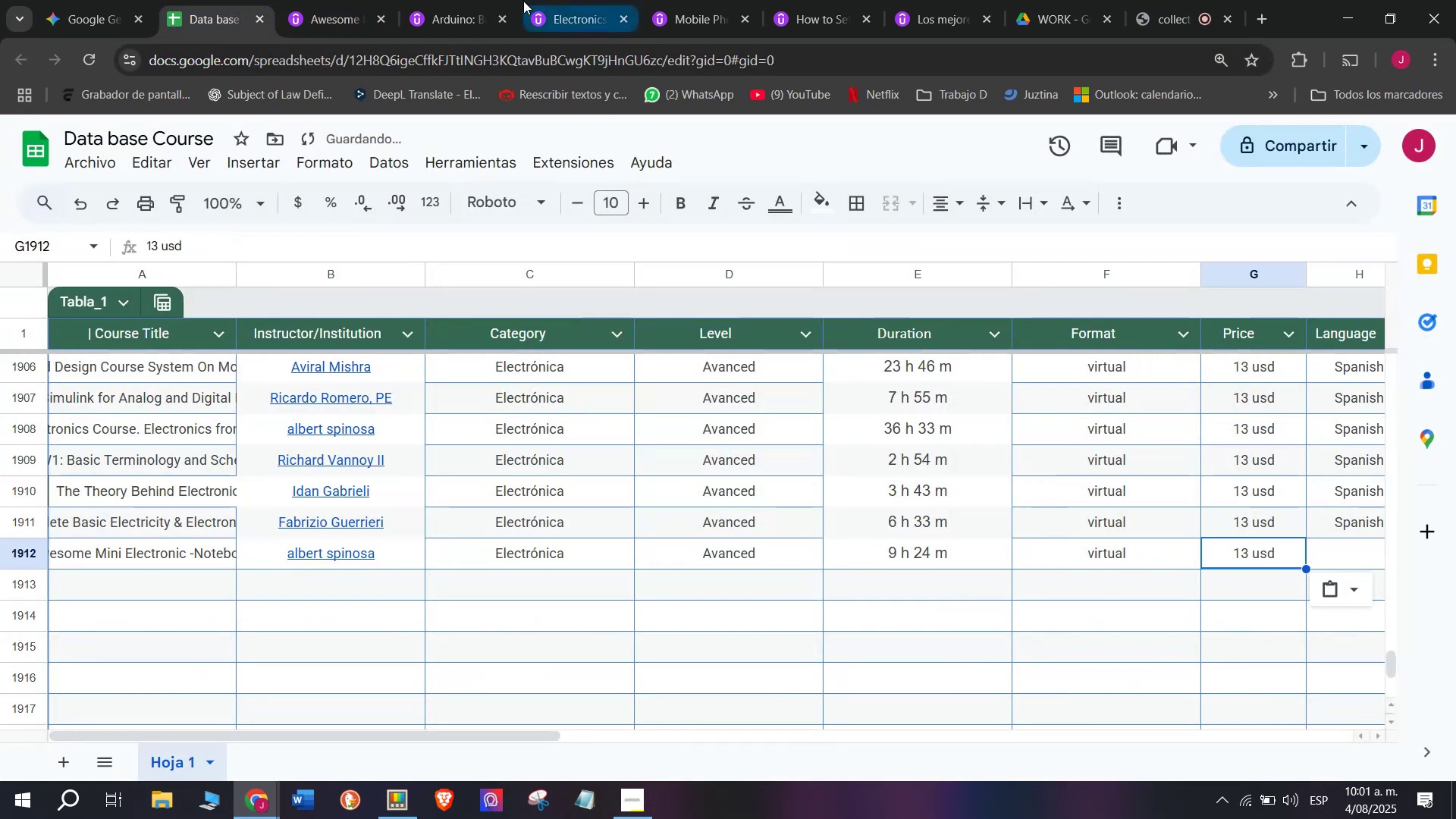 
left_click([388, 0])
 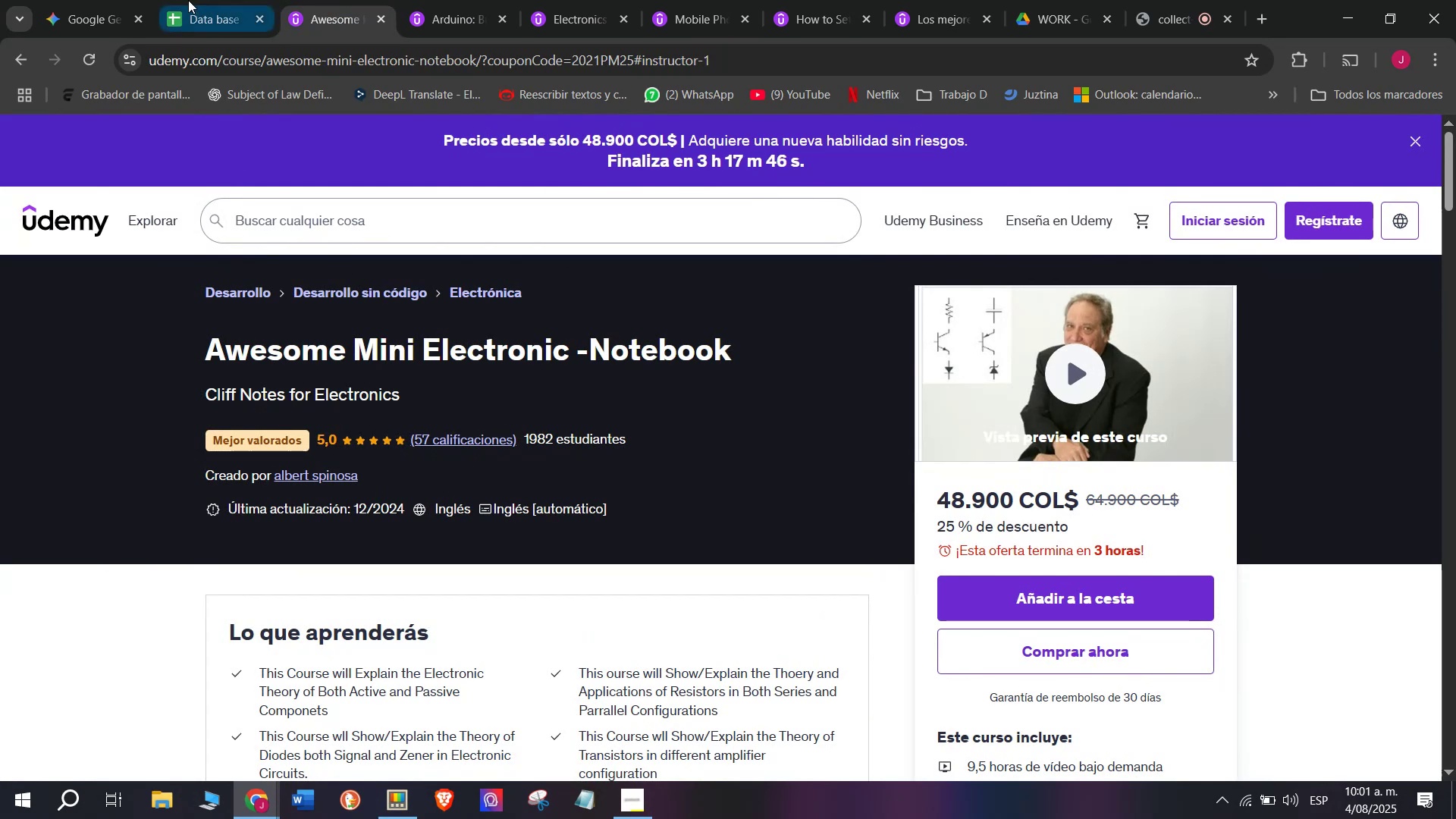 
left_click([1326, 520])
 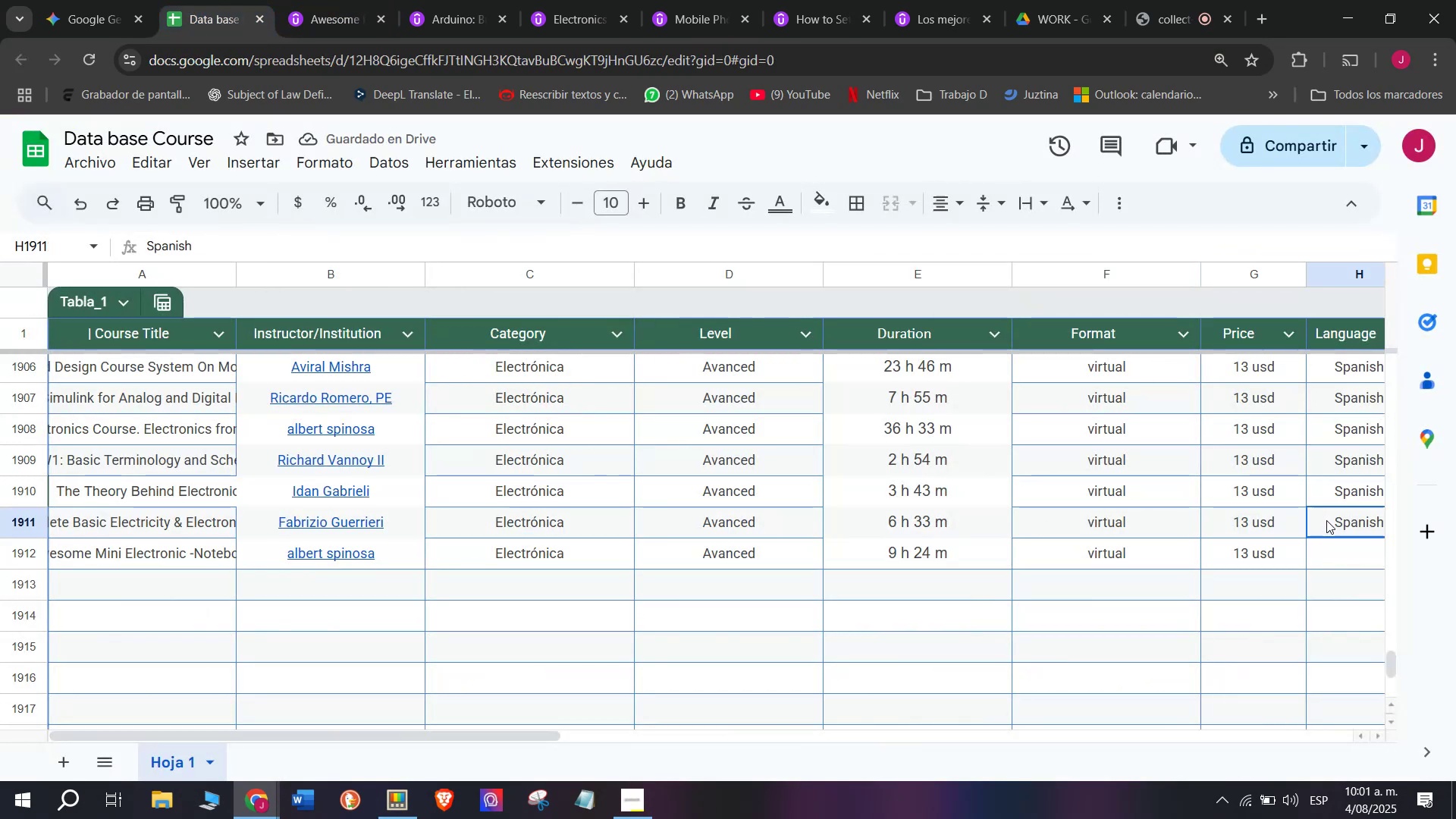 
key(Break)
 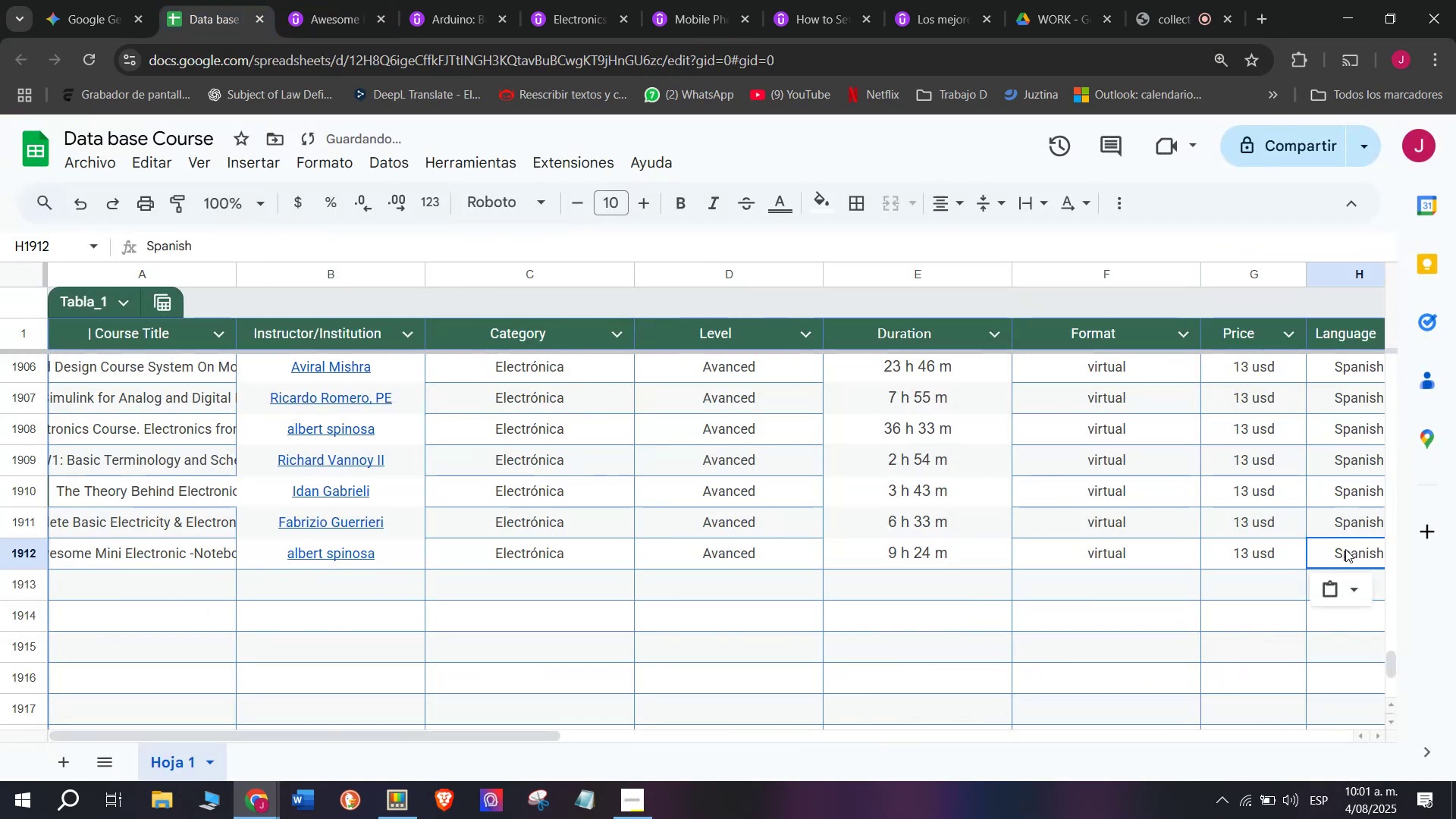 
key(Control+ControlLeft)
 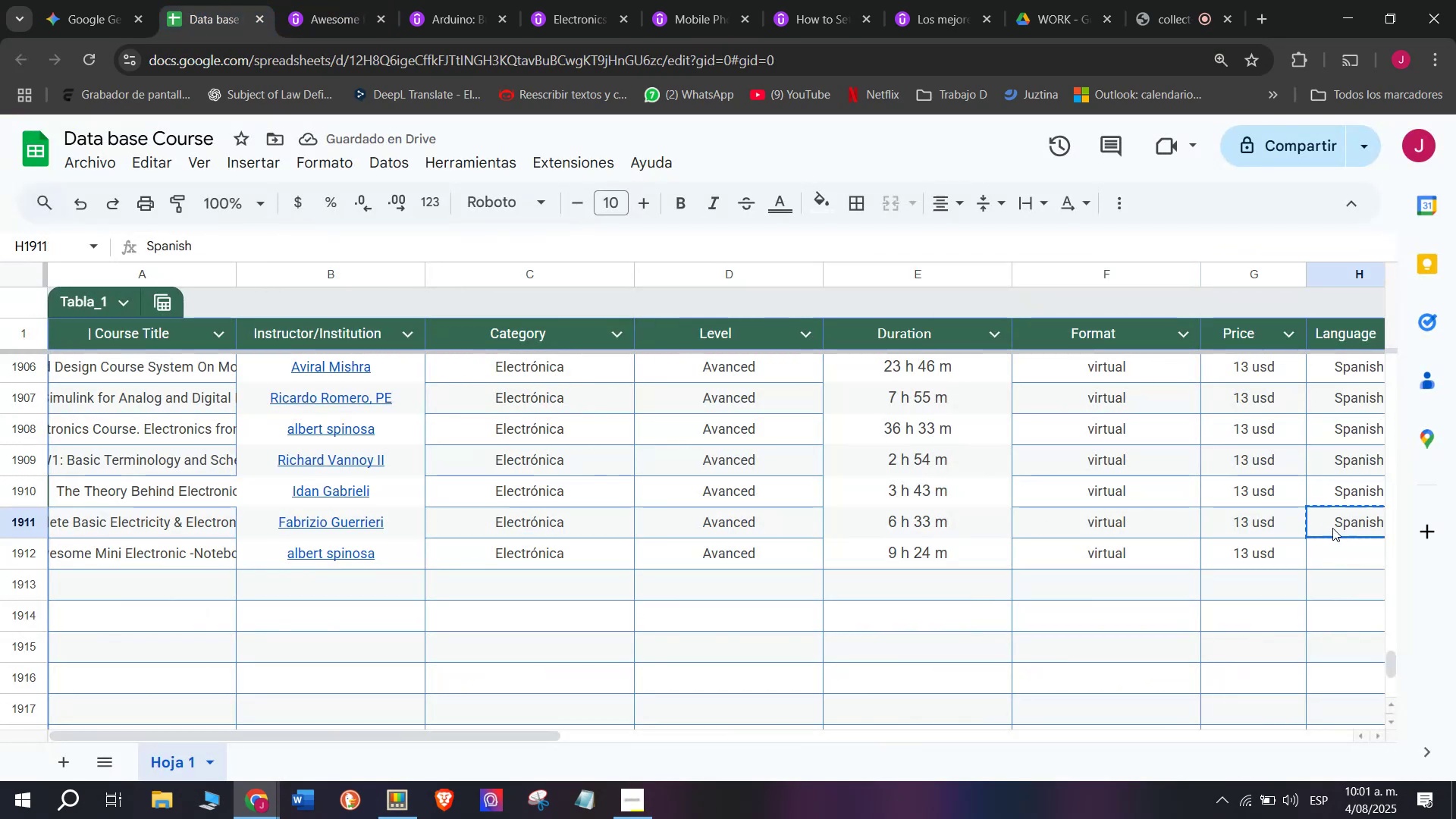 
key(Control+C)
 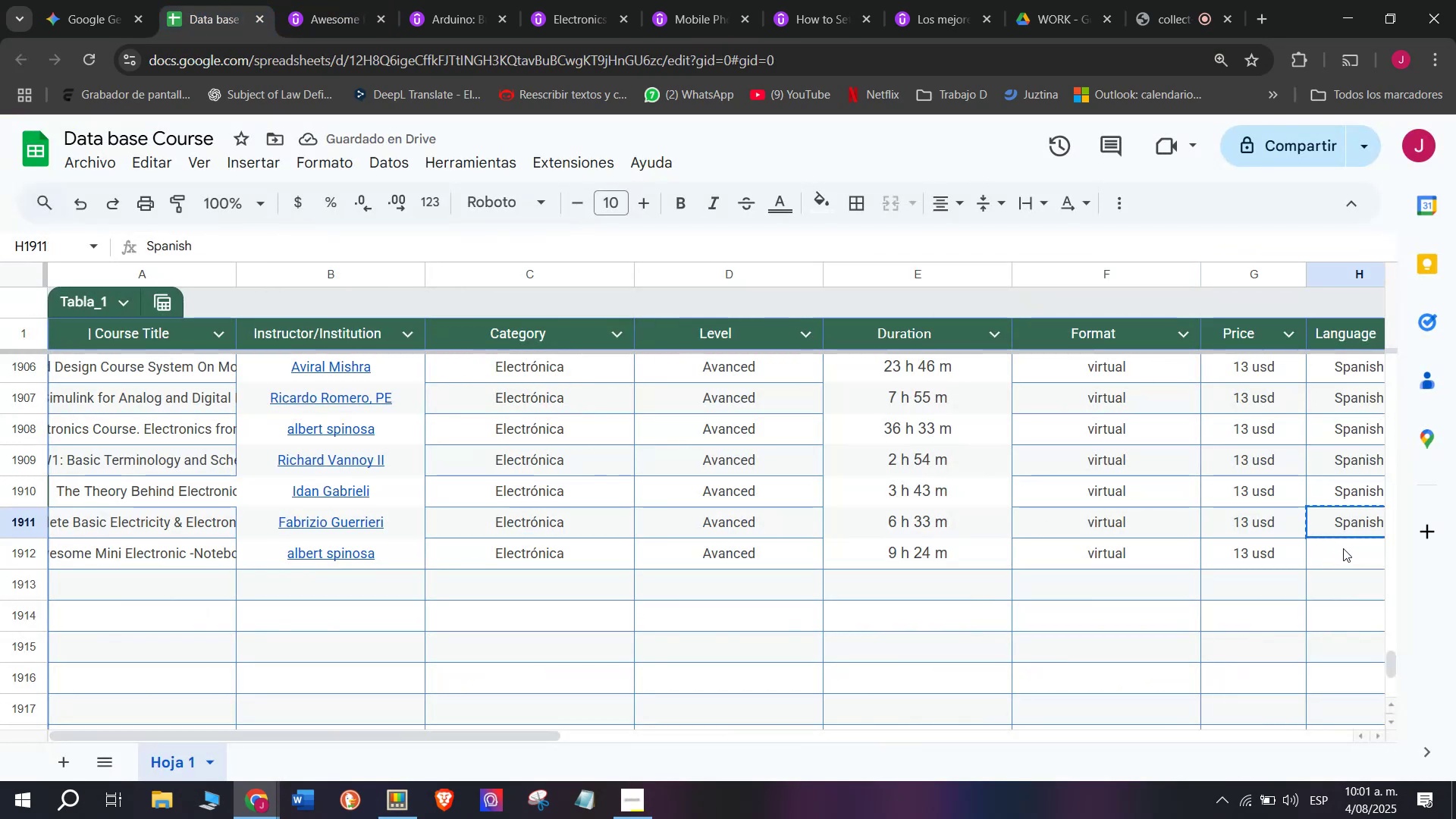 
double_click([1344, 549])
 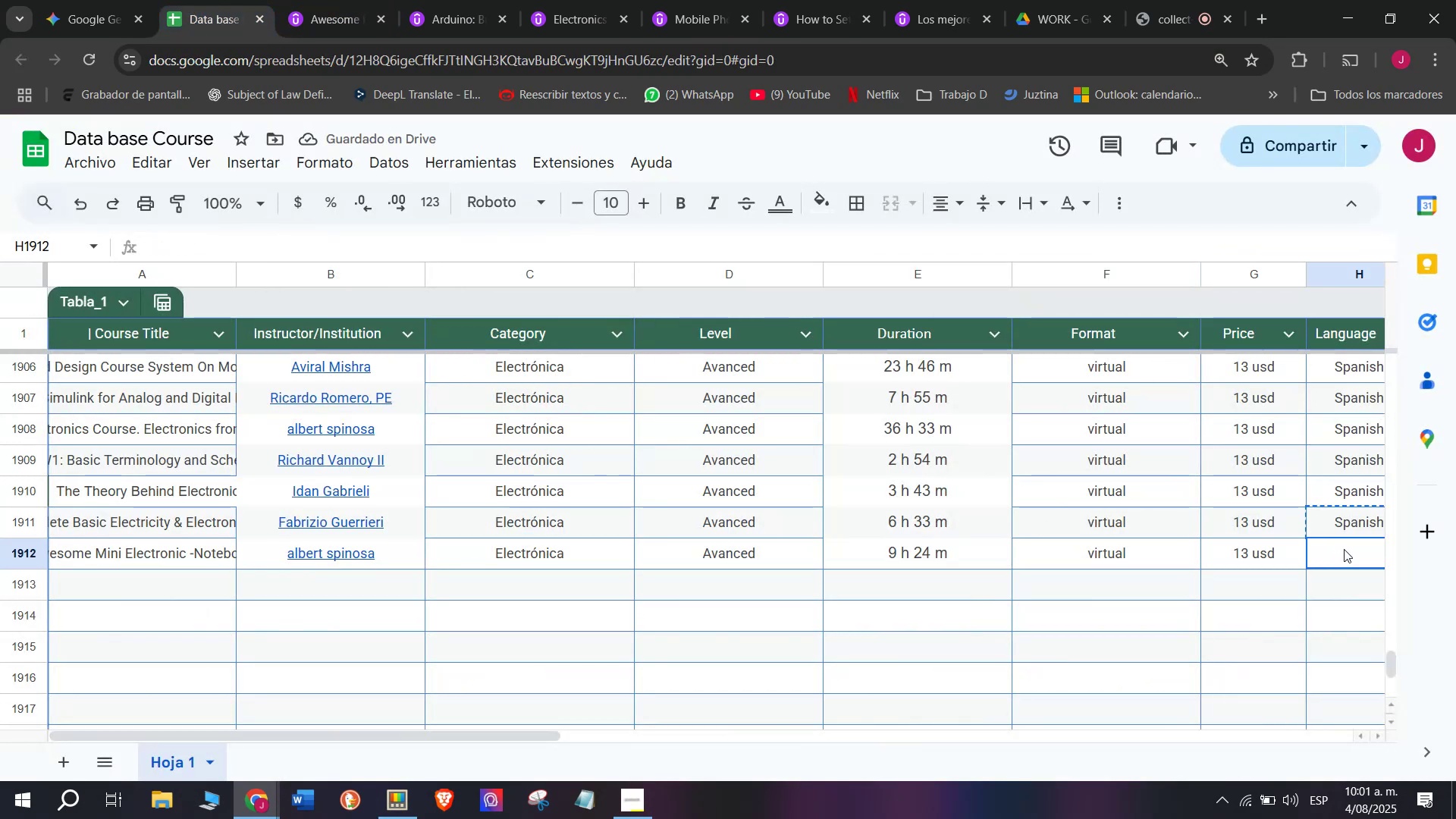 
key(Z)
 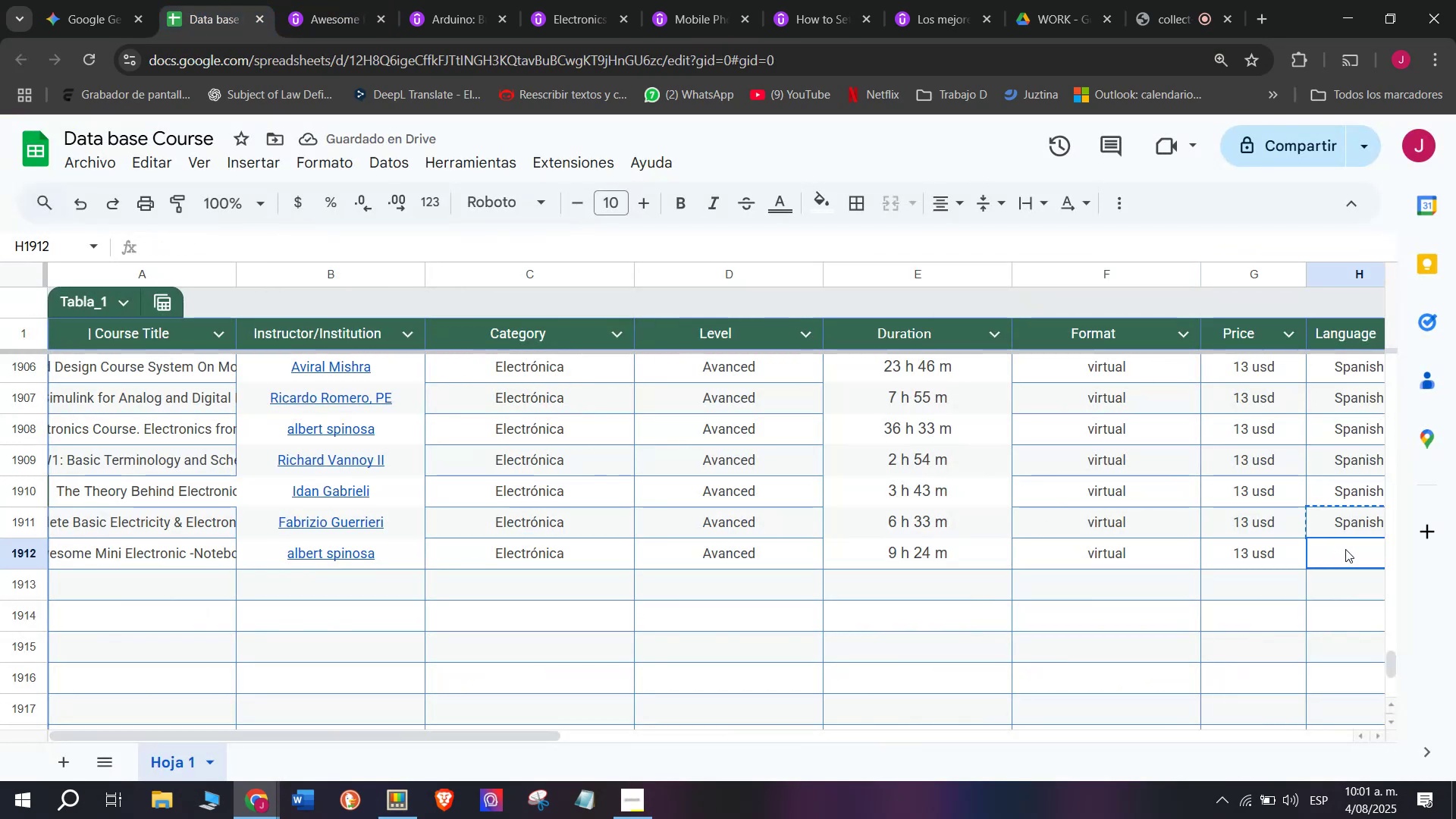 
key(Control+ControlLeft)
 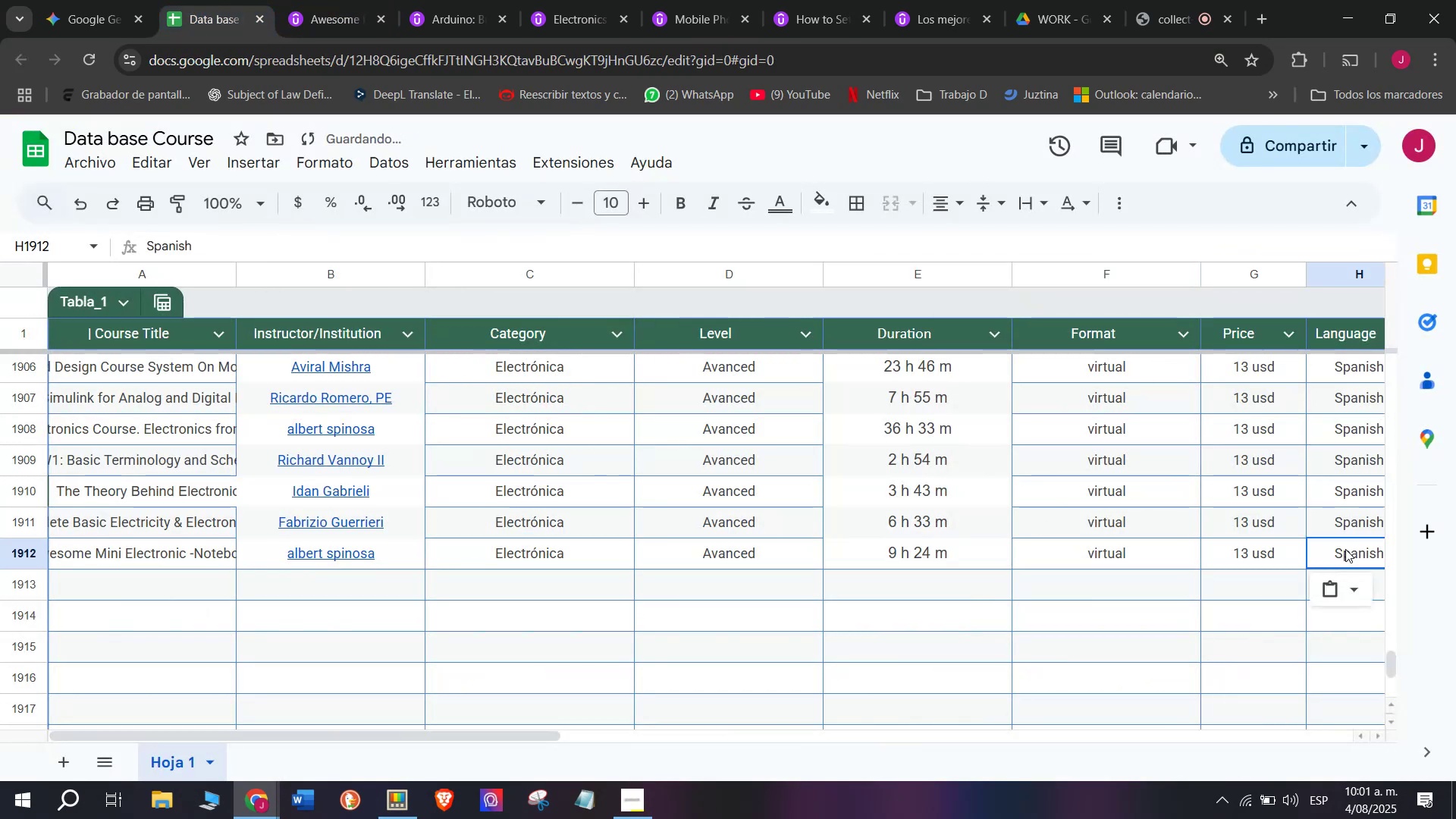 
key(Control+V)
 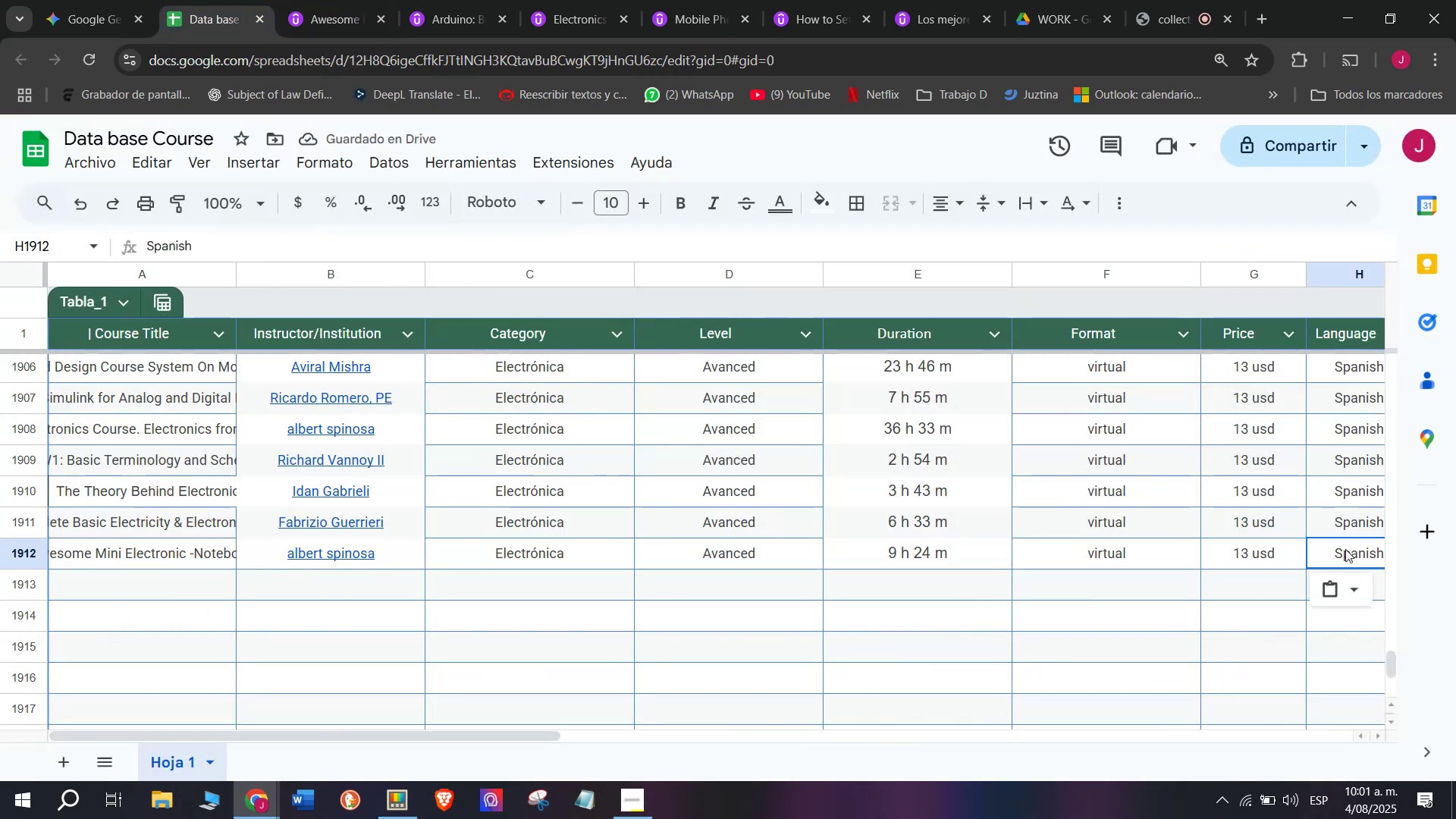 
wait(9.4)
 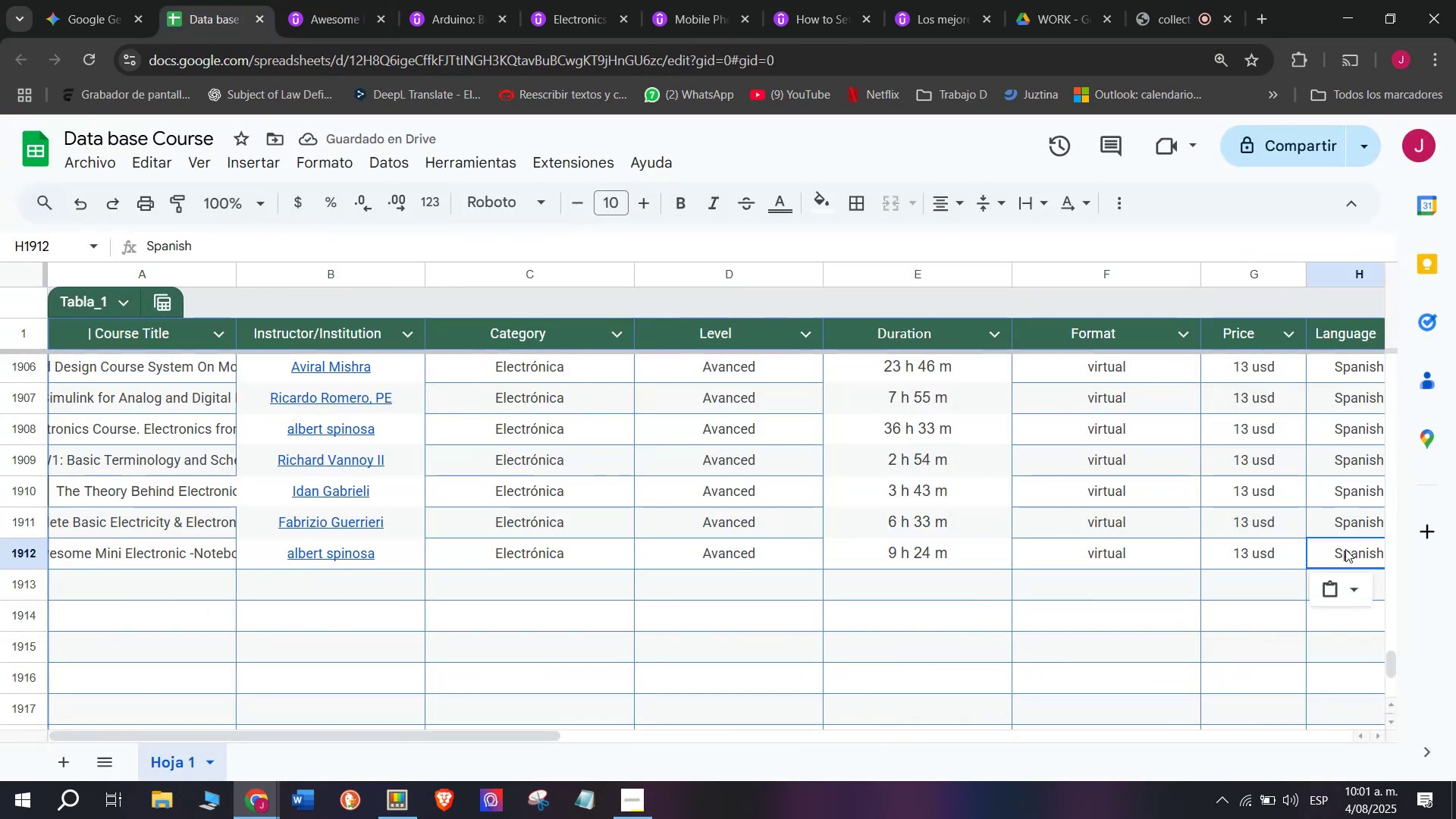 
left_click_drag(start_coordinate=[541, 739], to_coordinate=[710, 765])
 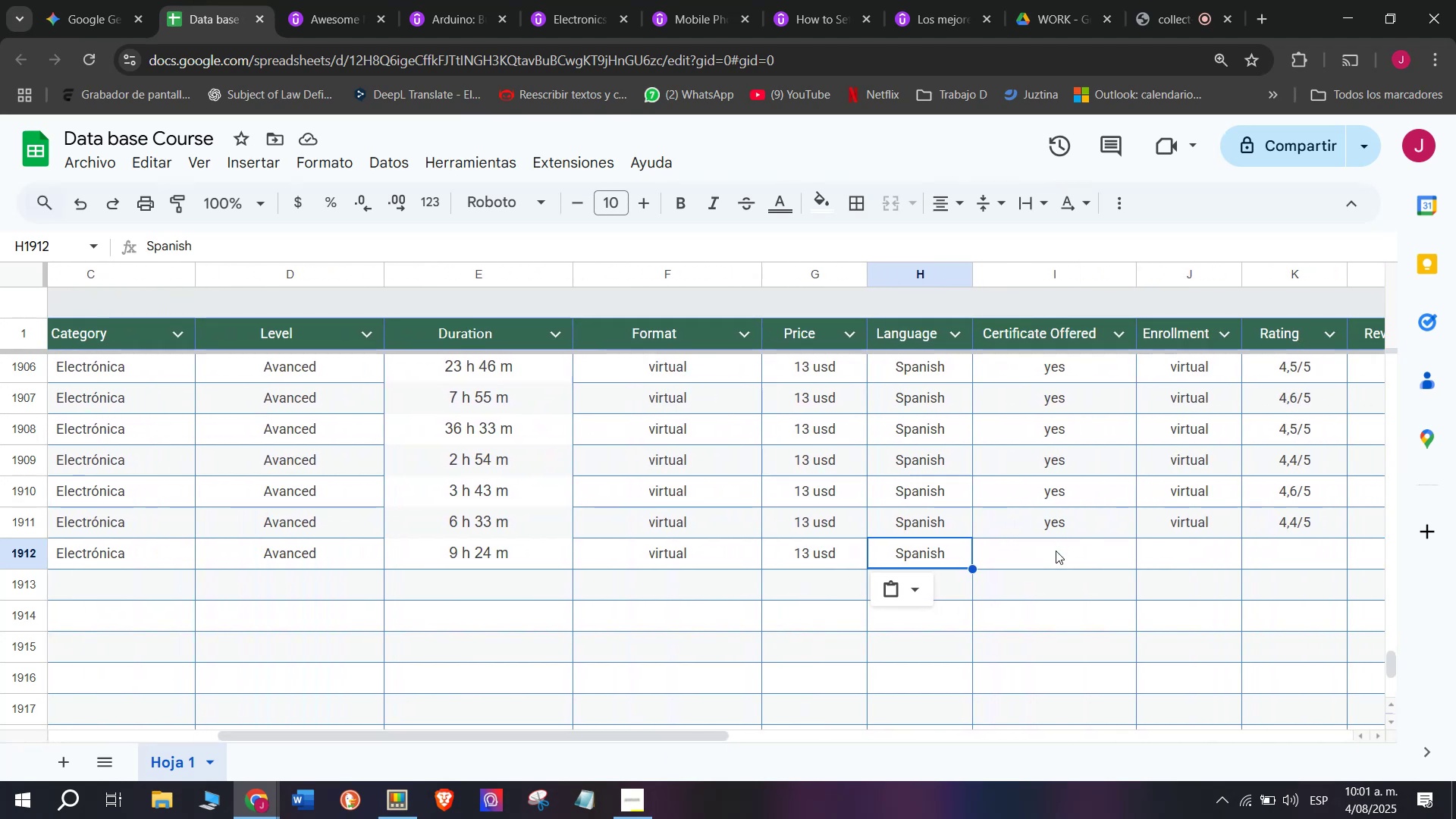 
left_click([1055, 565])
 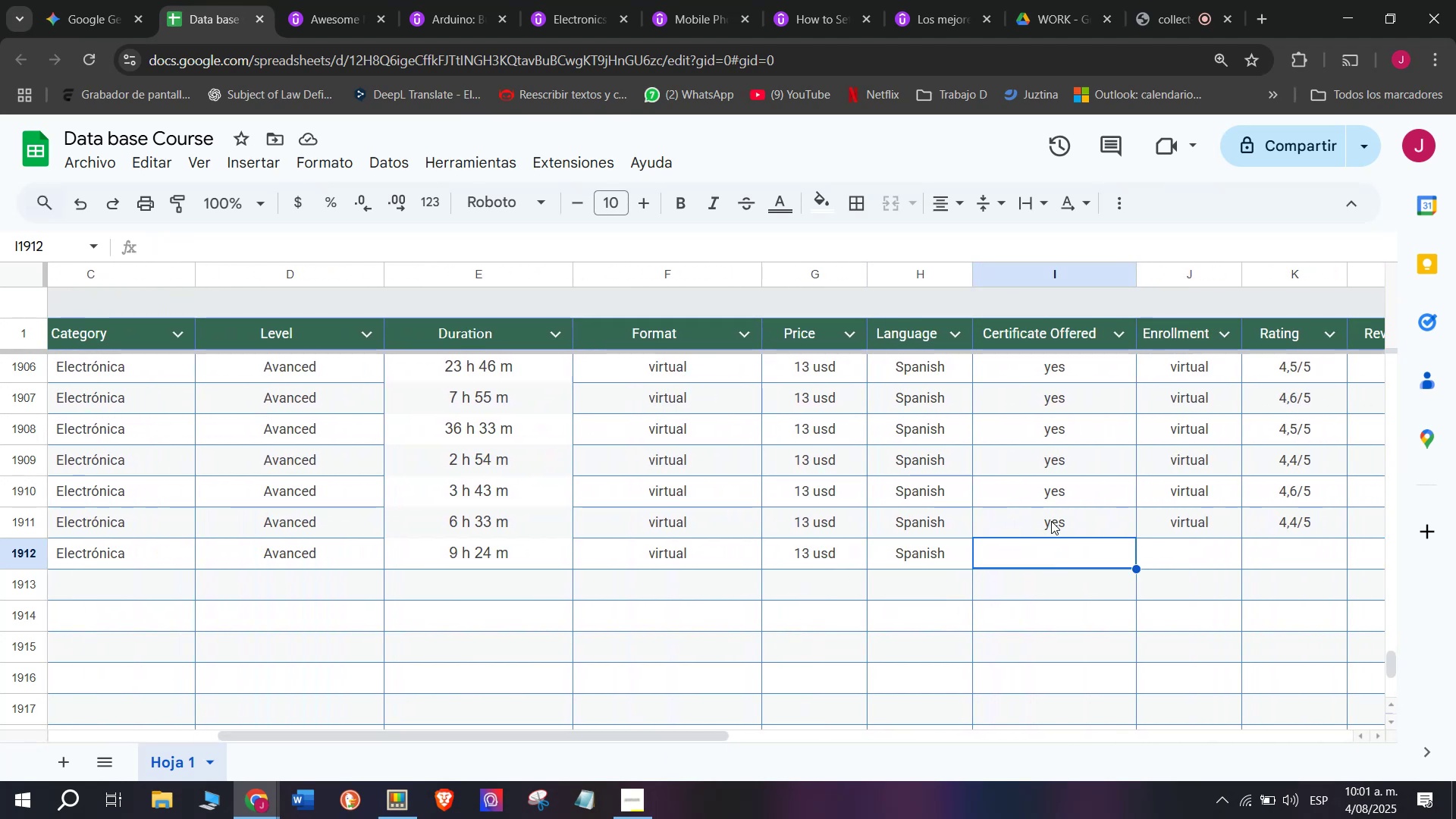 
key(Control+ControlLeft)
 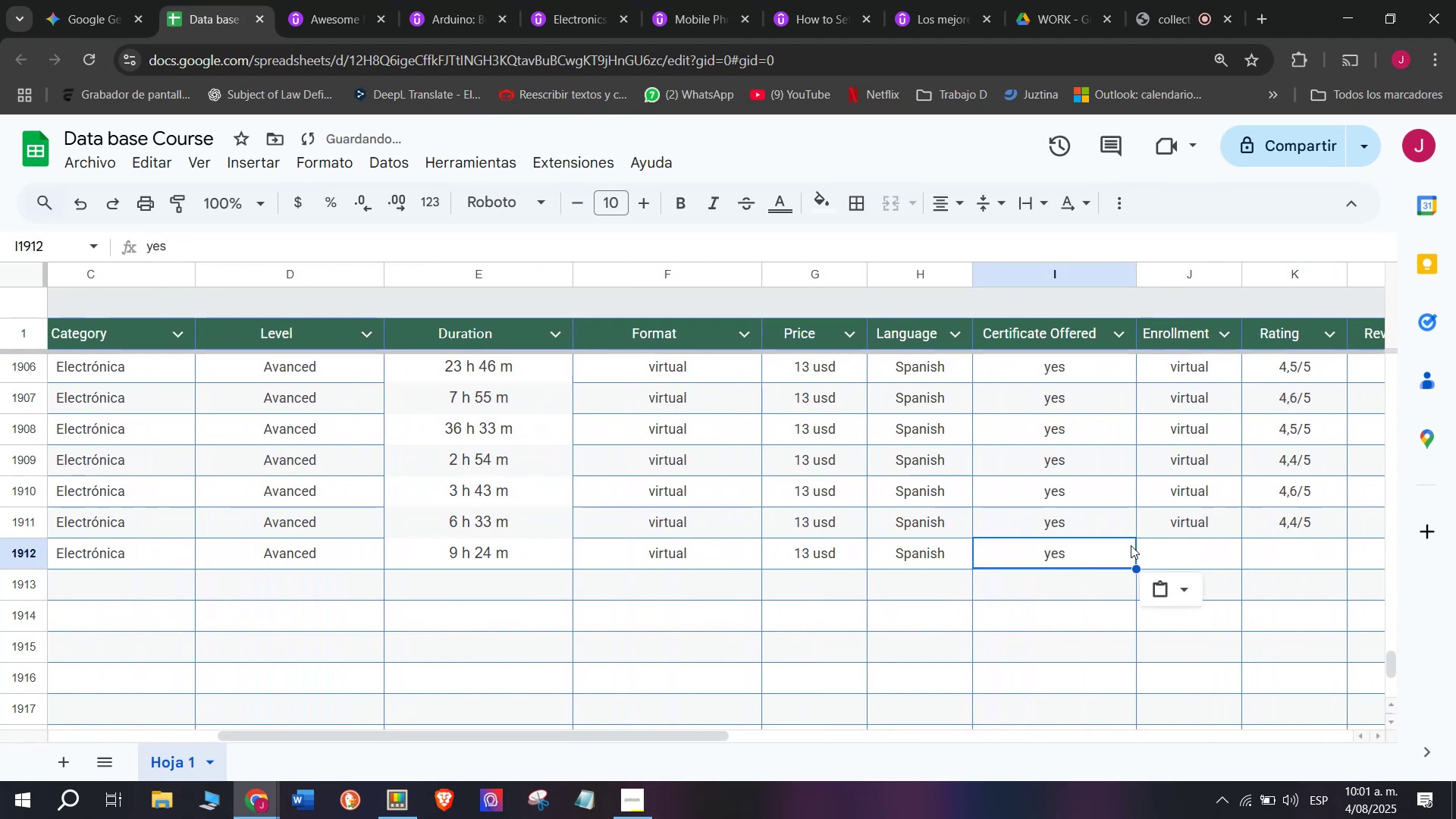 
key(Break)
 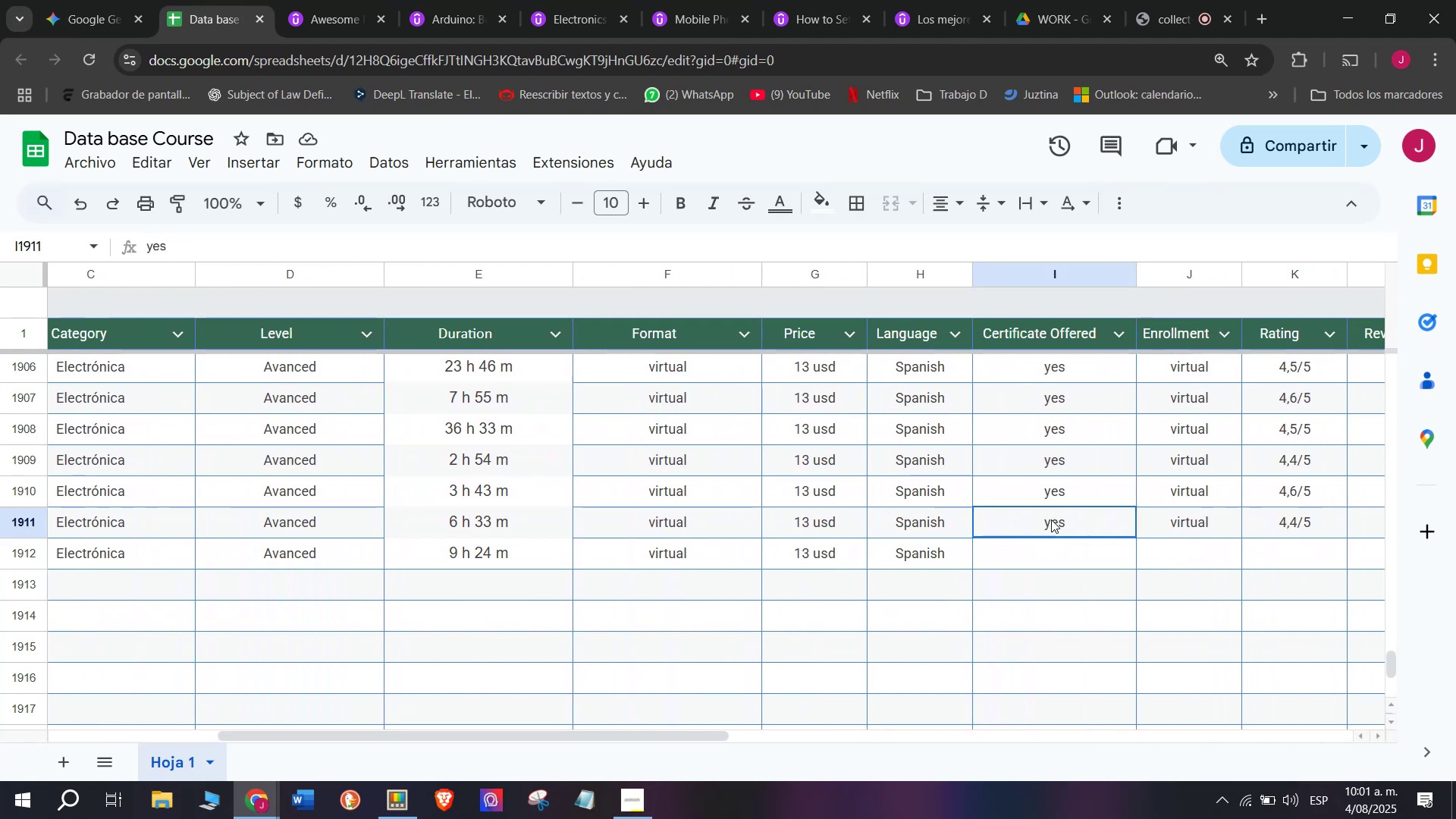 
key(Control+C)
 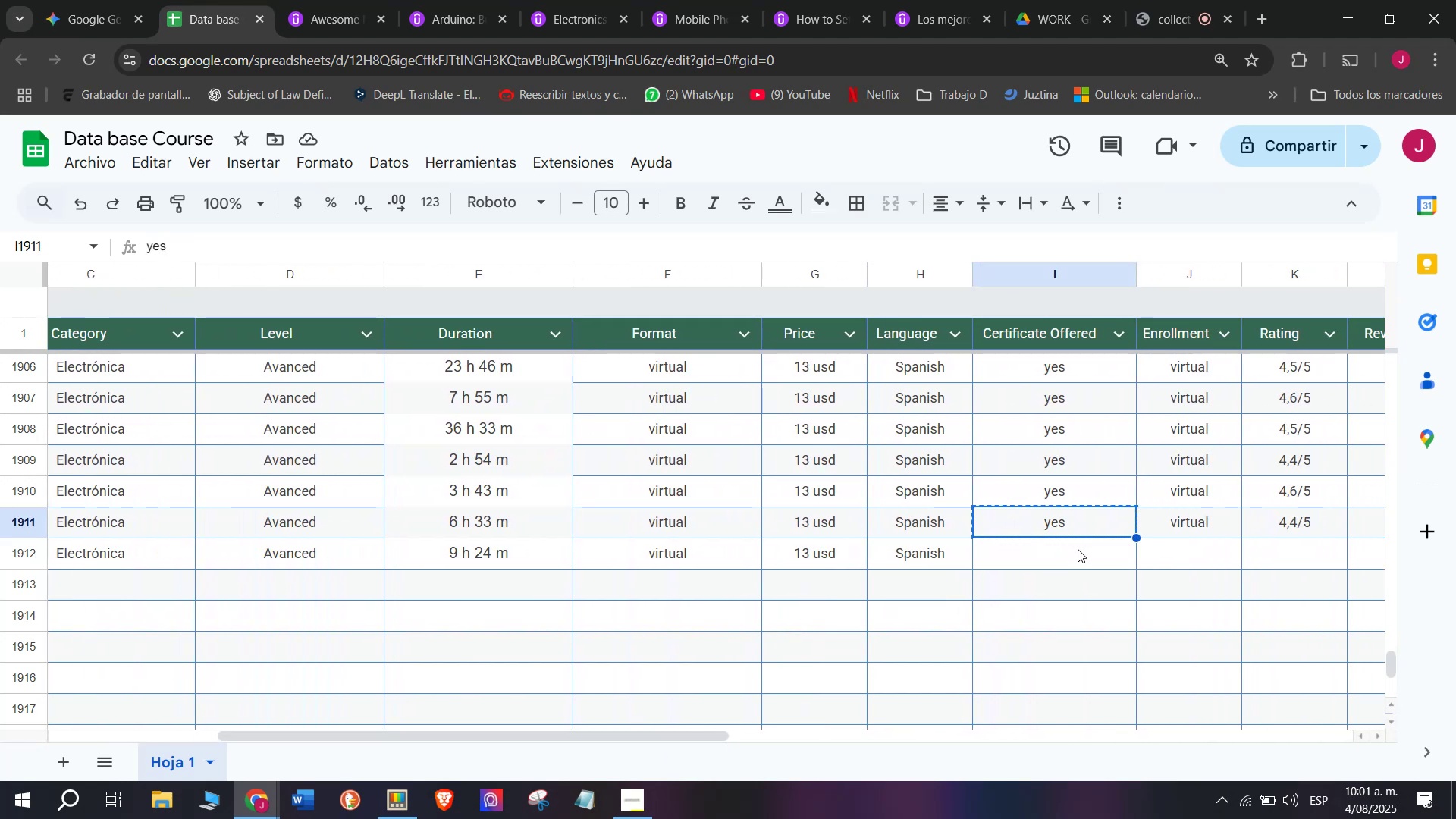 
double_click([1078, 549])
 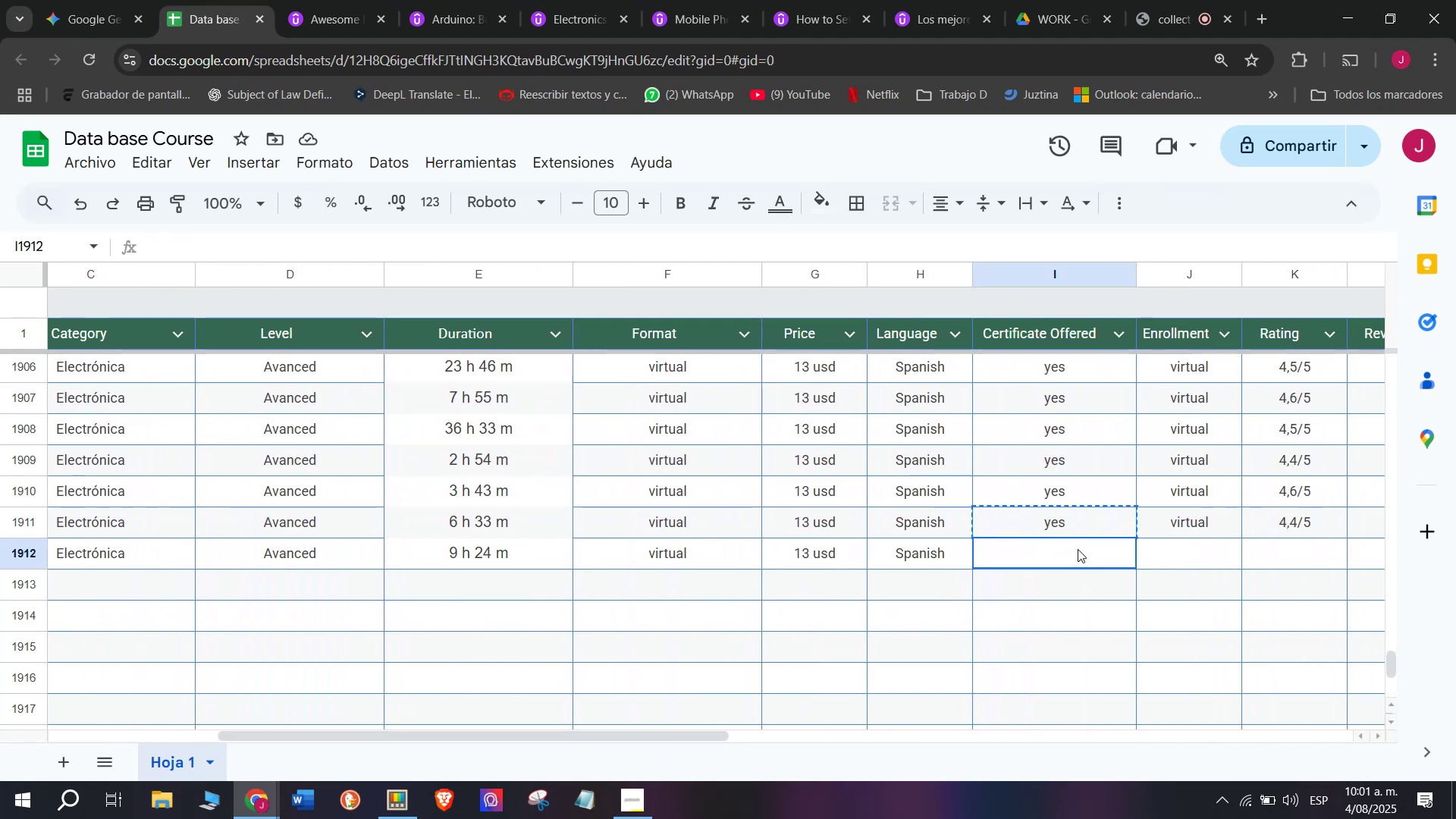 
key(Control+ControlLeft)
 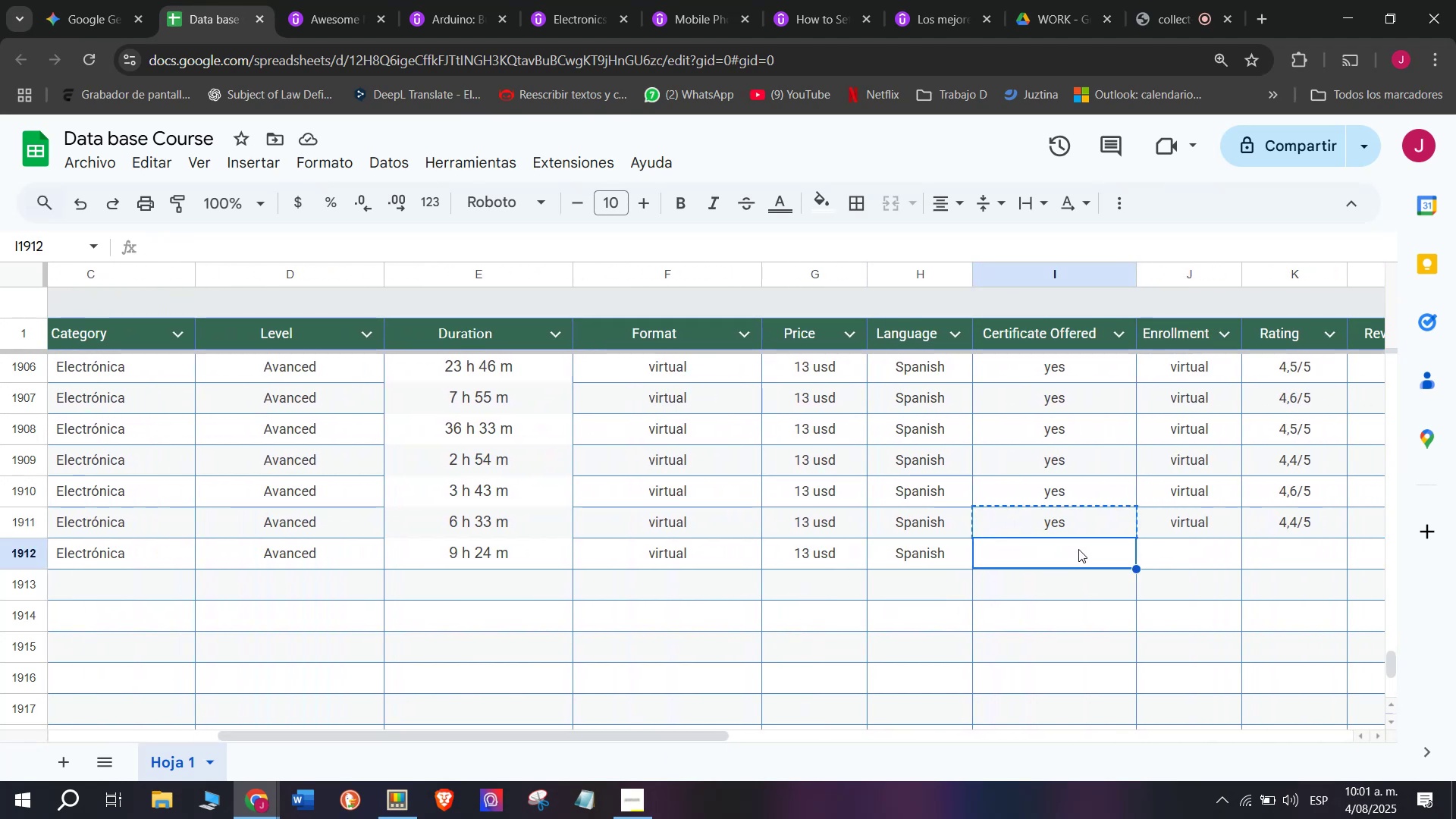 
key(Z)
 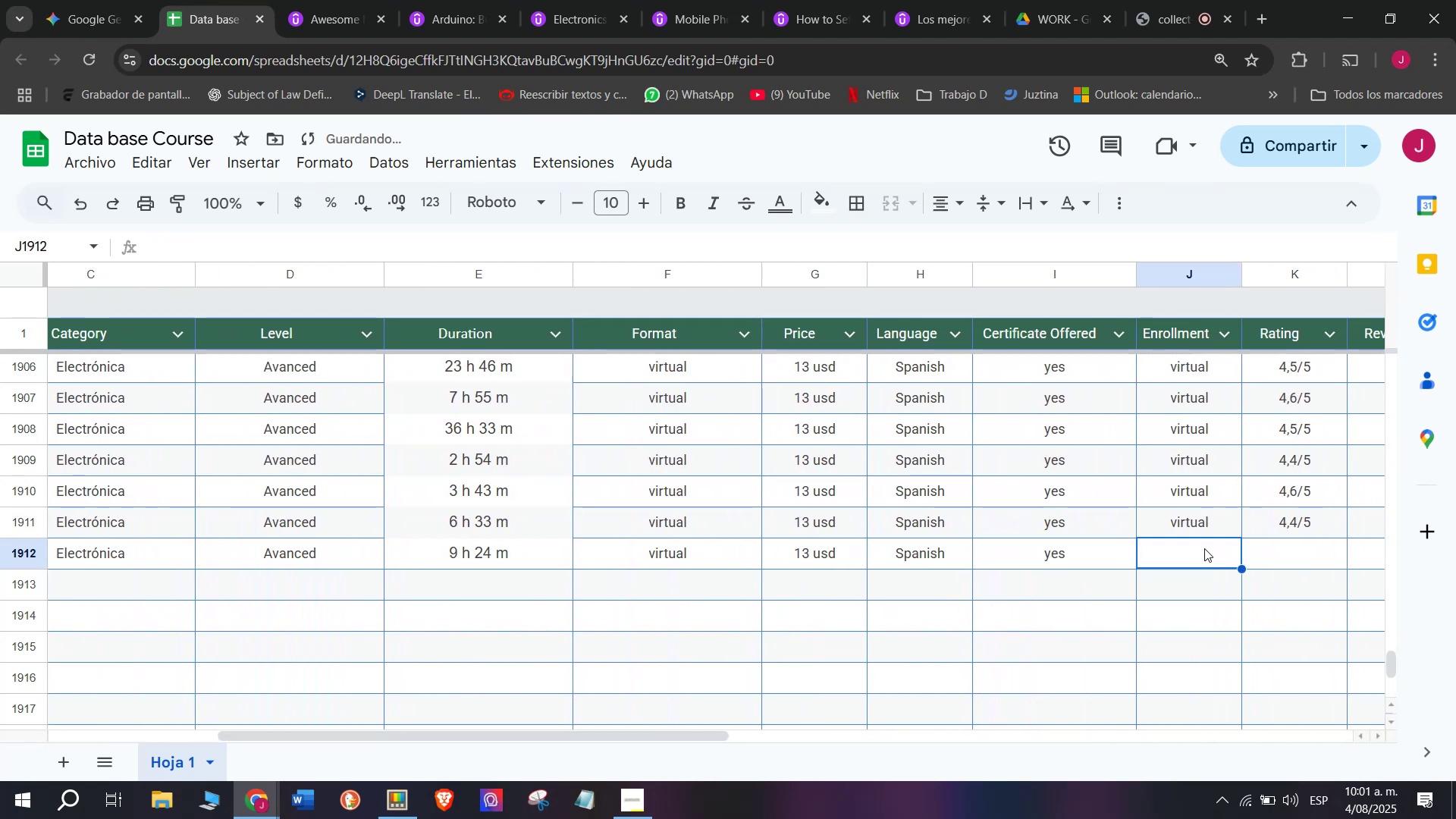 
key(Control+V)
 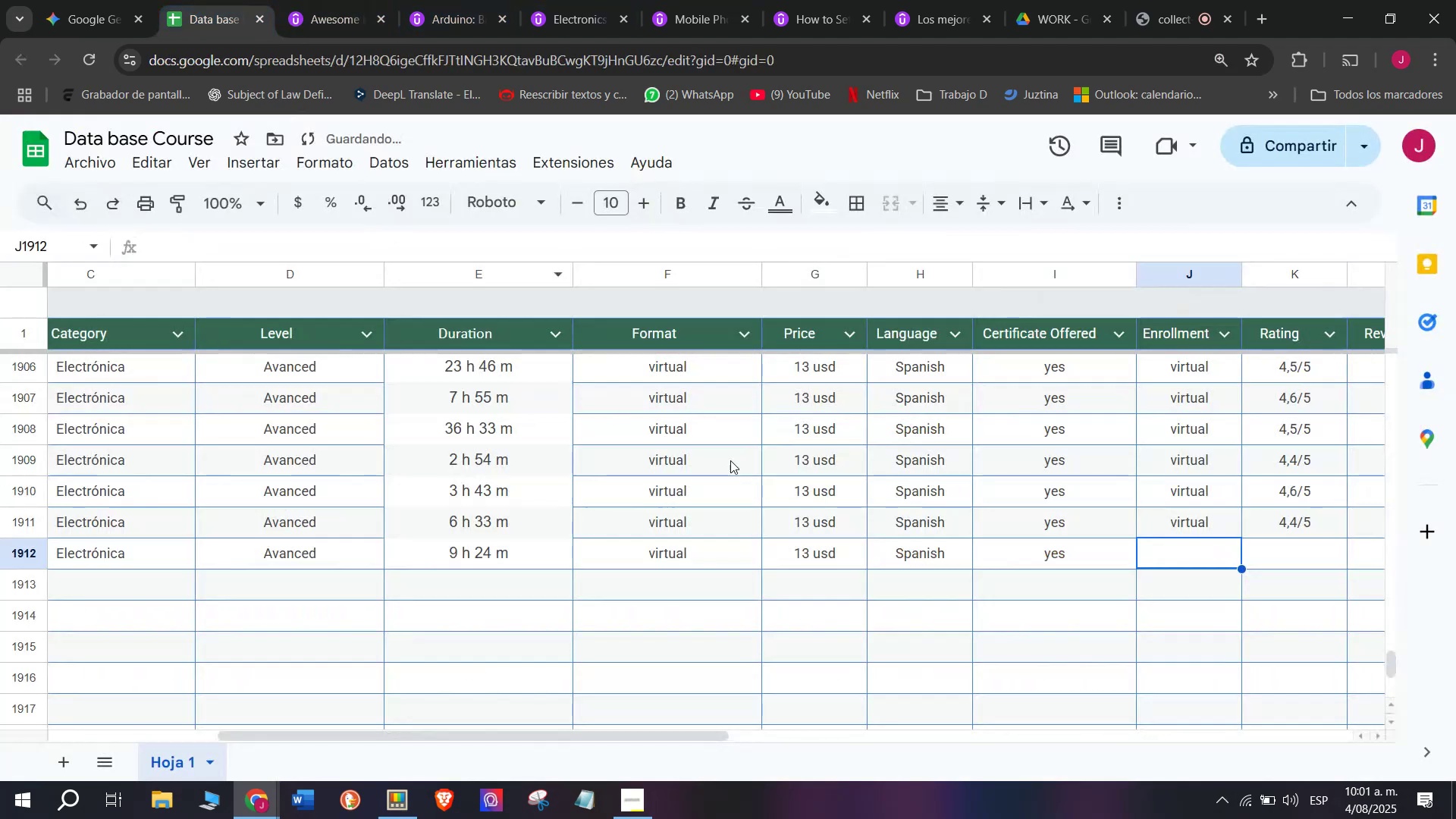 
left_click([1208, 522])
 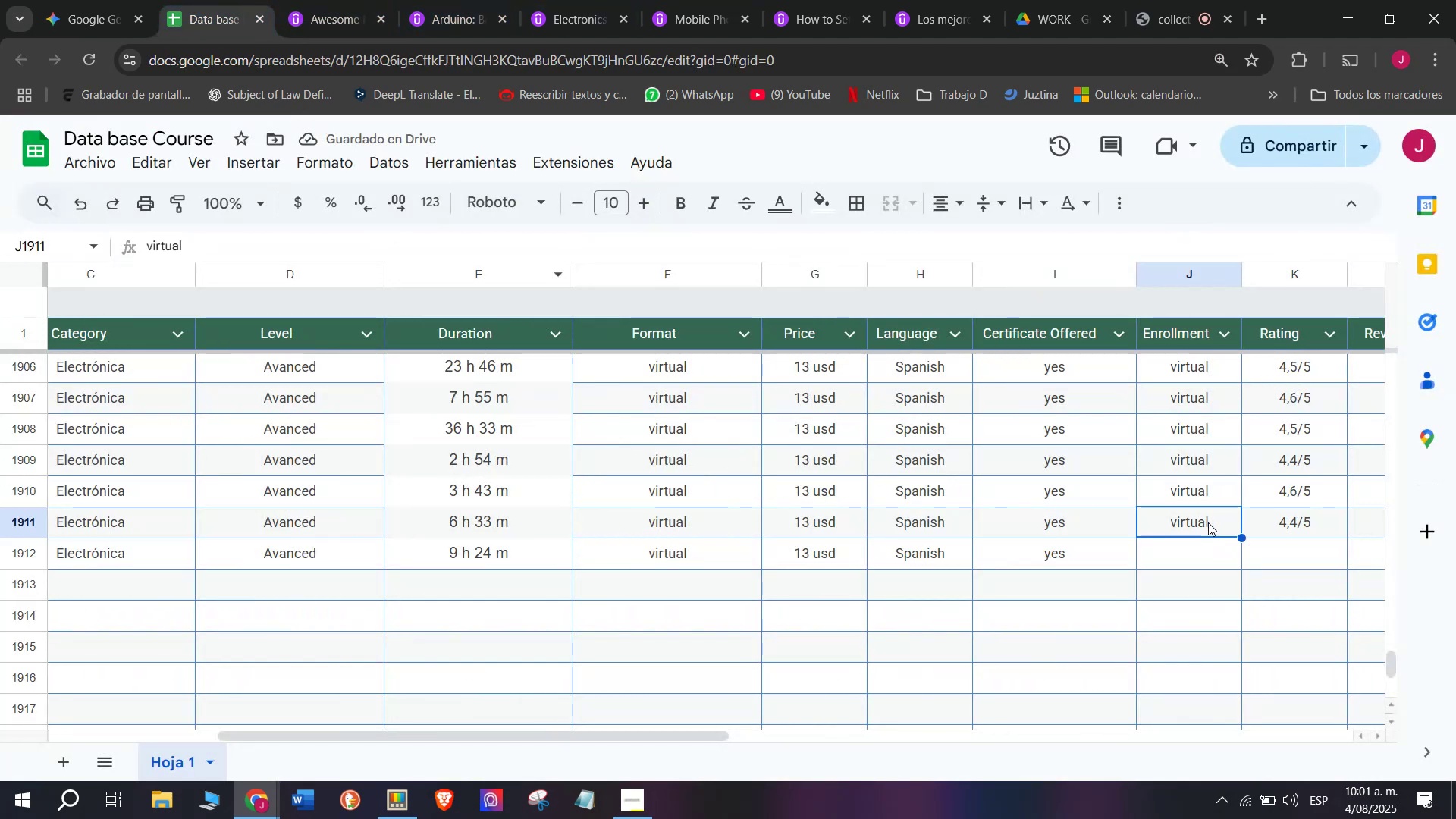 
key(Control+ControlLeft)
 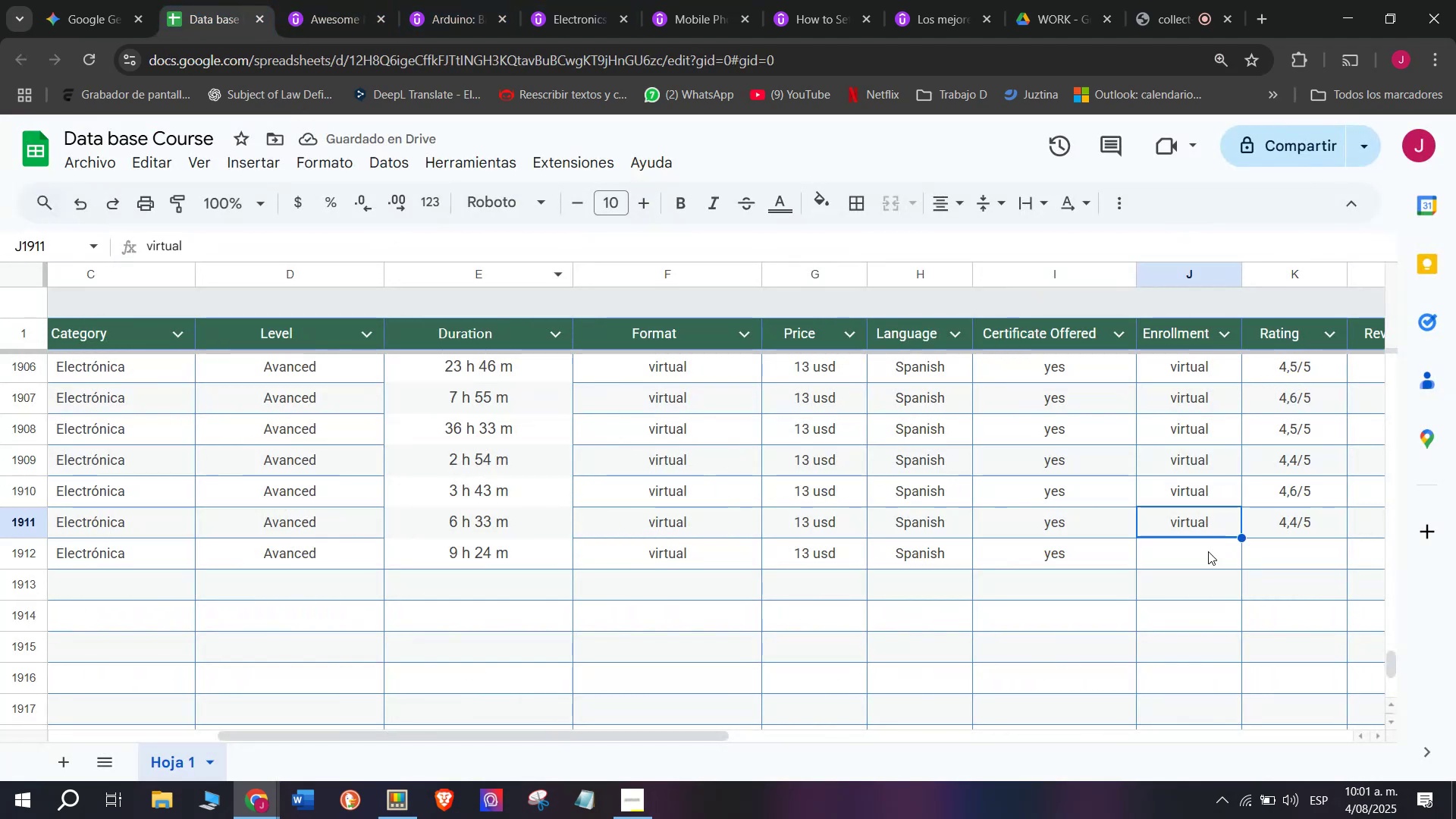 
key(Break)
 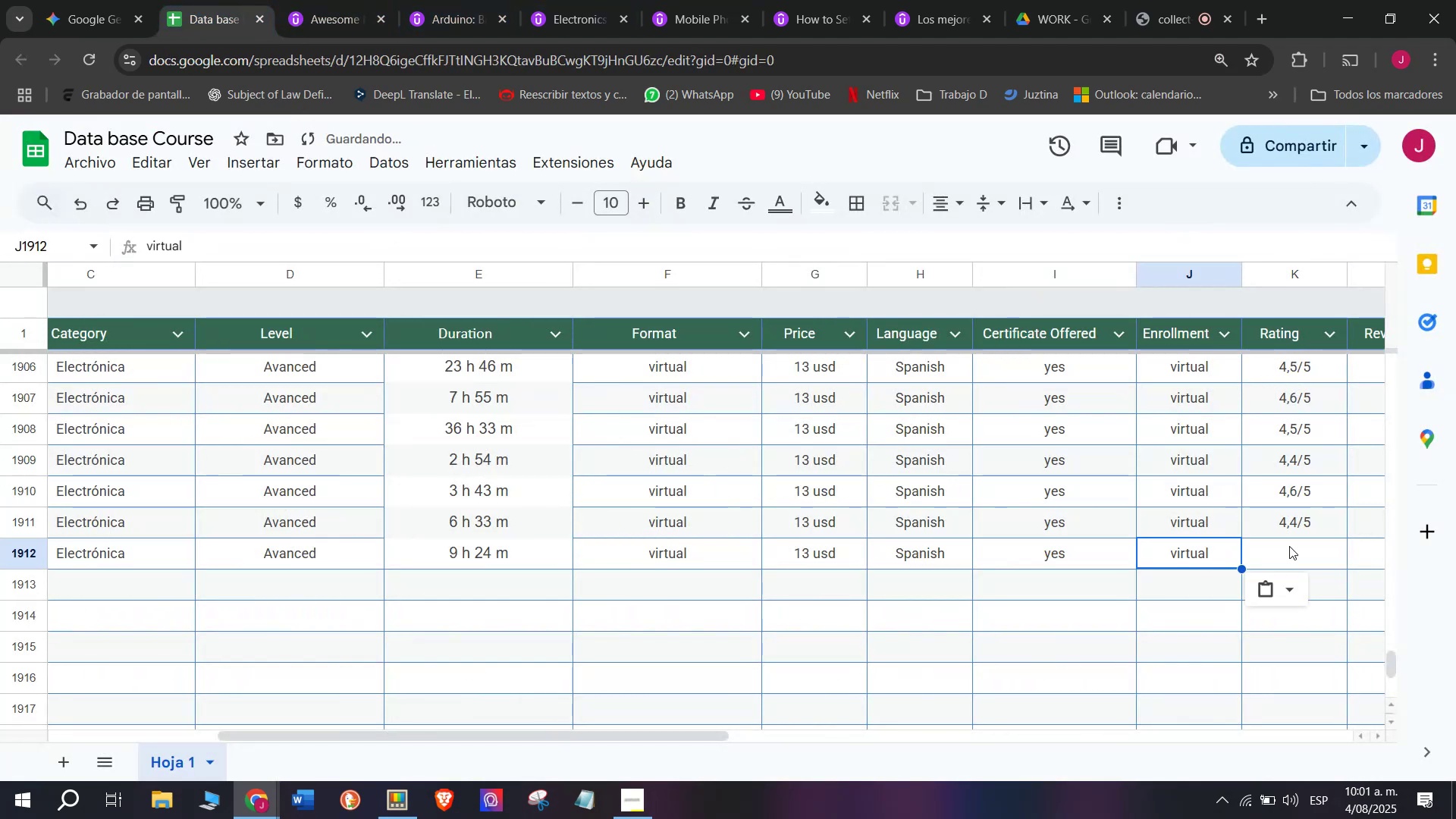 
key(Control+C)
 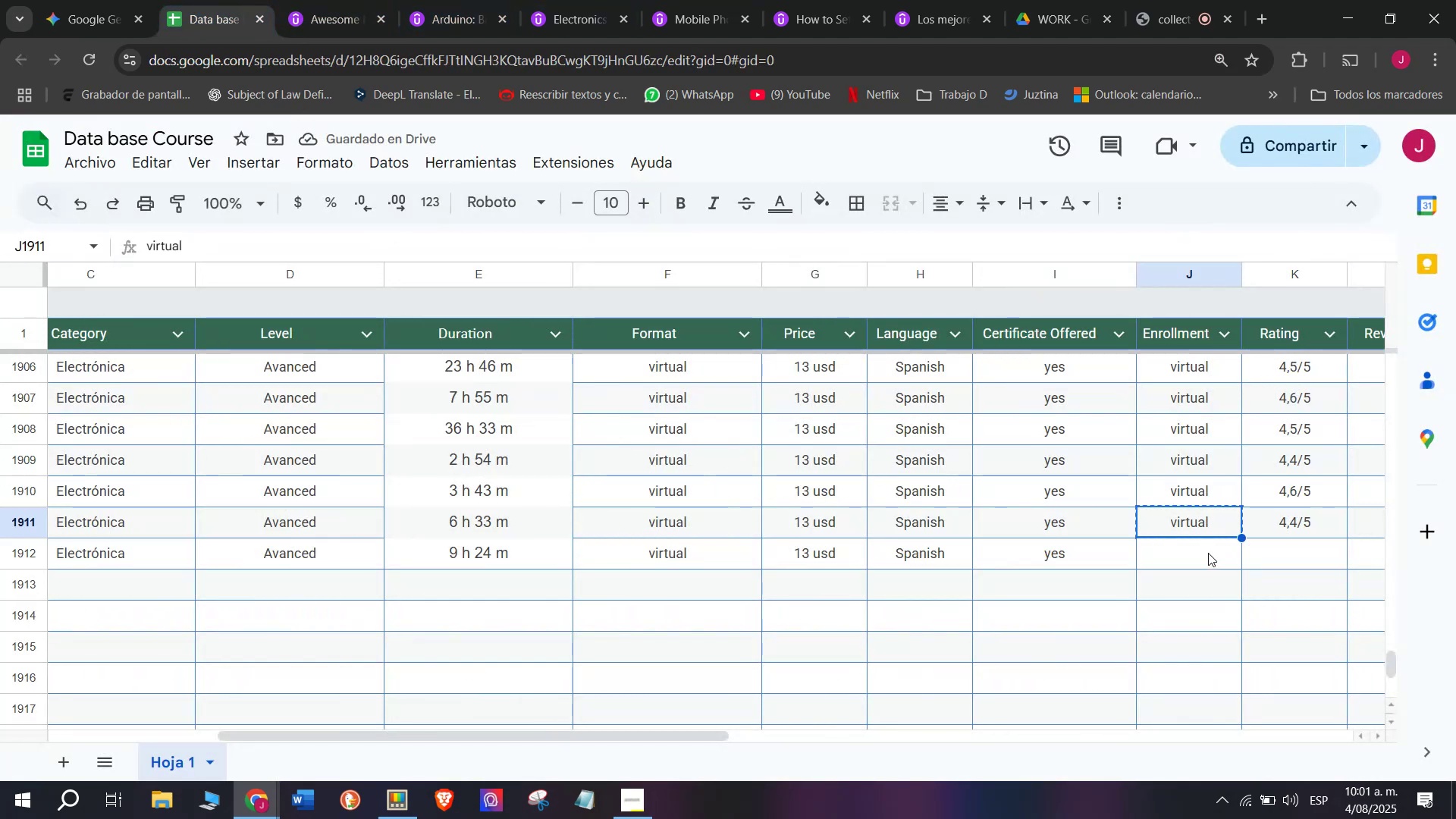 
key(Z)
 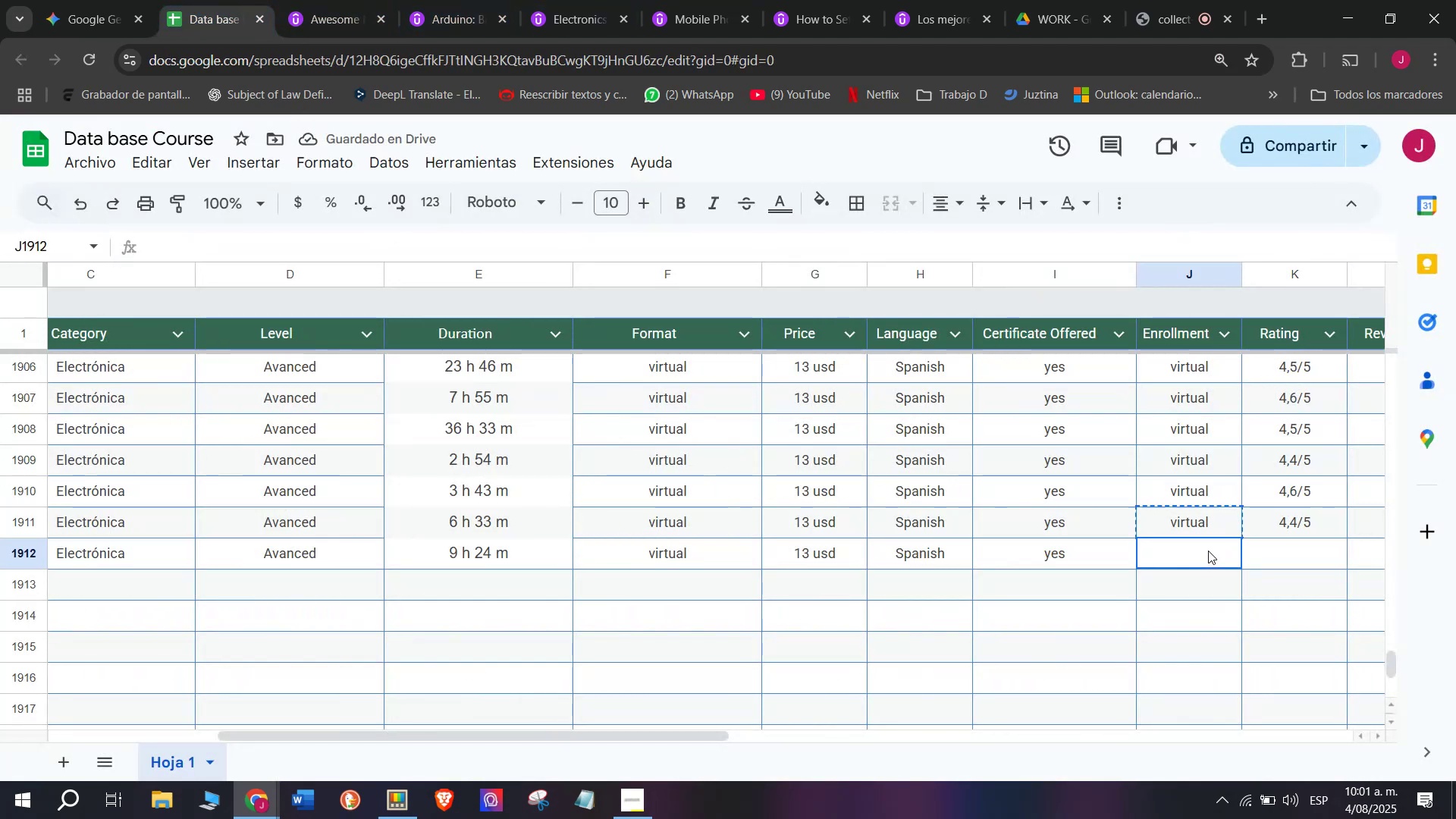 
key(Control+ControlLeft)
 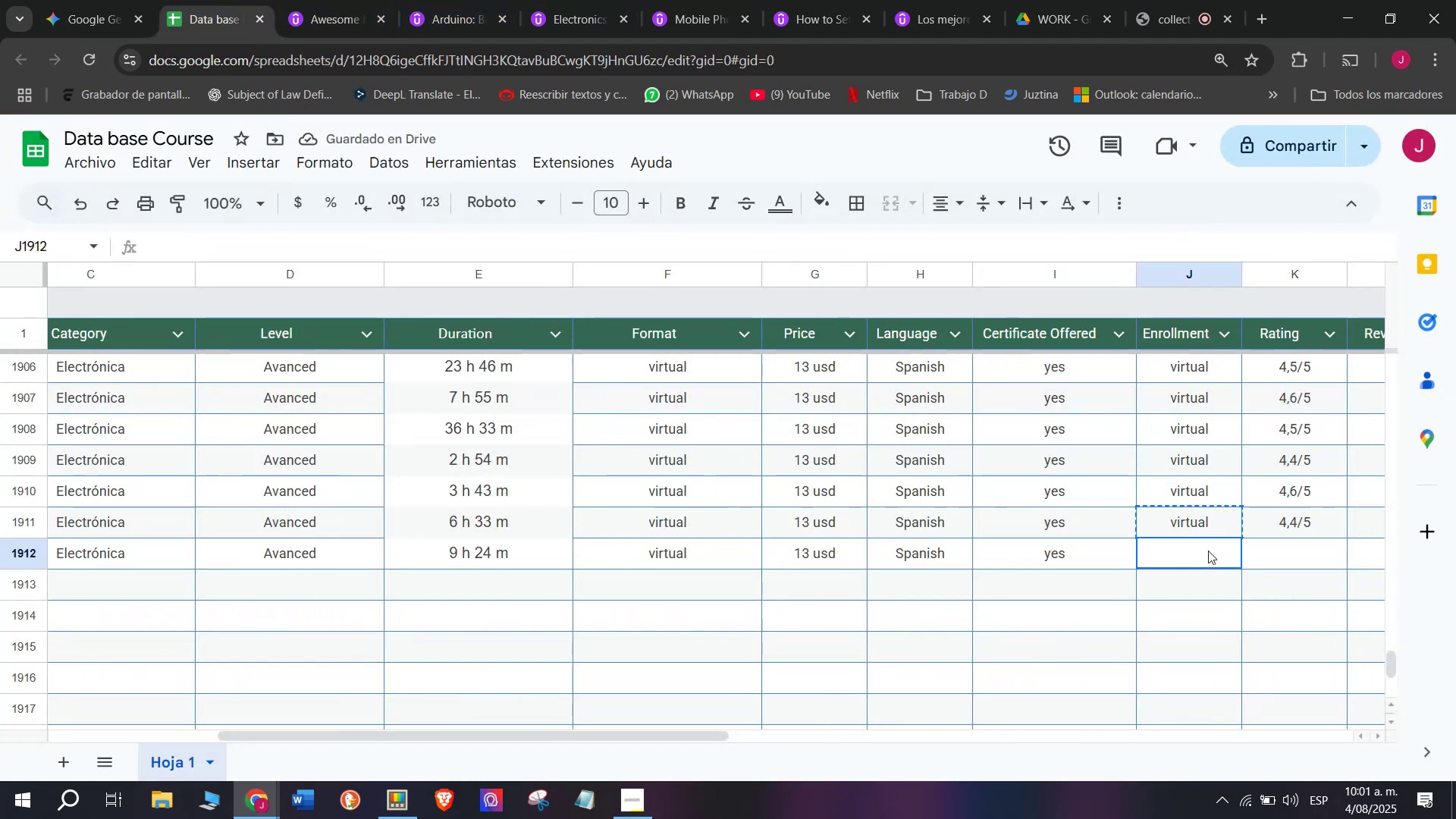 
key(Control+V)
 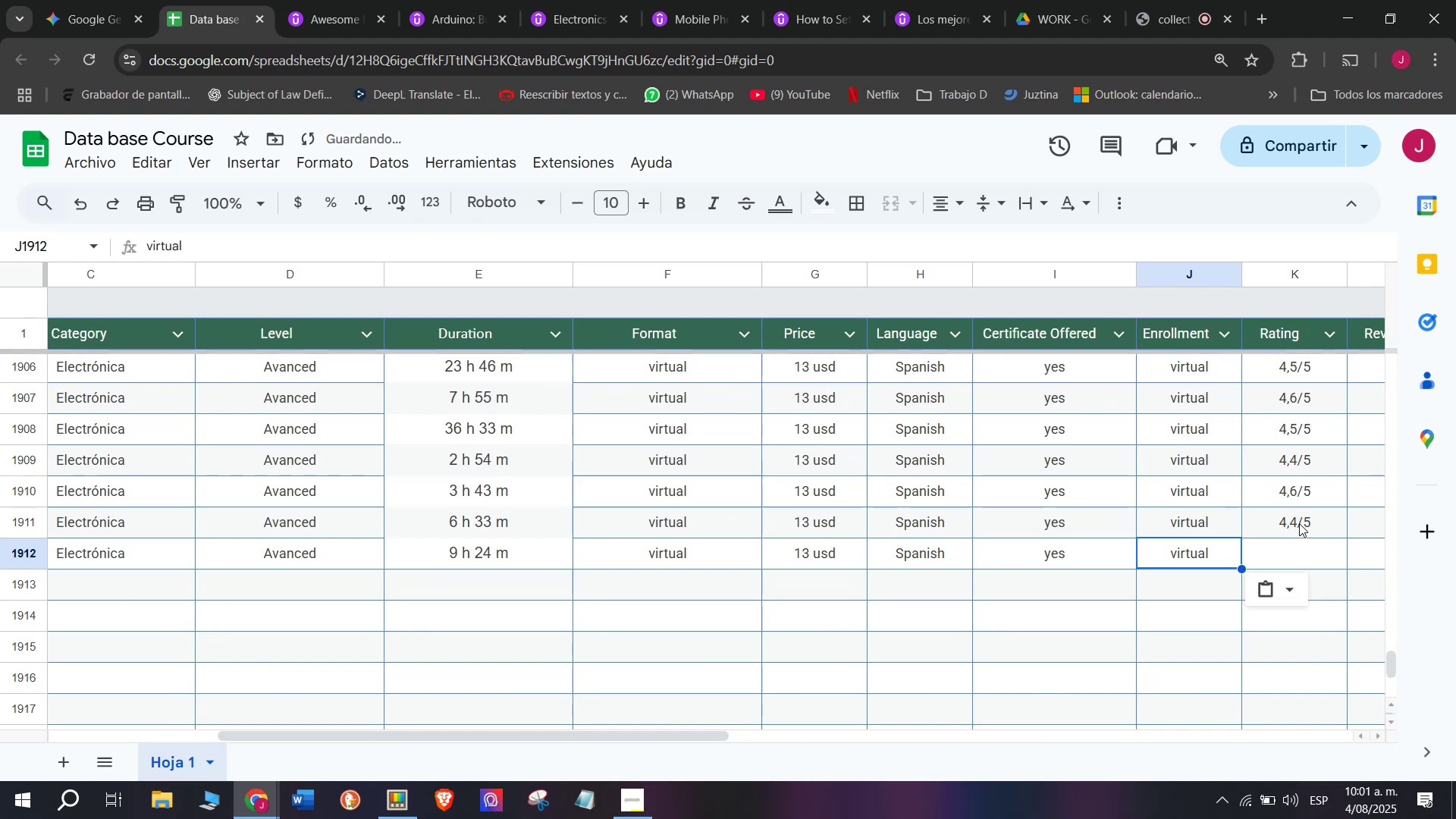 
left_click([1299, 522])
 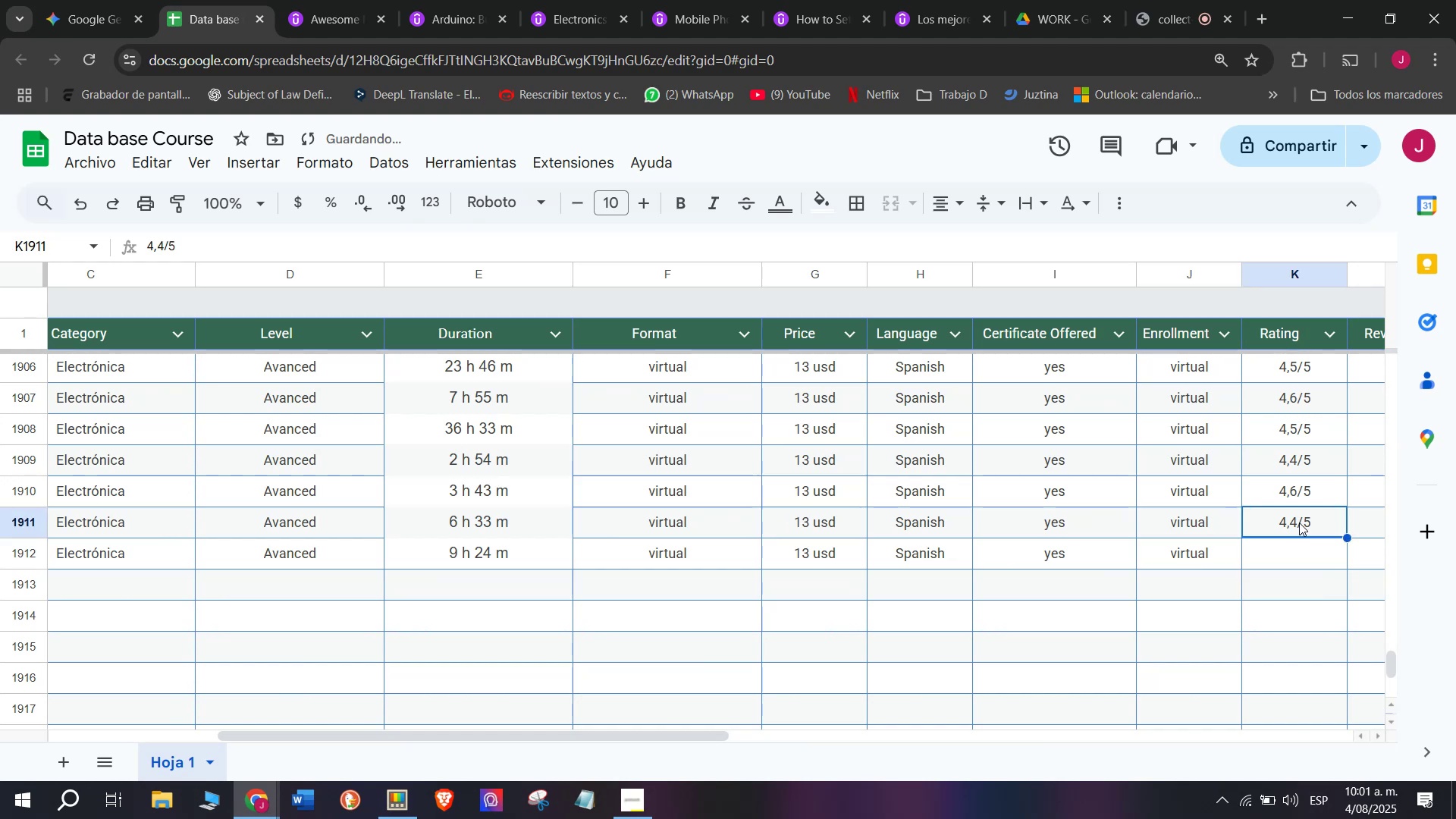 
key(Control+ControlLeft)
 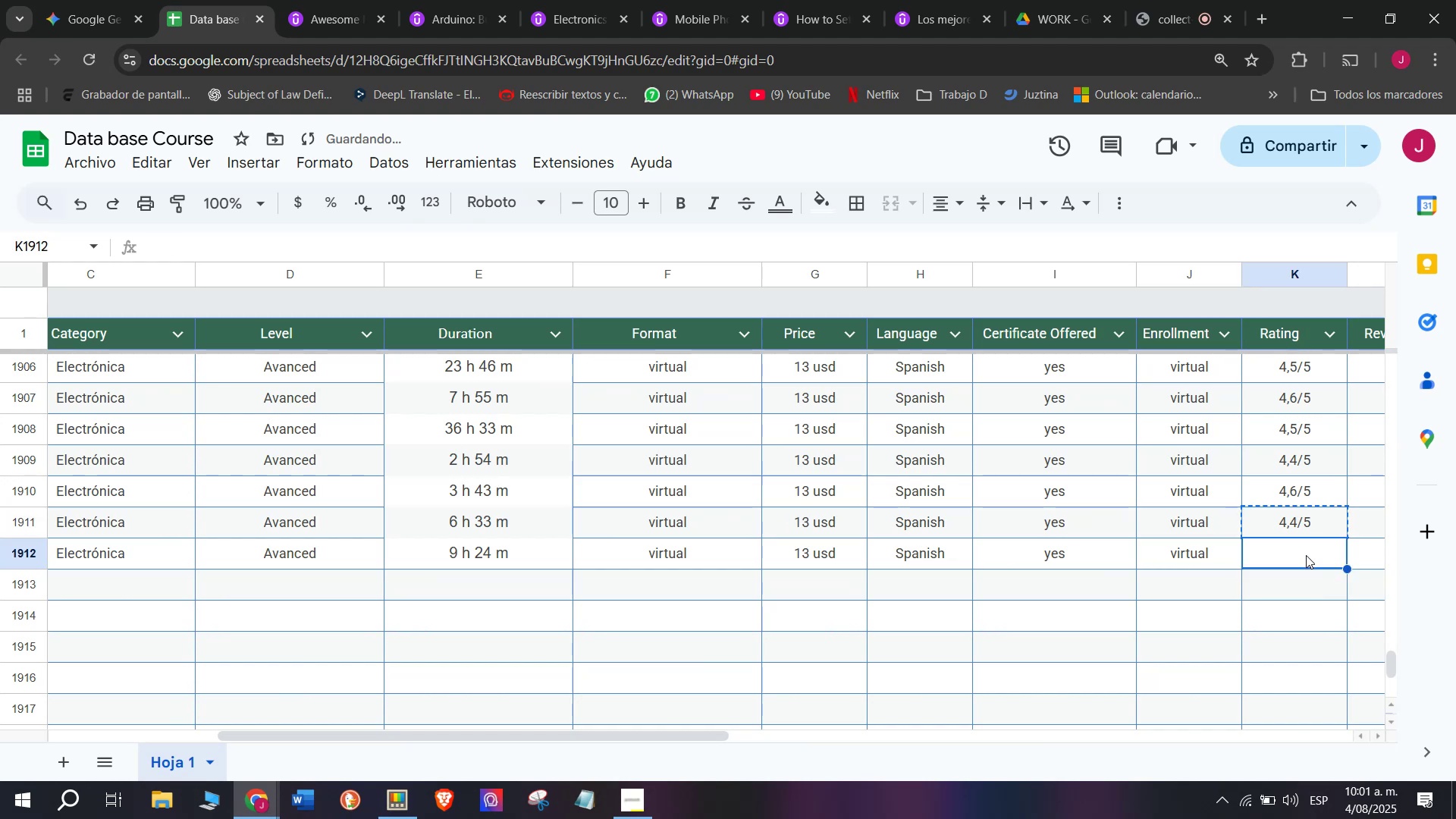 
key(Break)
 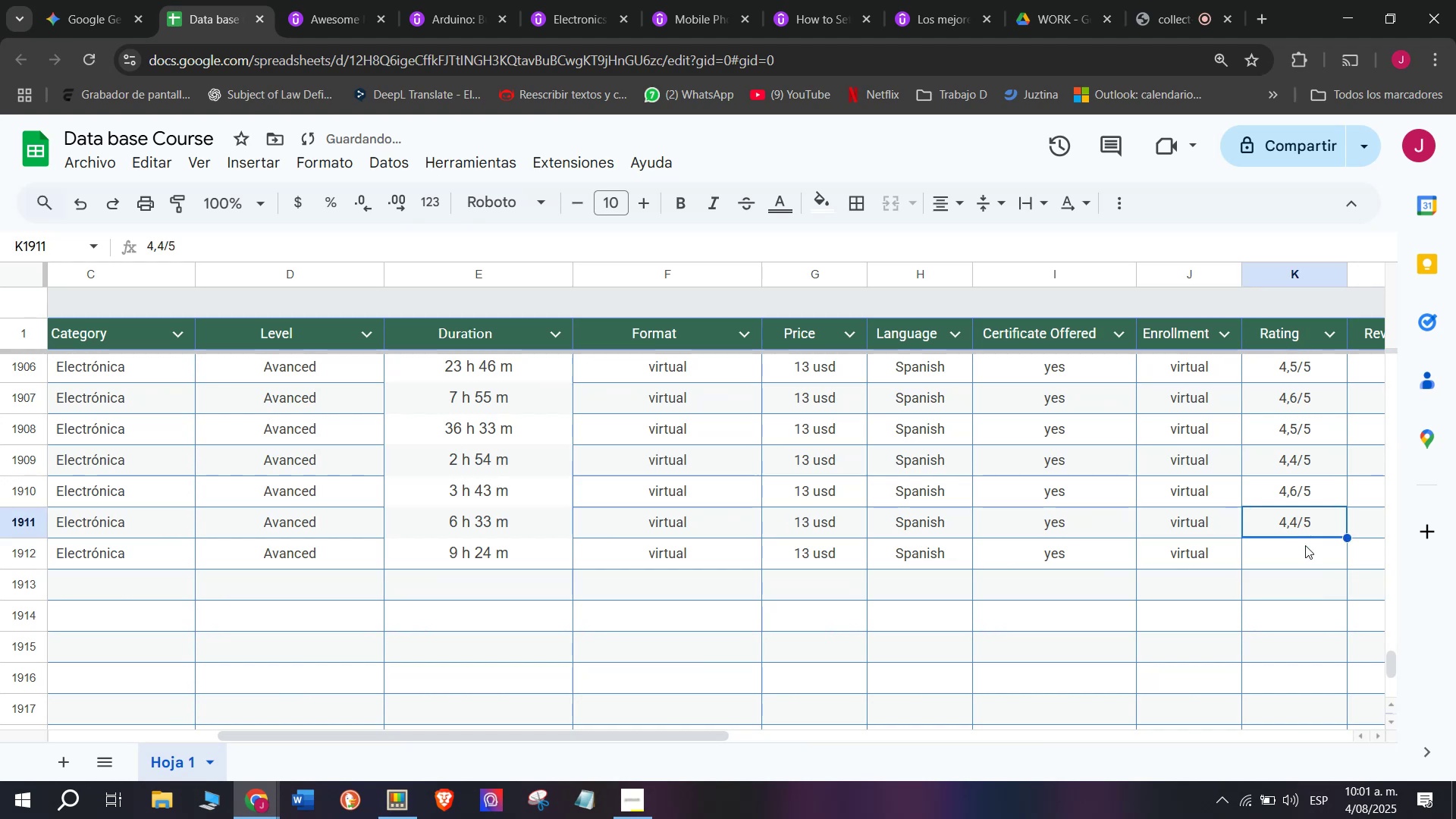 
key(Control+C)
 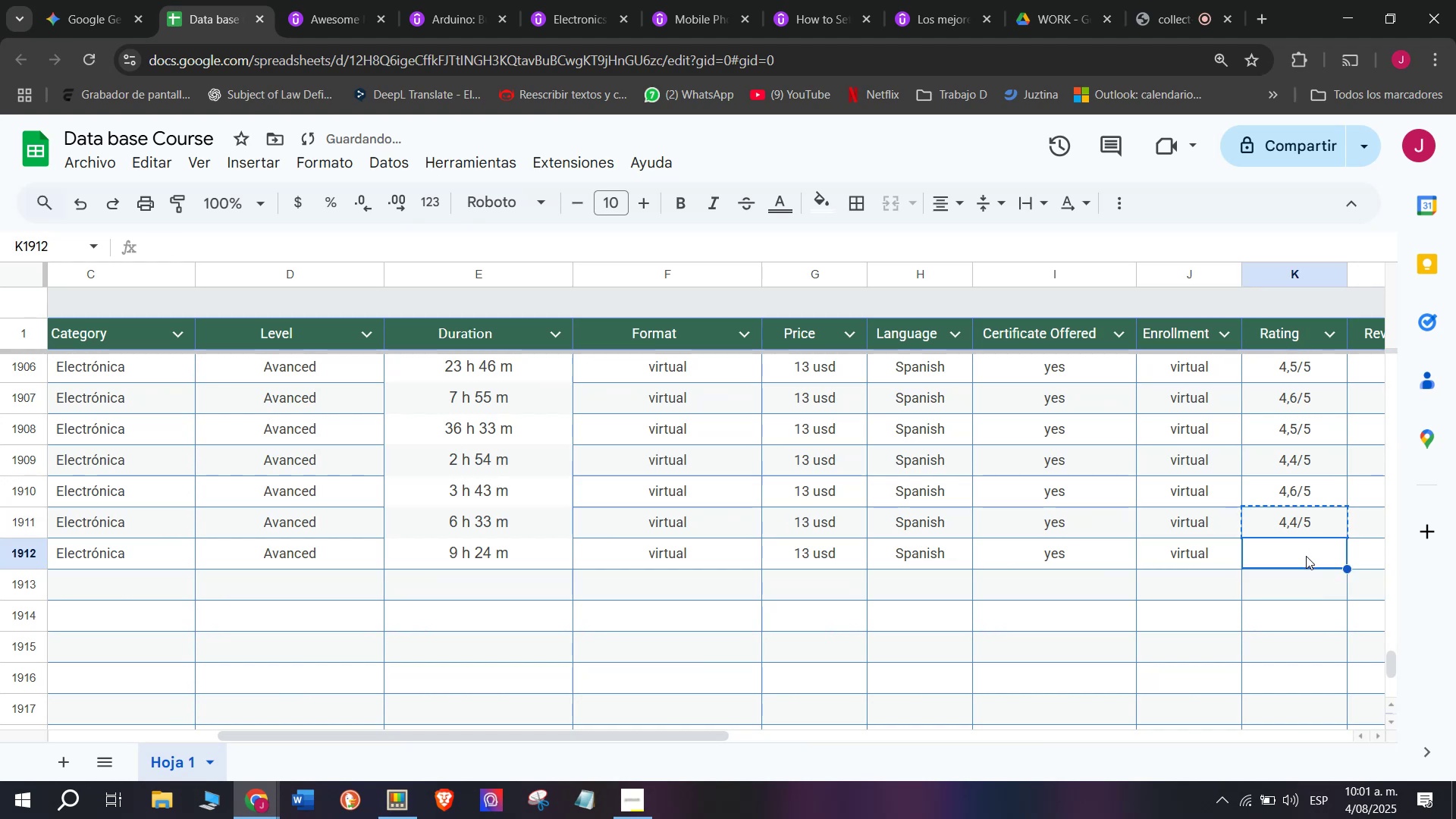 
key(Z)
 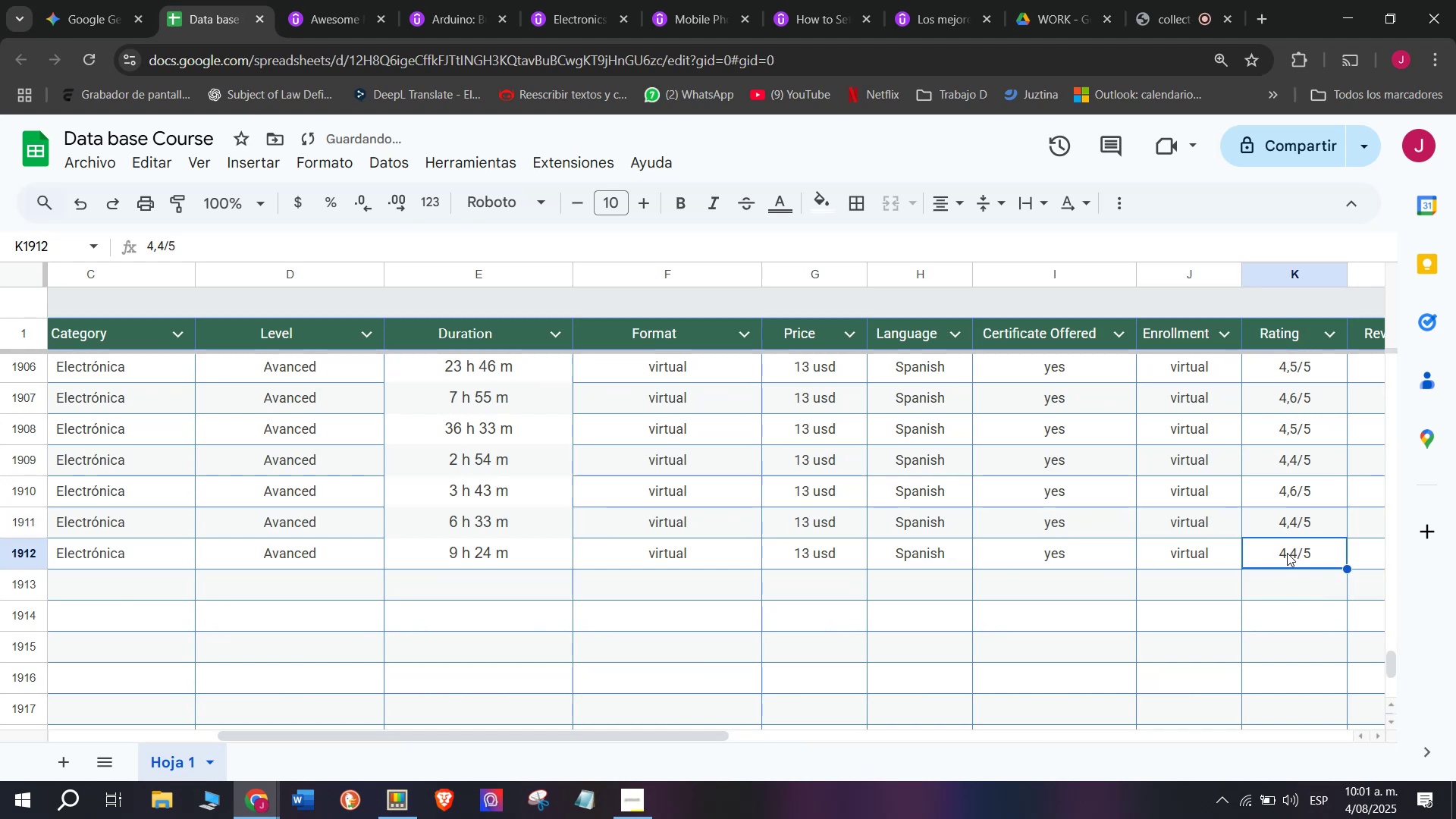 
key(Control+ControlLeft)
 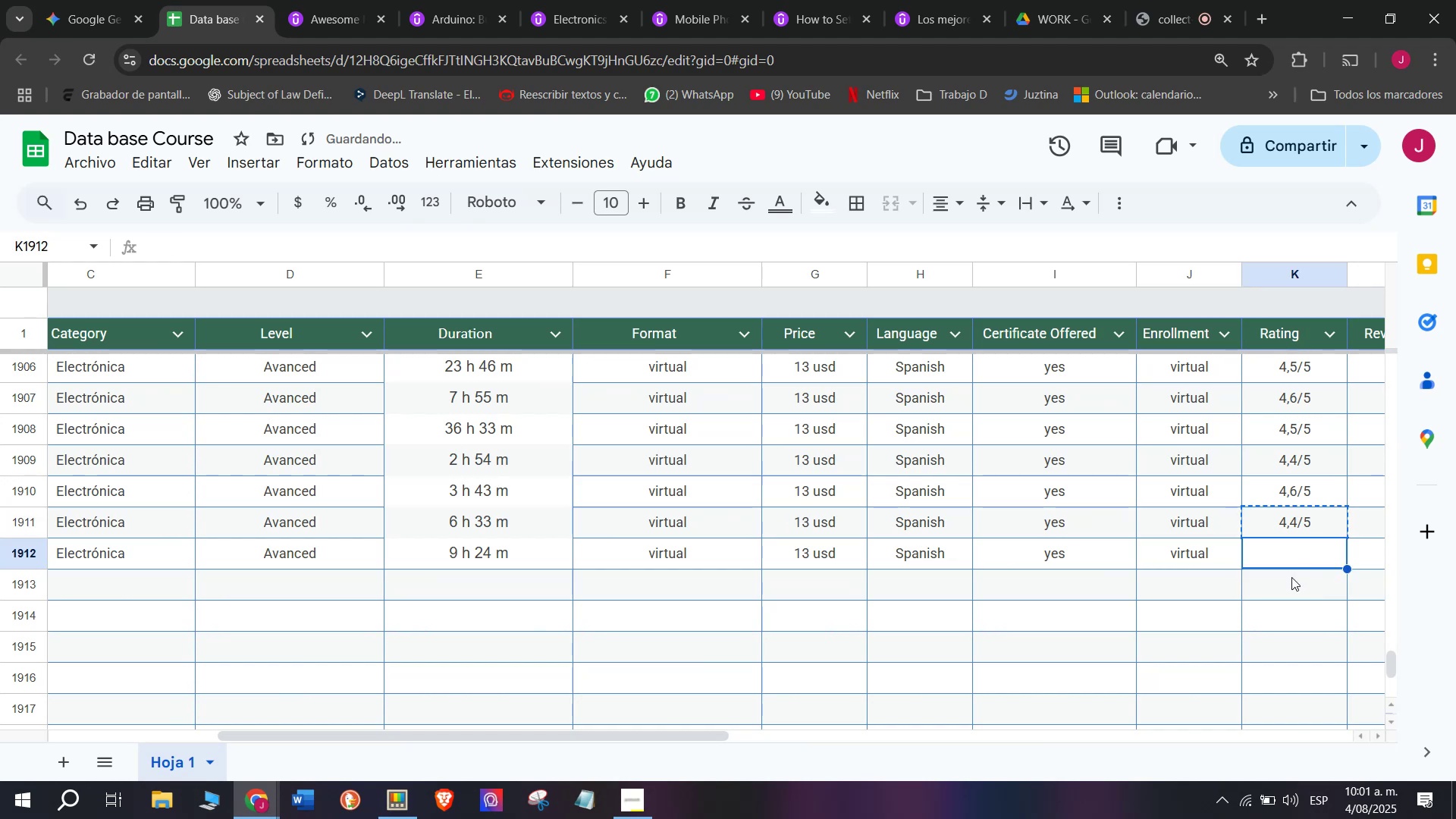 
key(Control+V)
 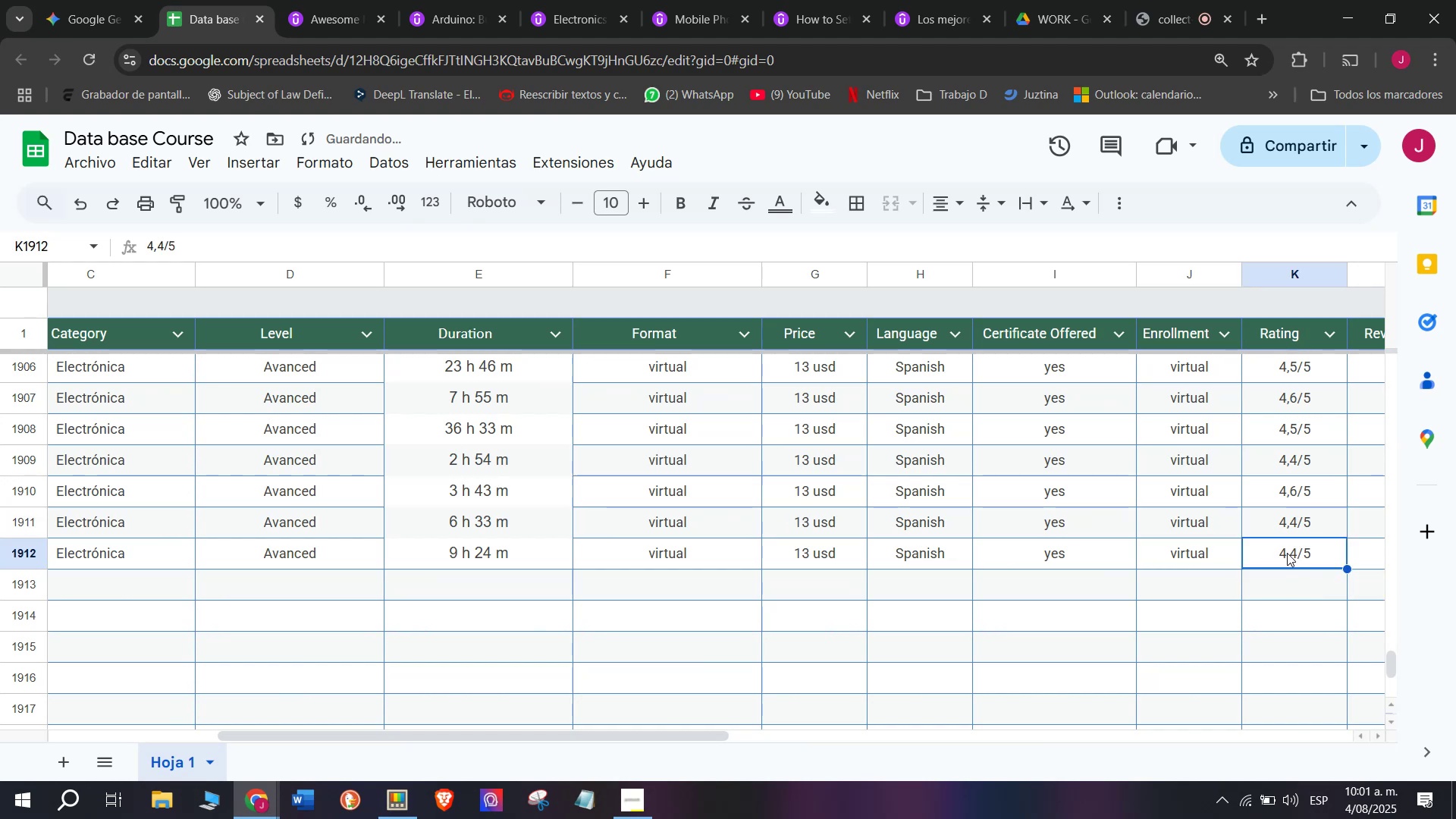 
double_click([1287, 553])
 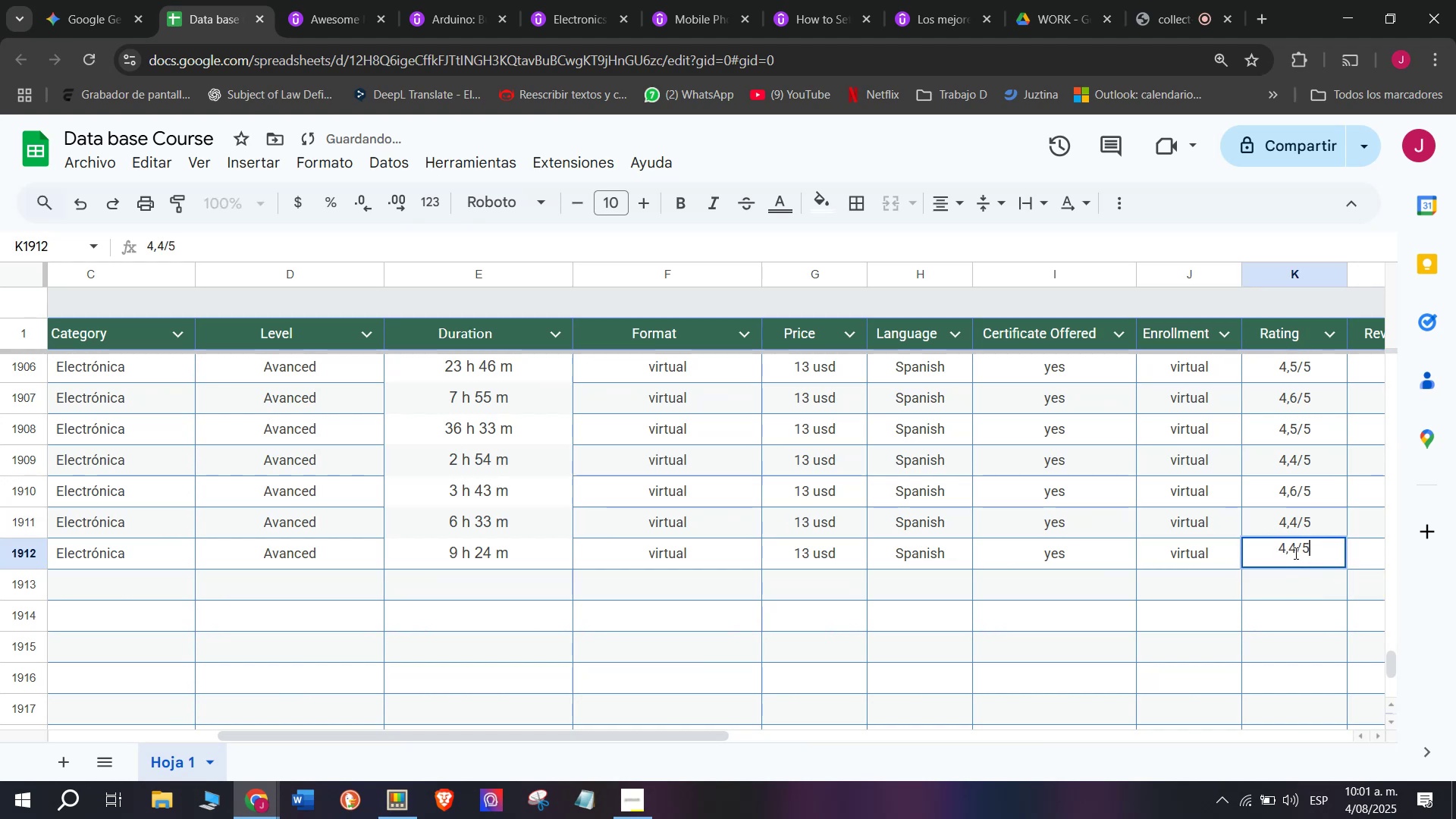 
left_click([1294, 553])
 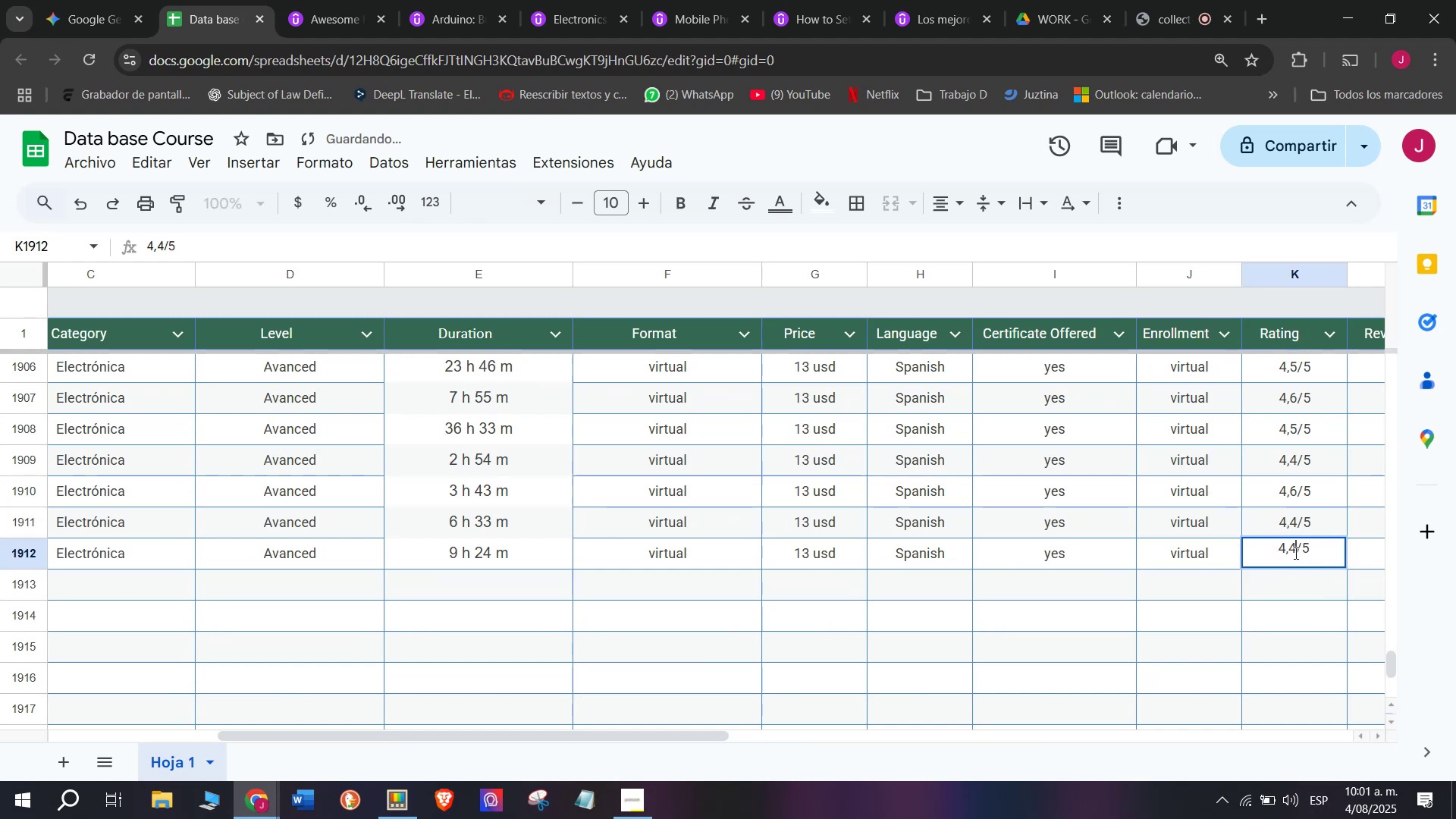 
key(Backspace)
type(q)
key(Backspace)
type(q)
key(Backspace)
type(q5)
 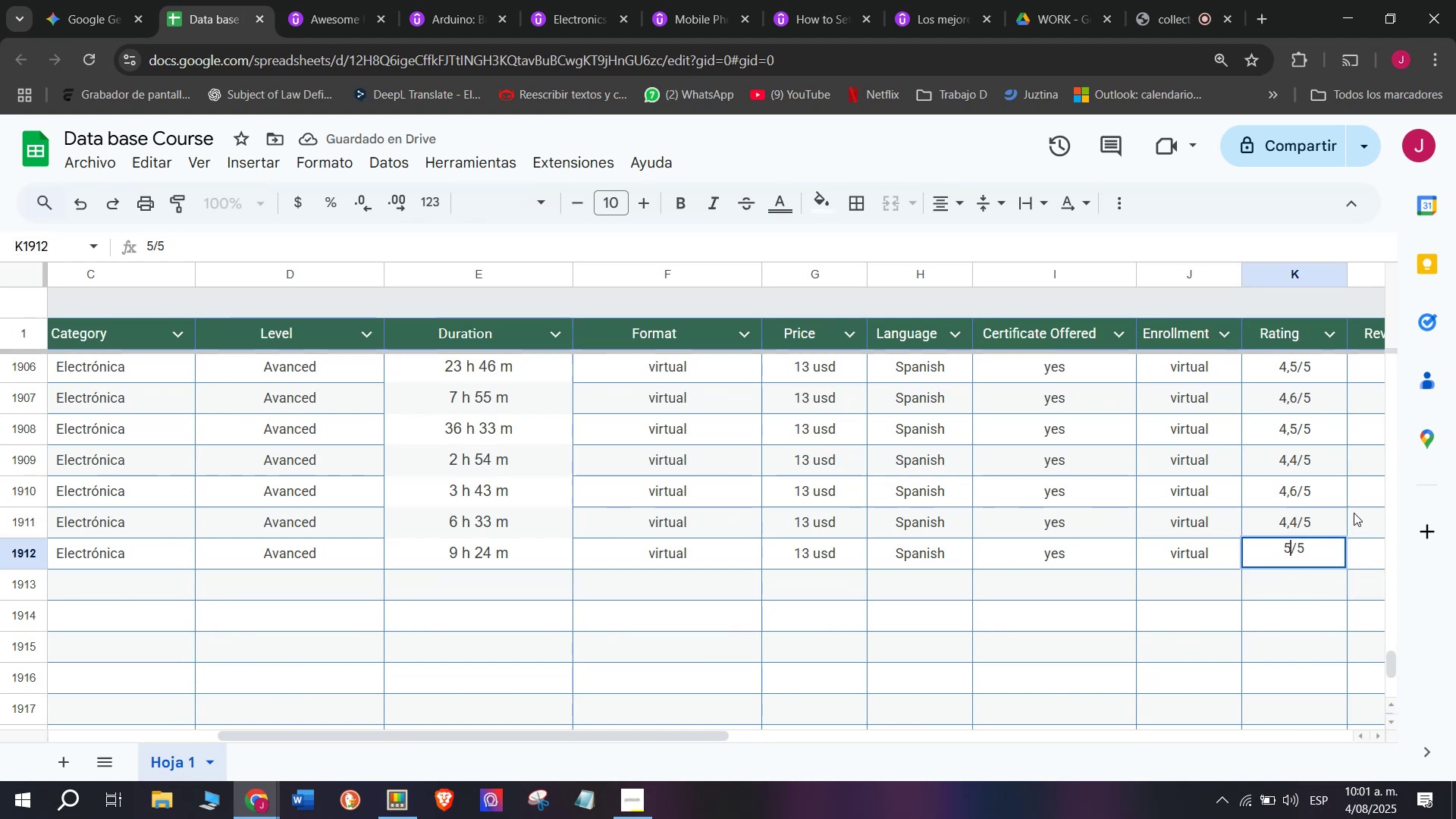 
left_click([1354, 510])
 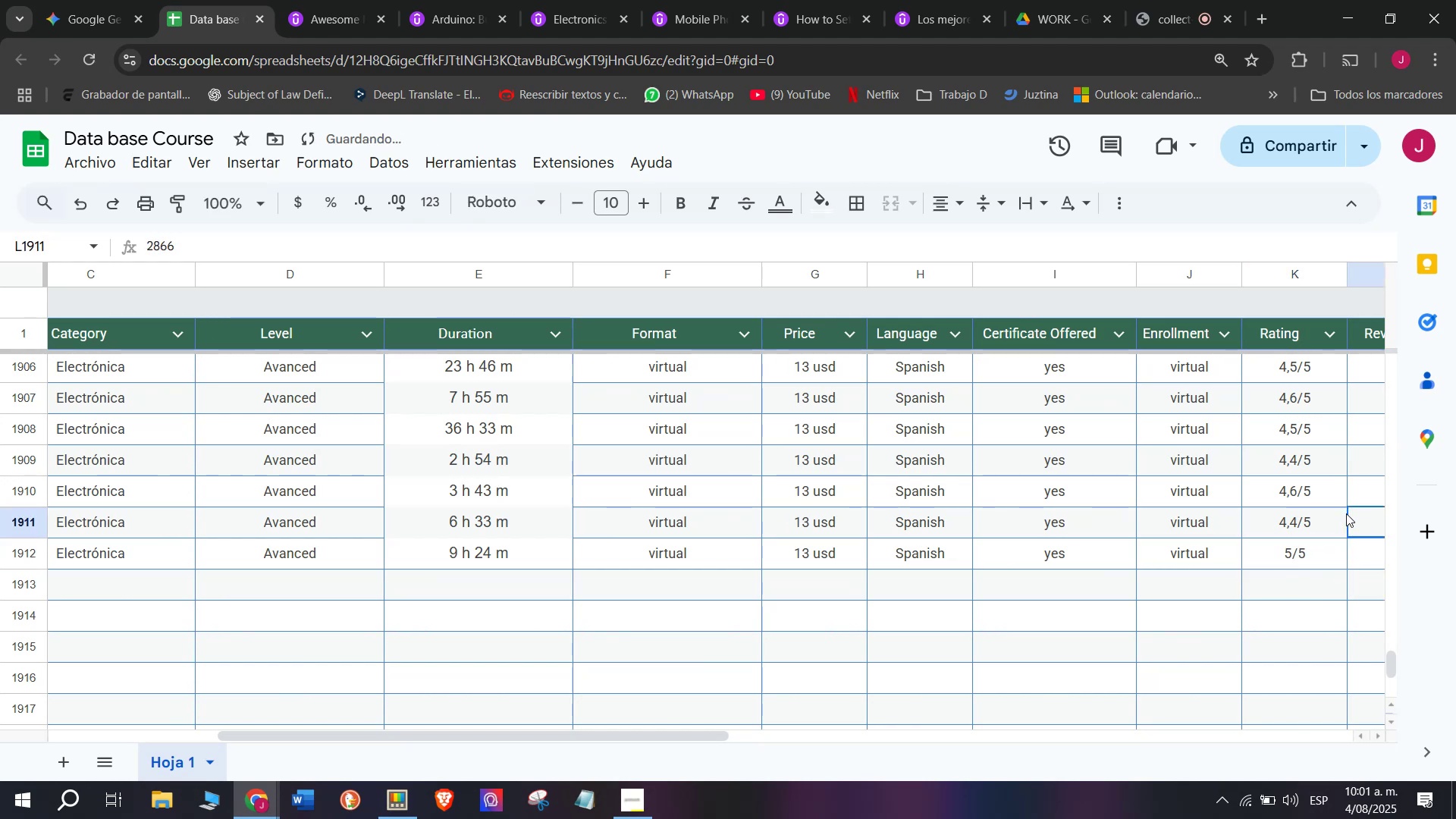 
scroll: coordinate [223, 577], scroll_direction: down, amount: 3.0
 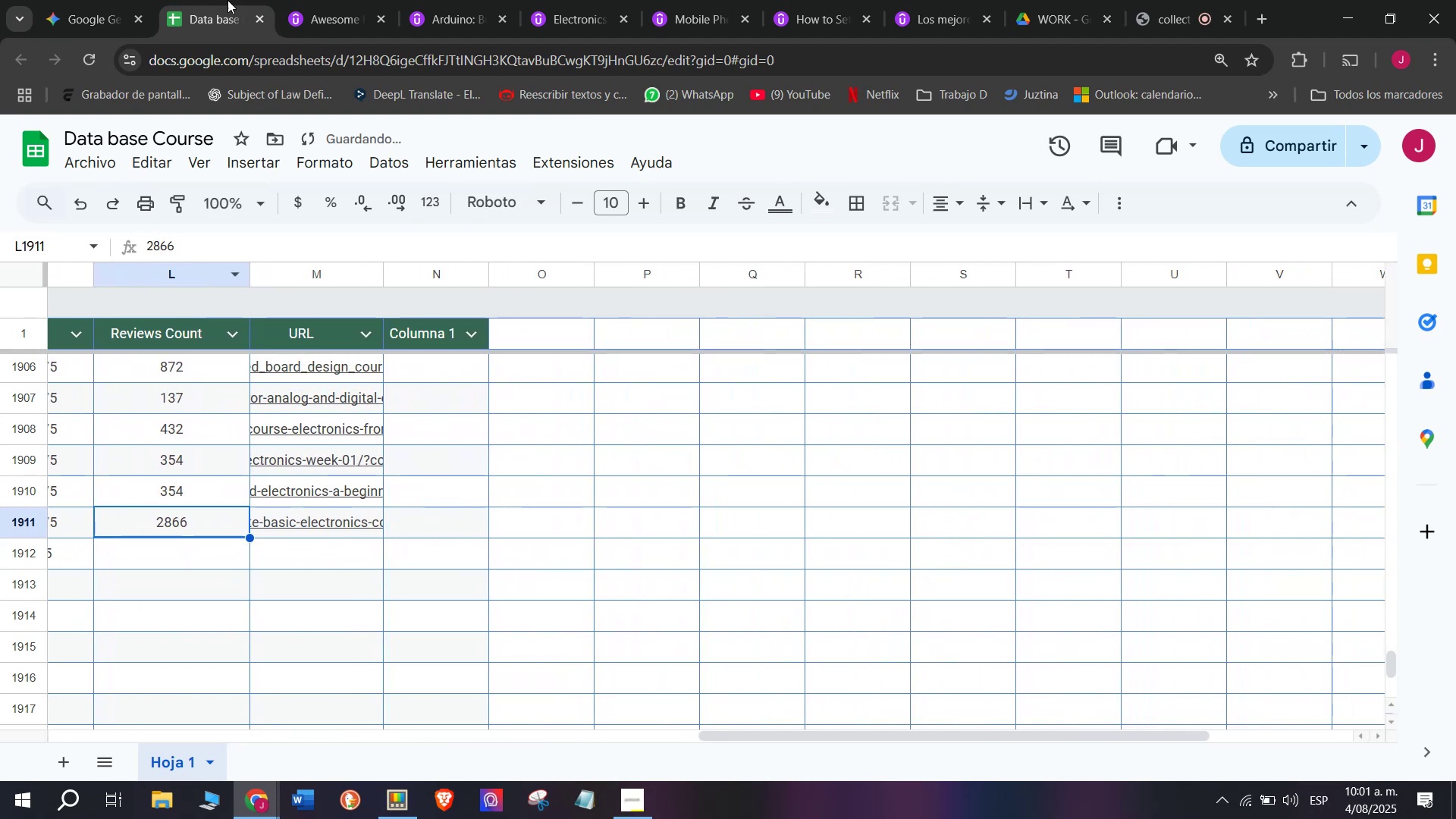 
left_click([287, 0])
 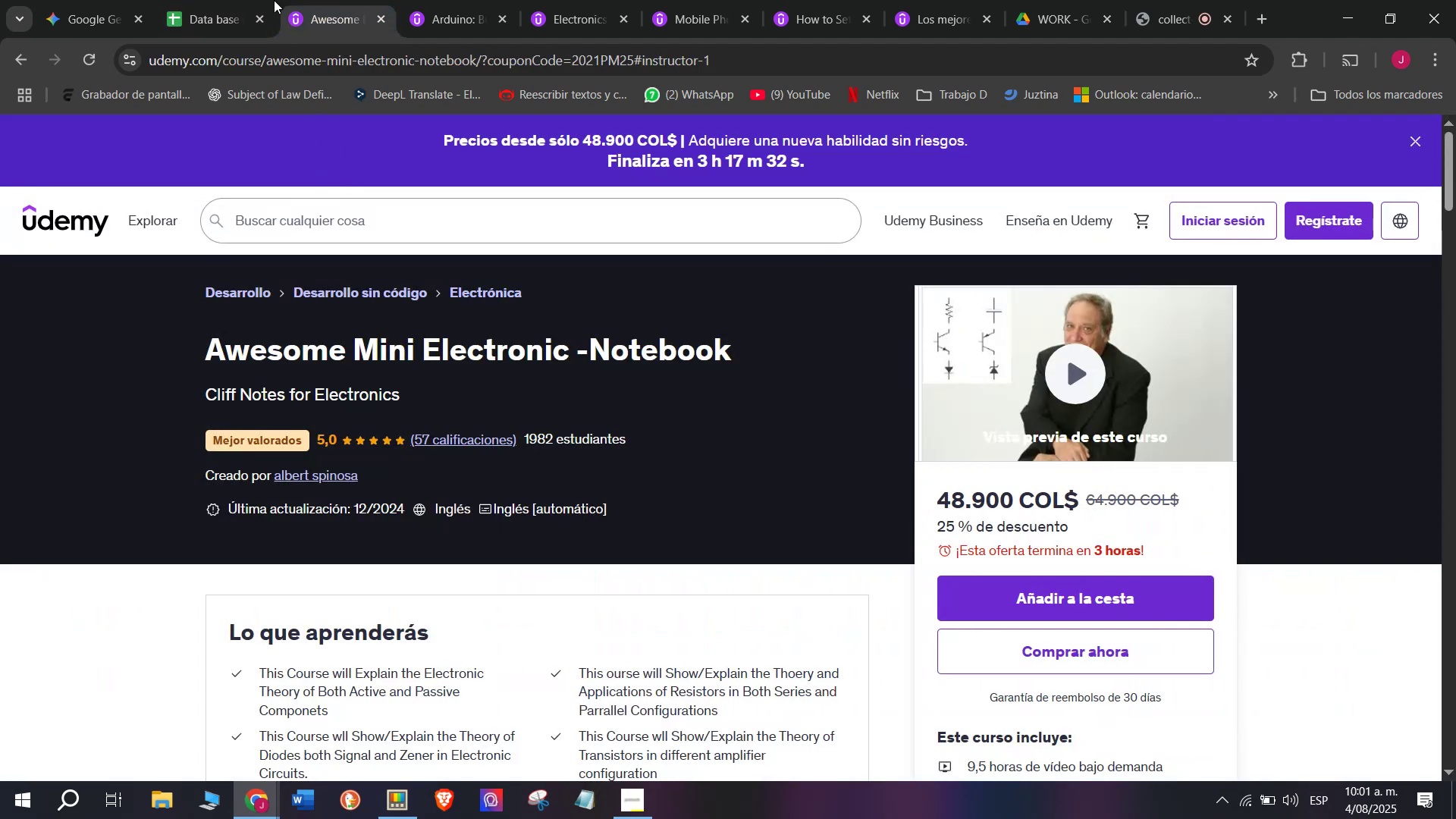 
left_click([255, 0])
 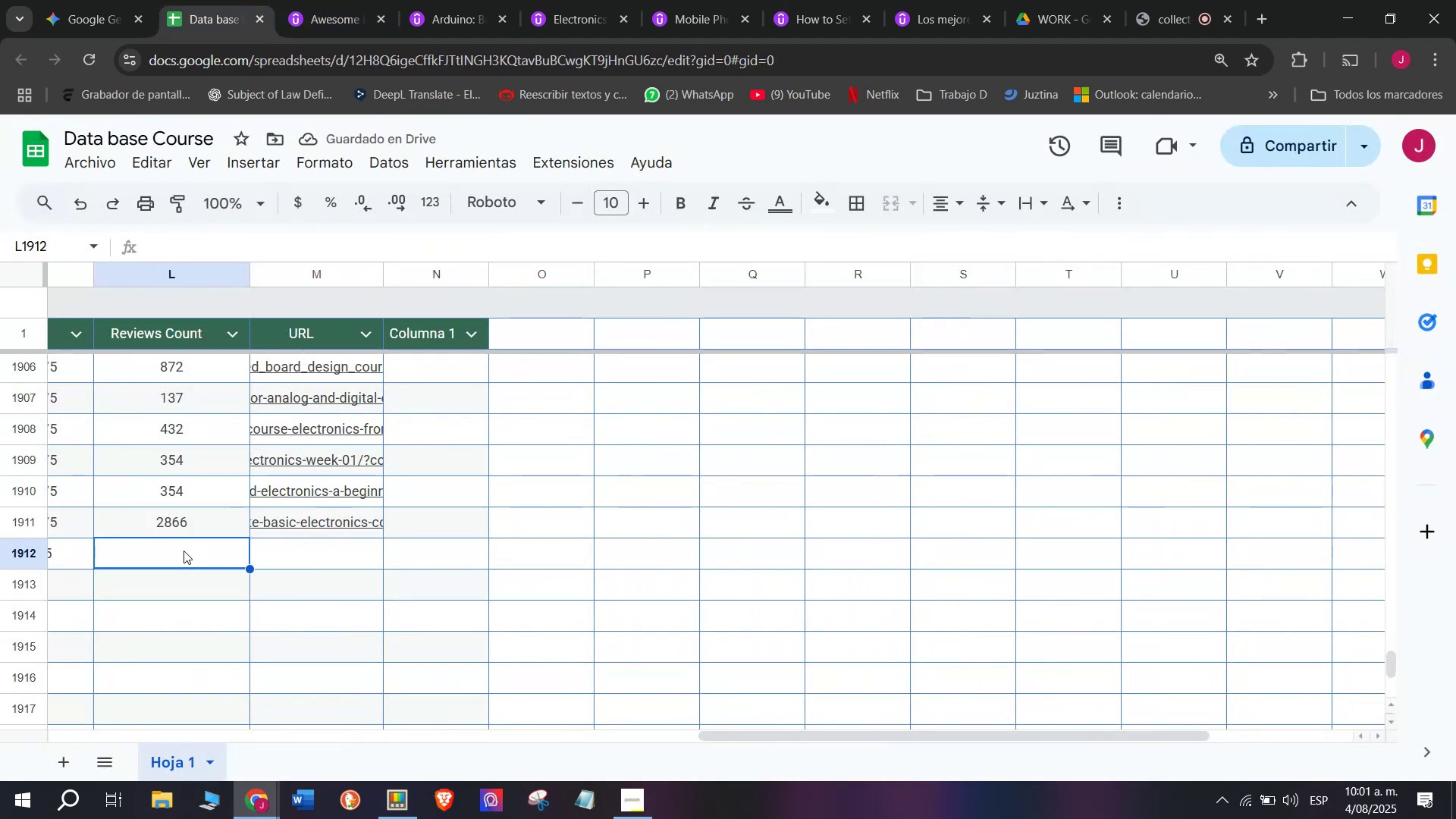 
type(57)
 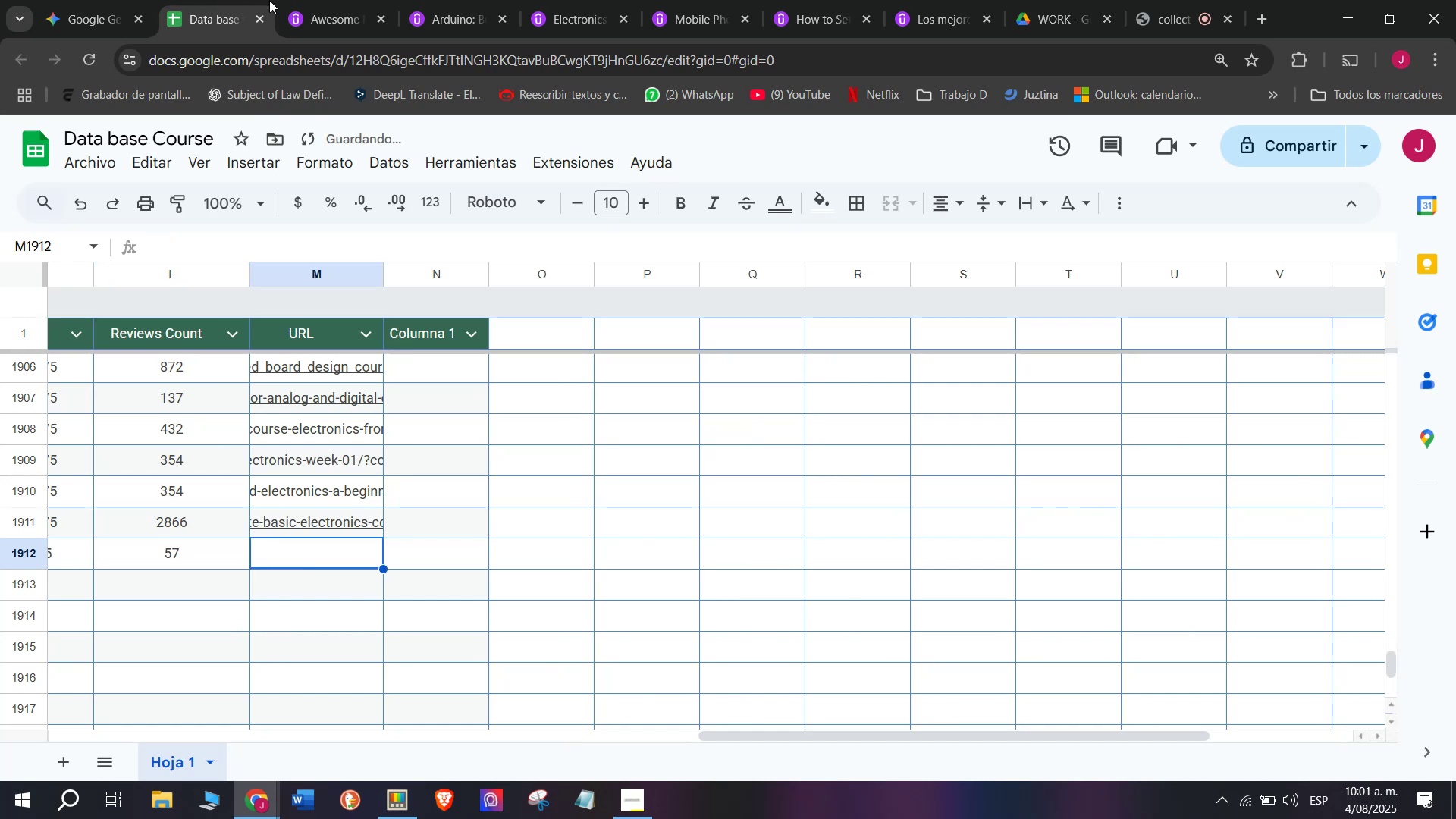 
left_click([326, 0])
 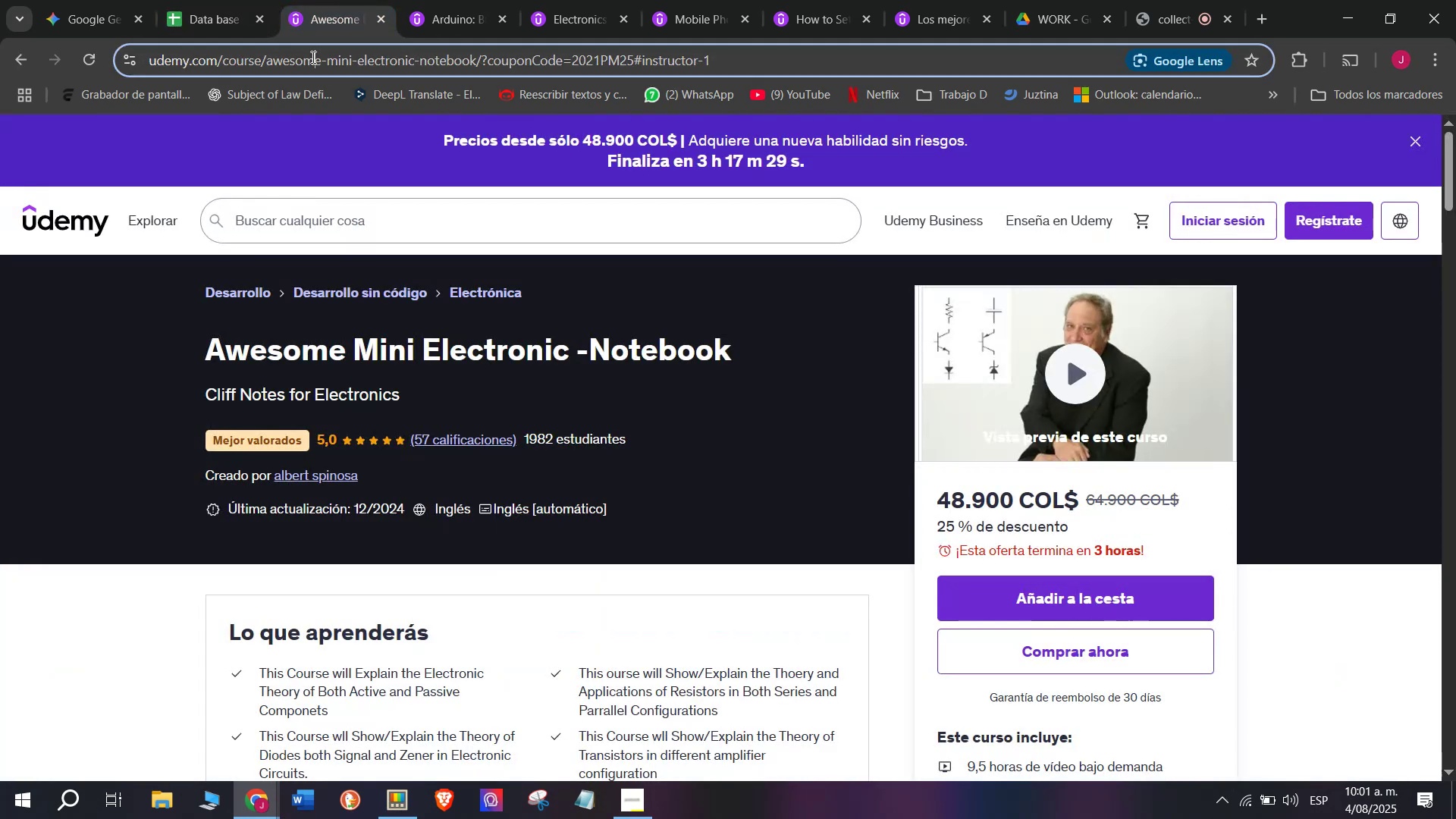 
triple_click([312, 56])
 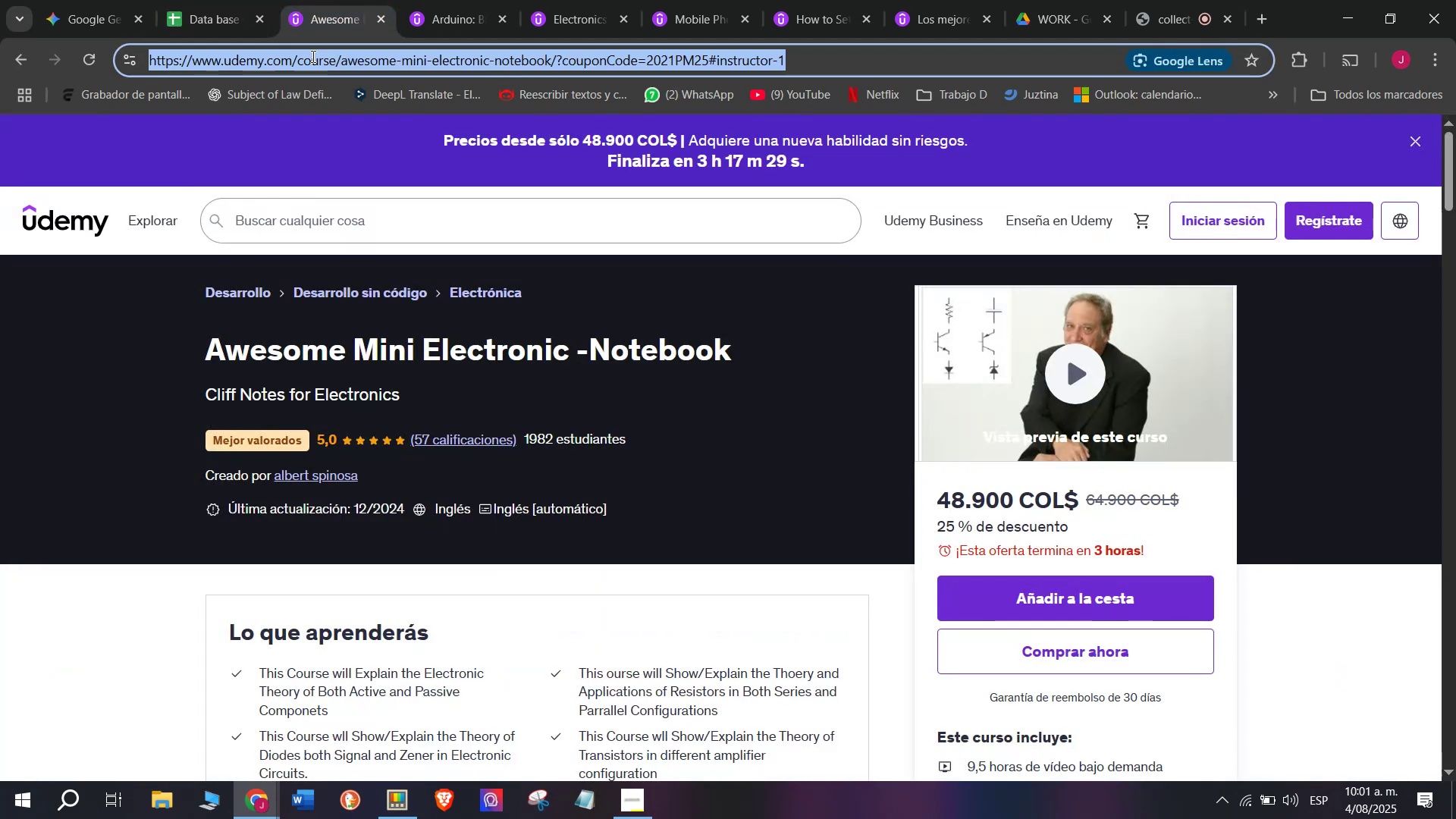 
triple_click([312, 56])
 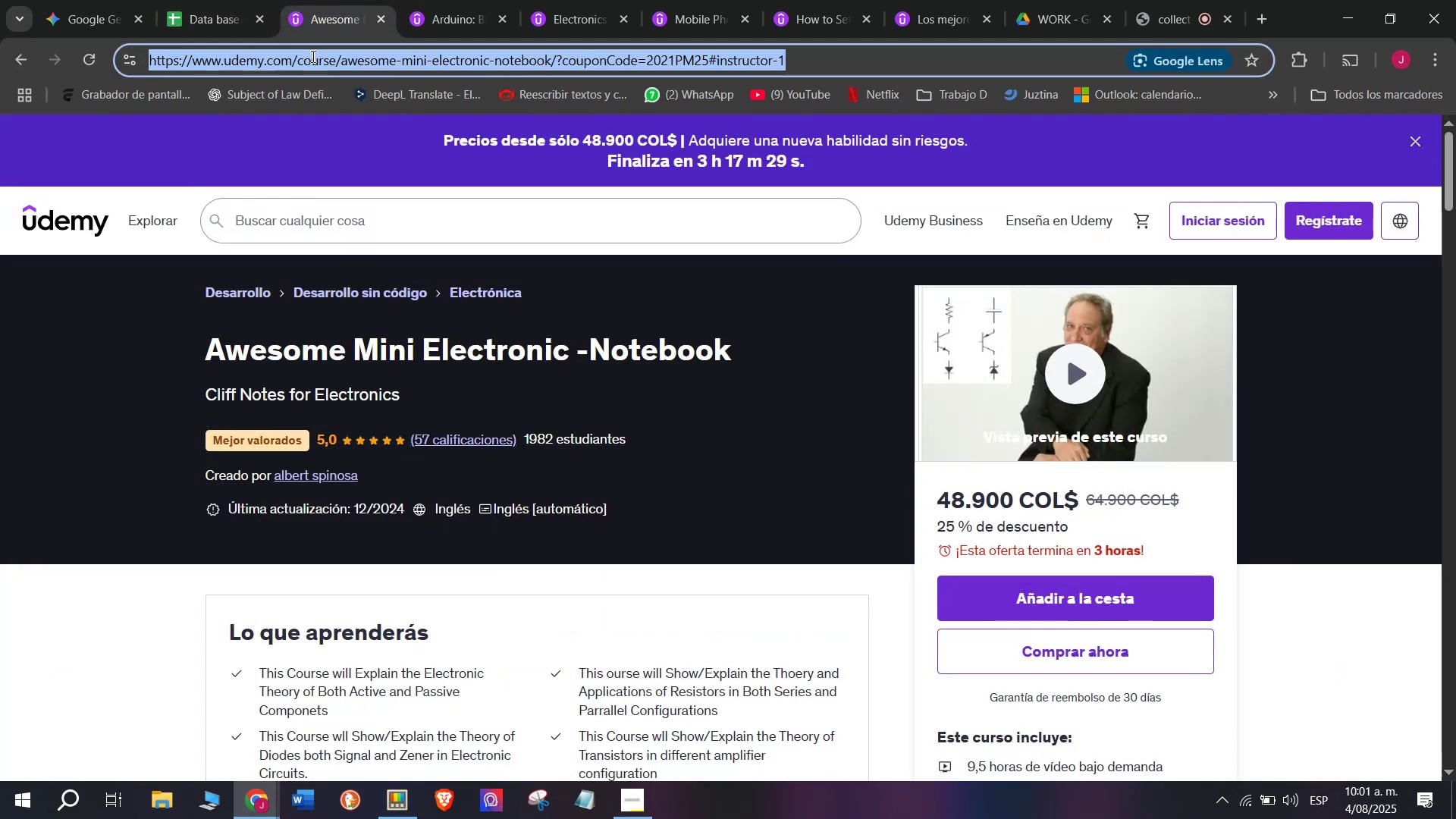 
key(Break)
 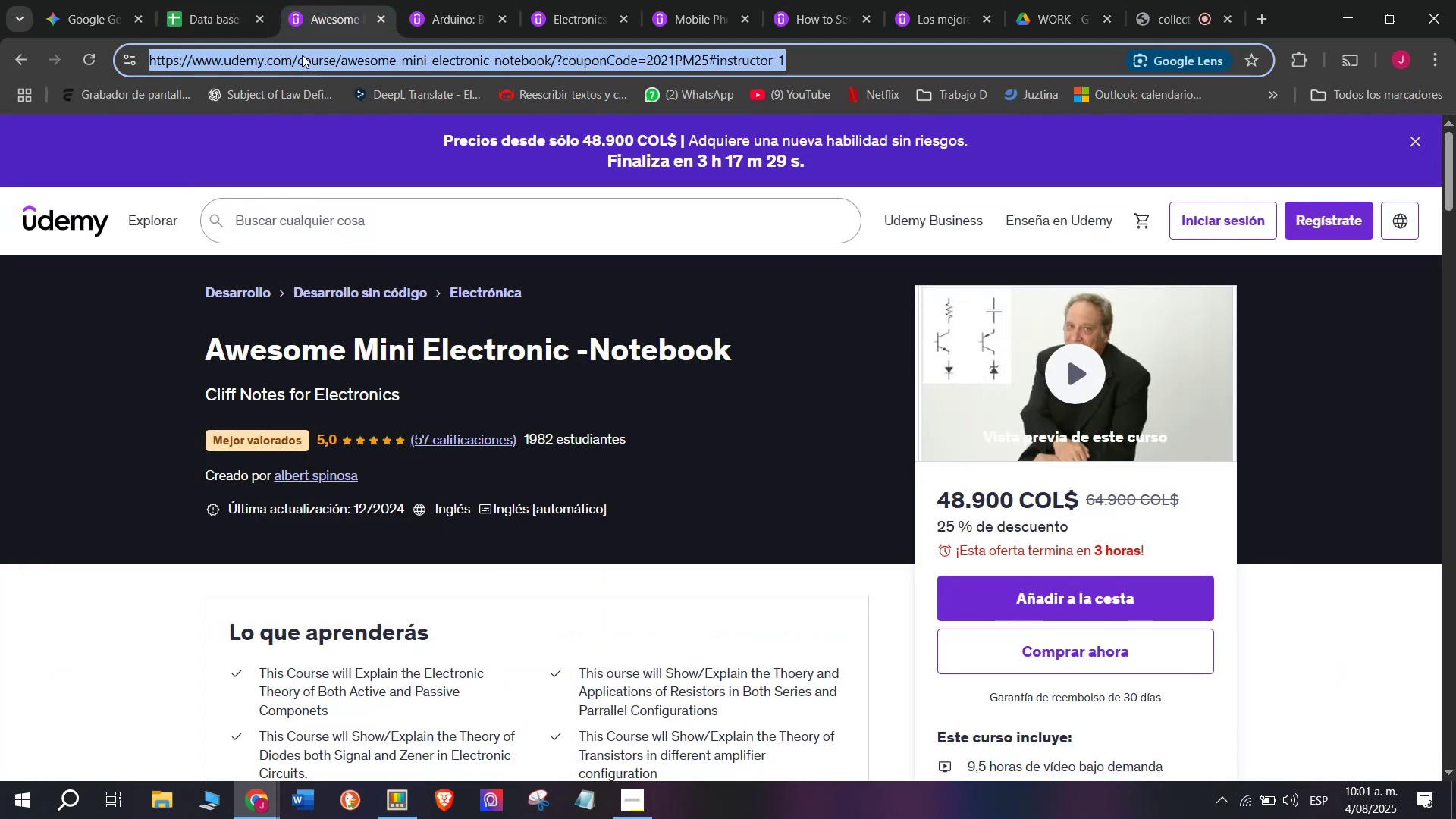 
key(Control+ControlLeft)
 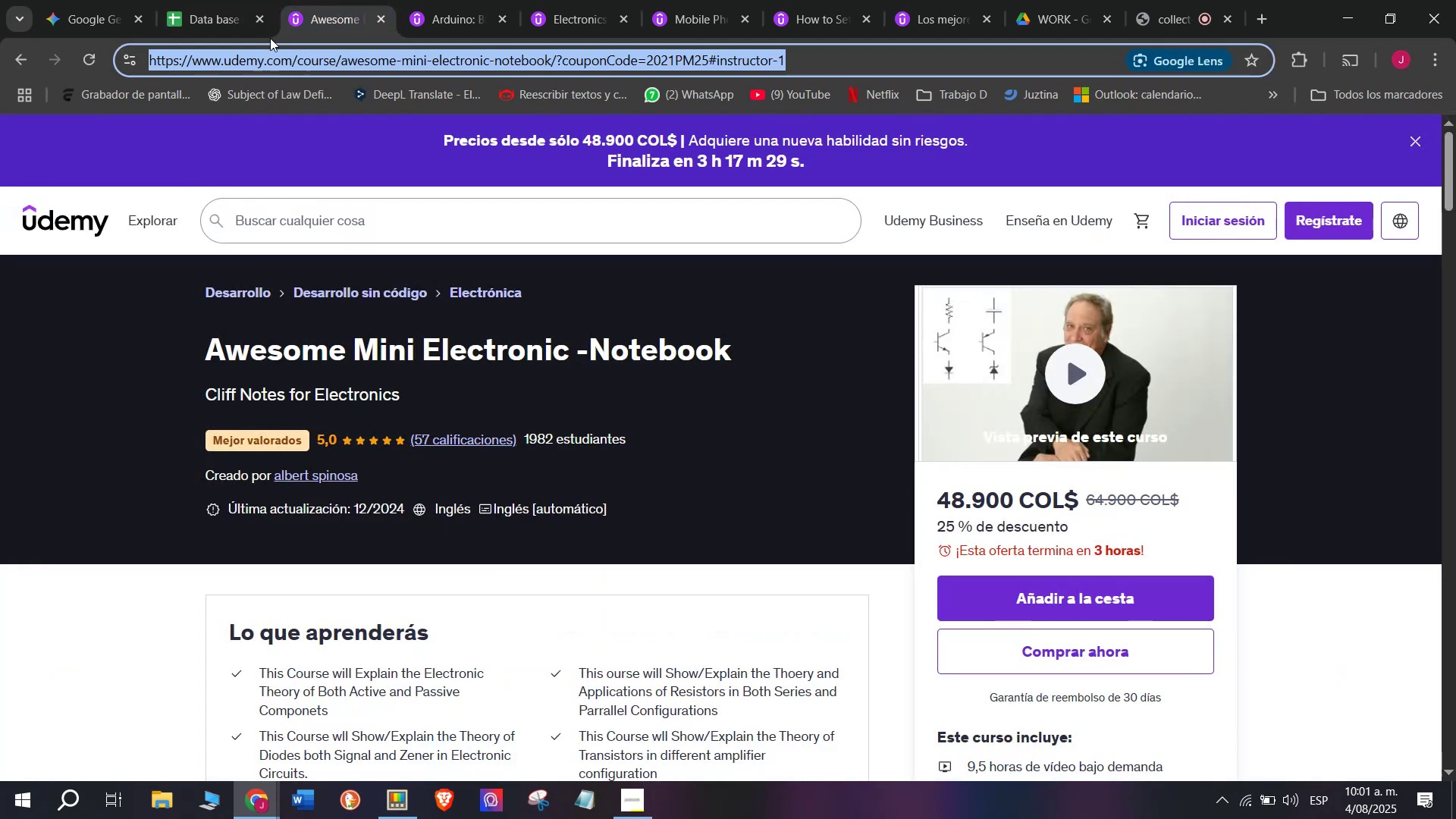 
key(Control+C)
 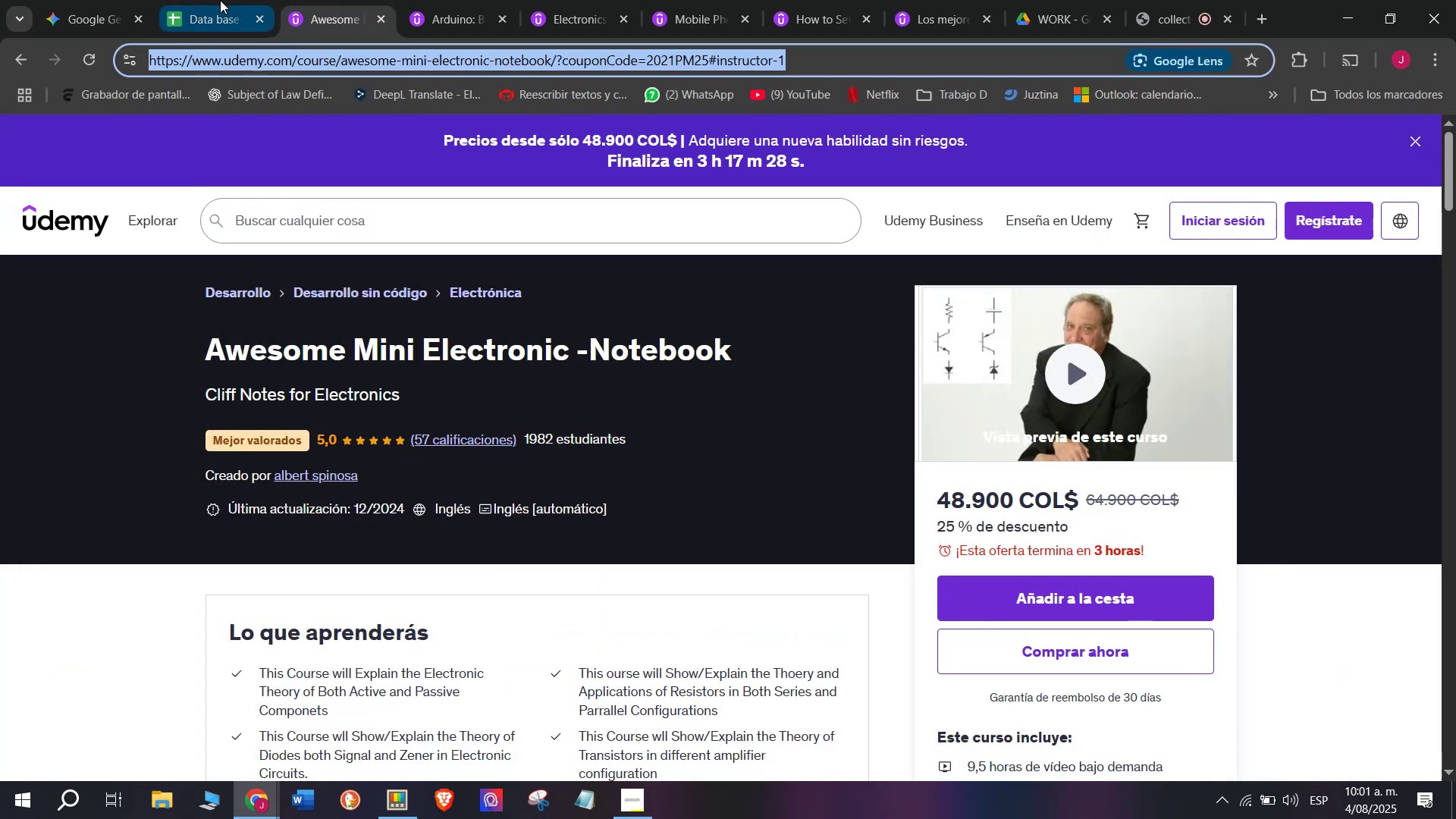 
triple_click([220, 0])
 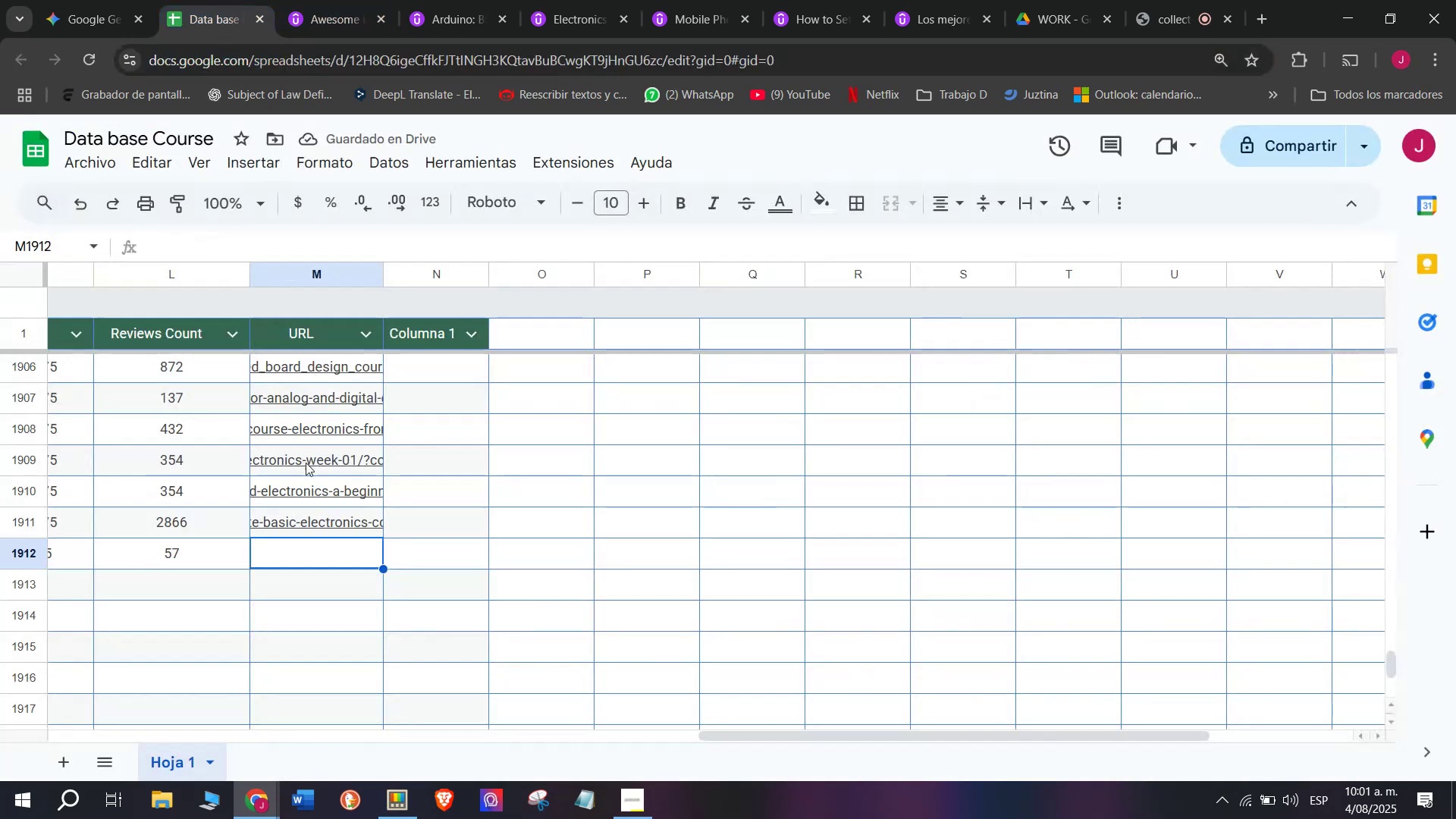 
key(Control+ControlLeft)
 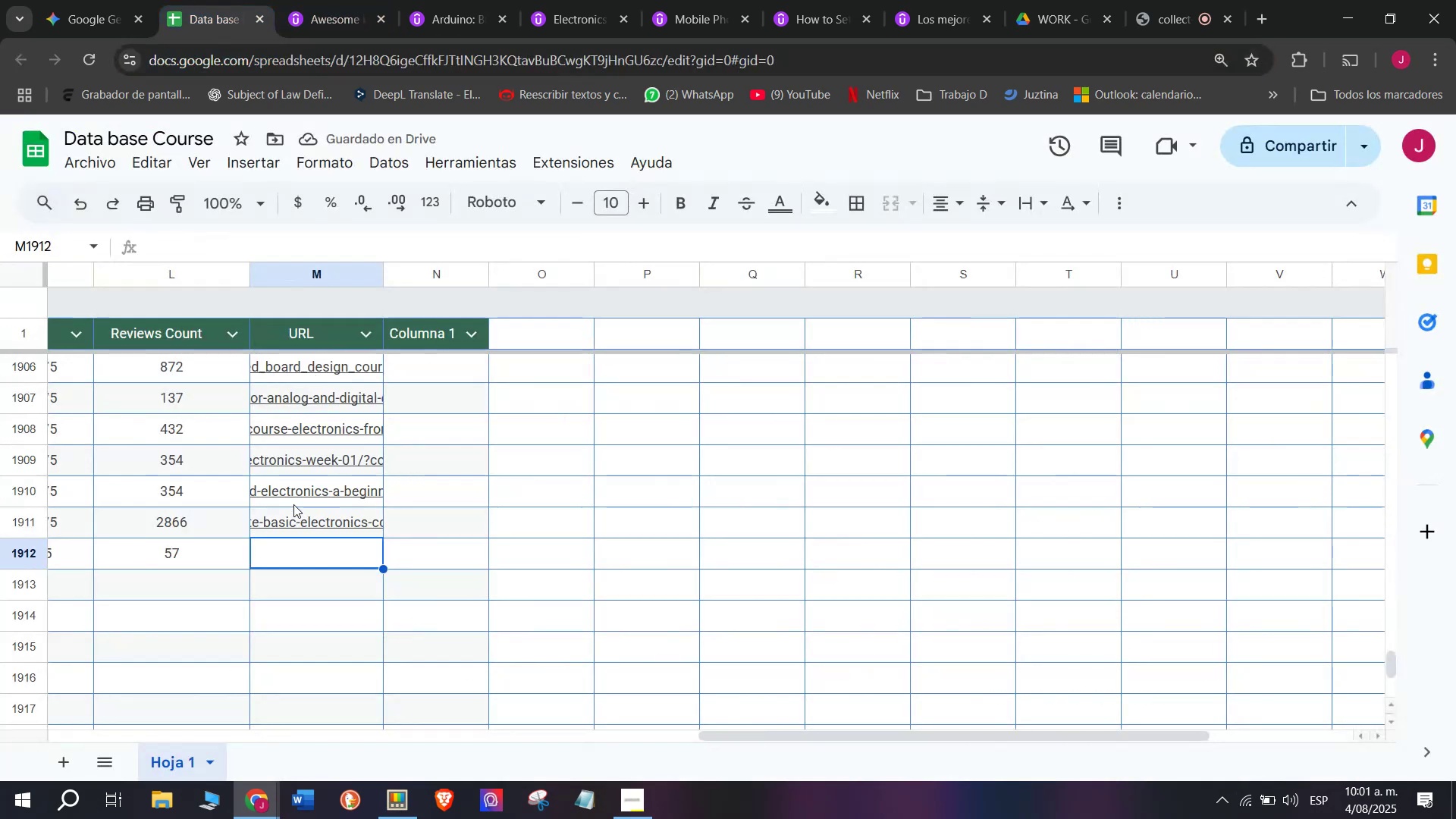 
key(Z)
 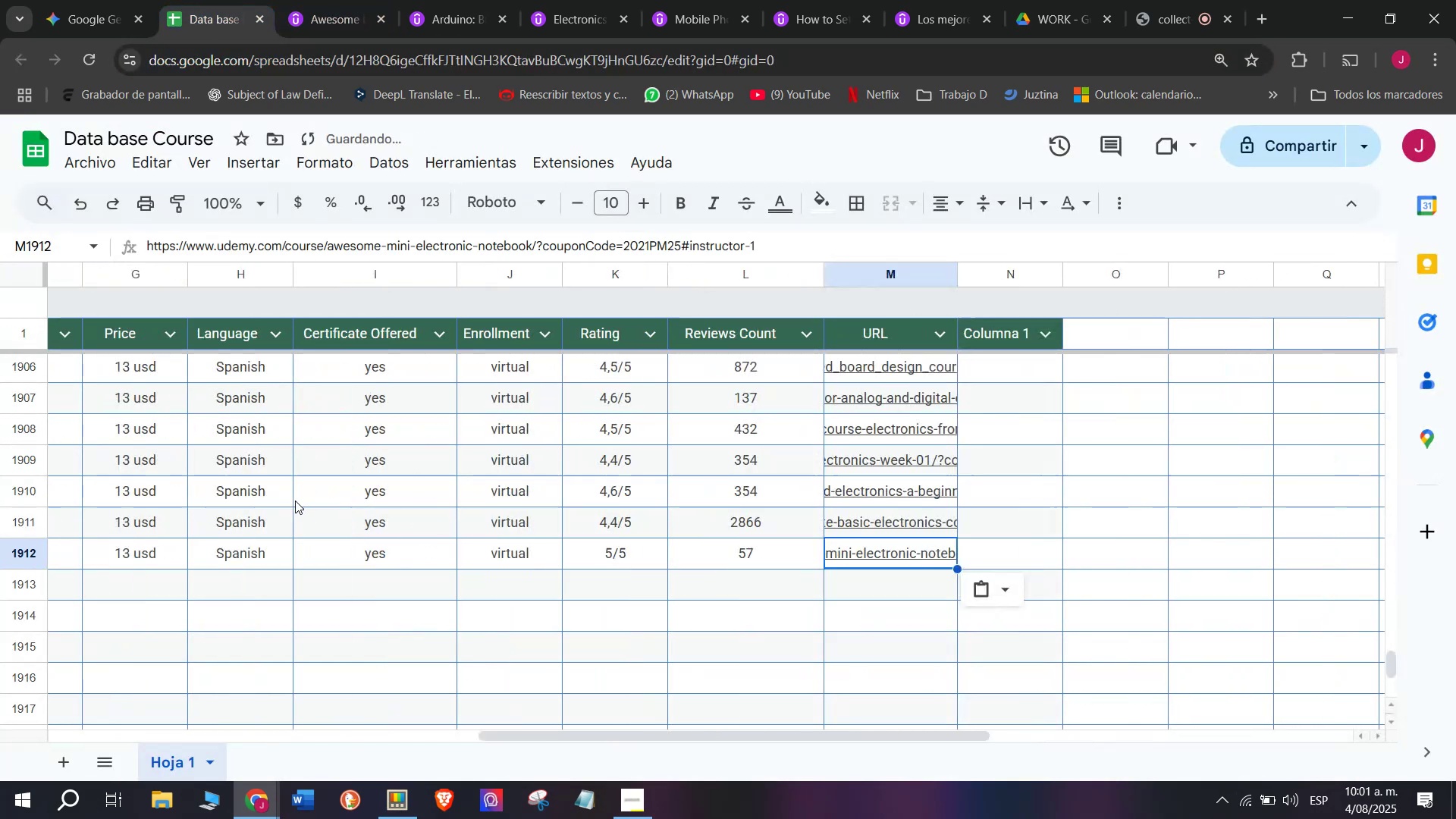 
key(Control+V)
 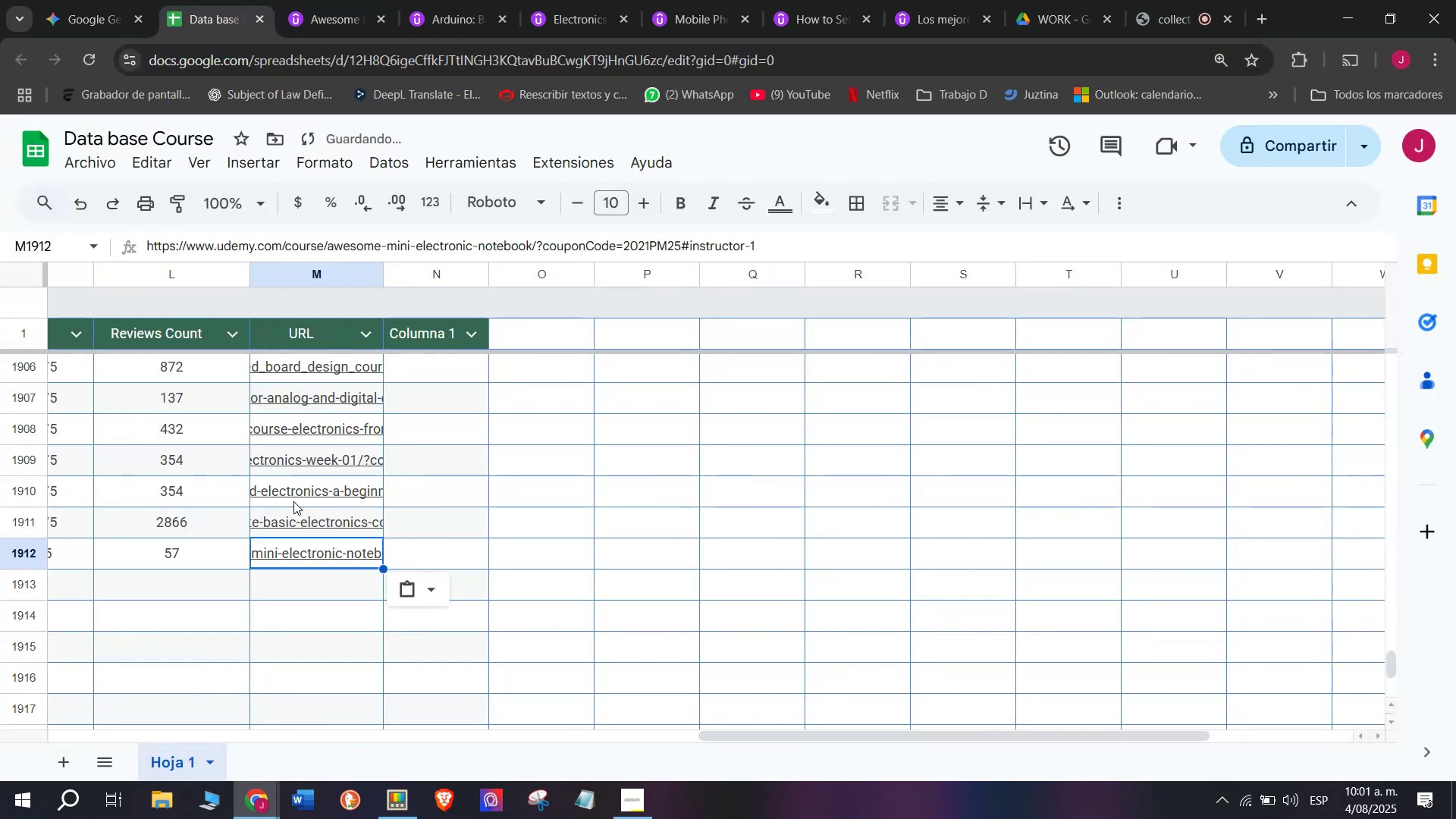 
scroll: coordinate [171, 600], scroll_direction: up, amount: 7.0
 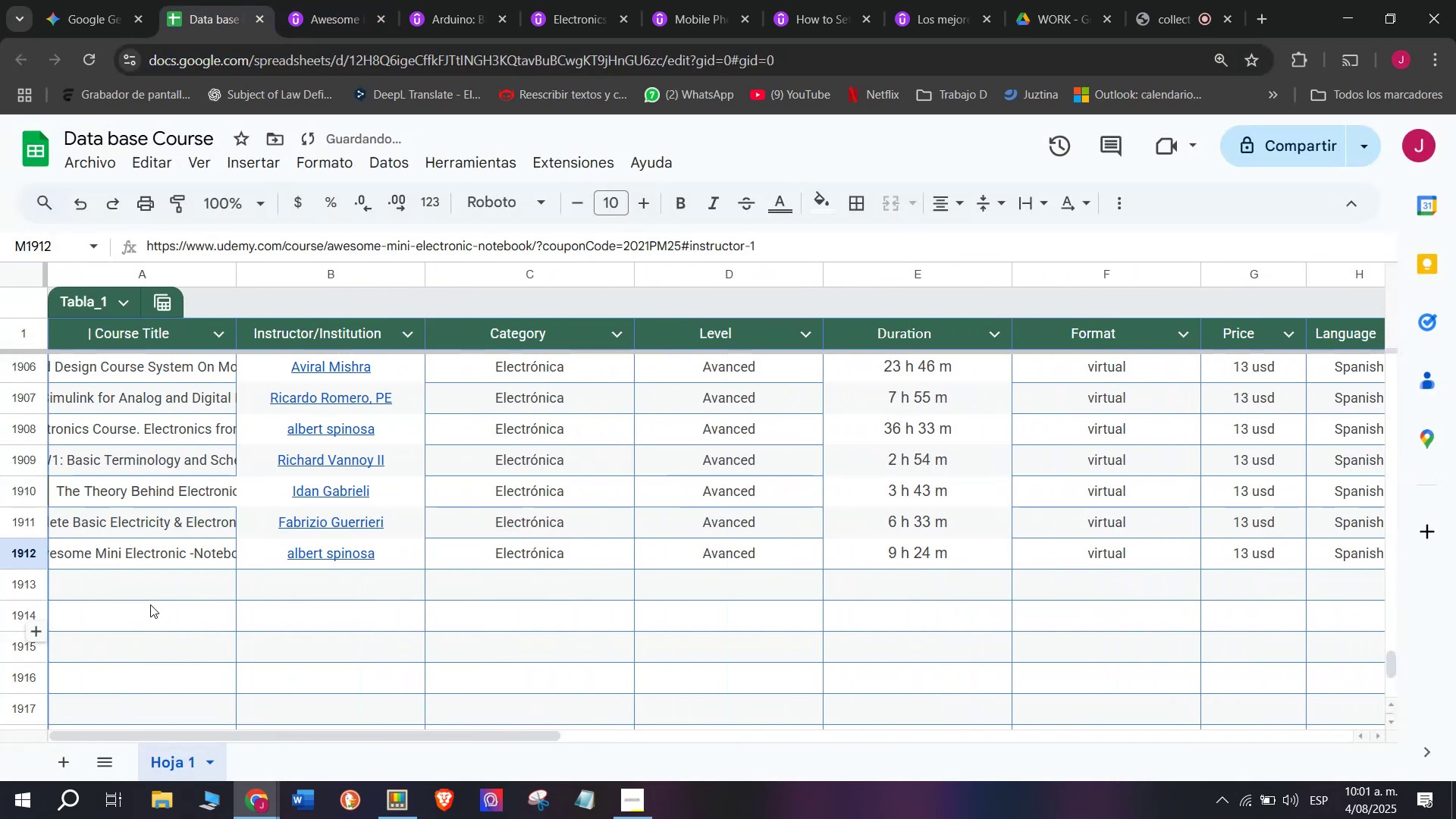 
left_click([150, 603])
 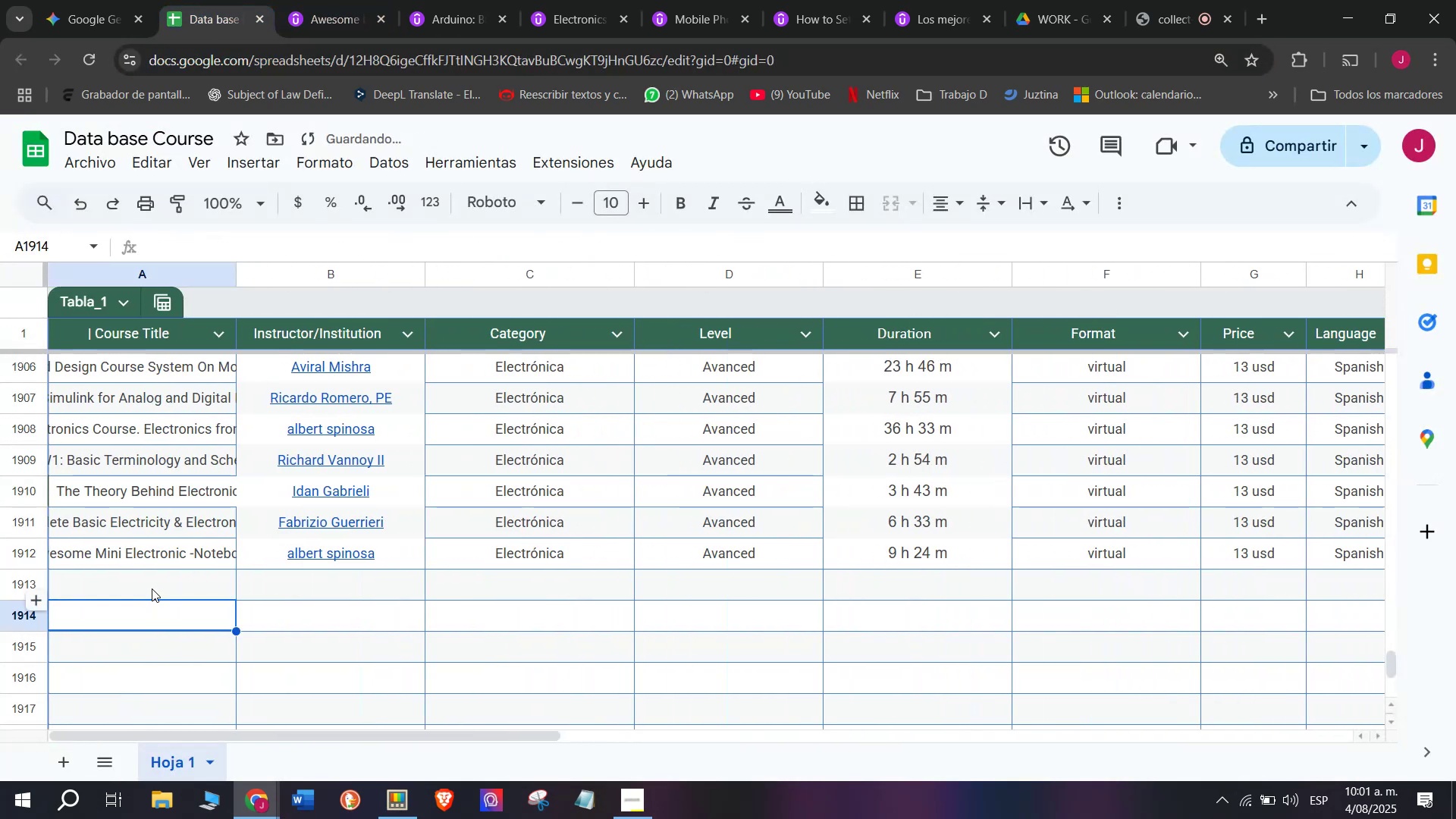 
left_click([152, 583])
 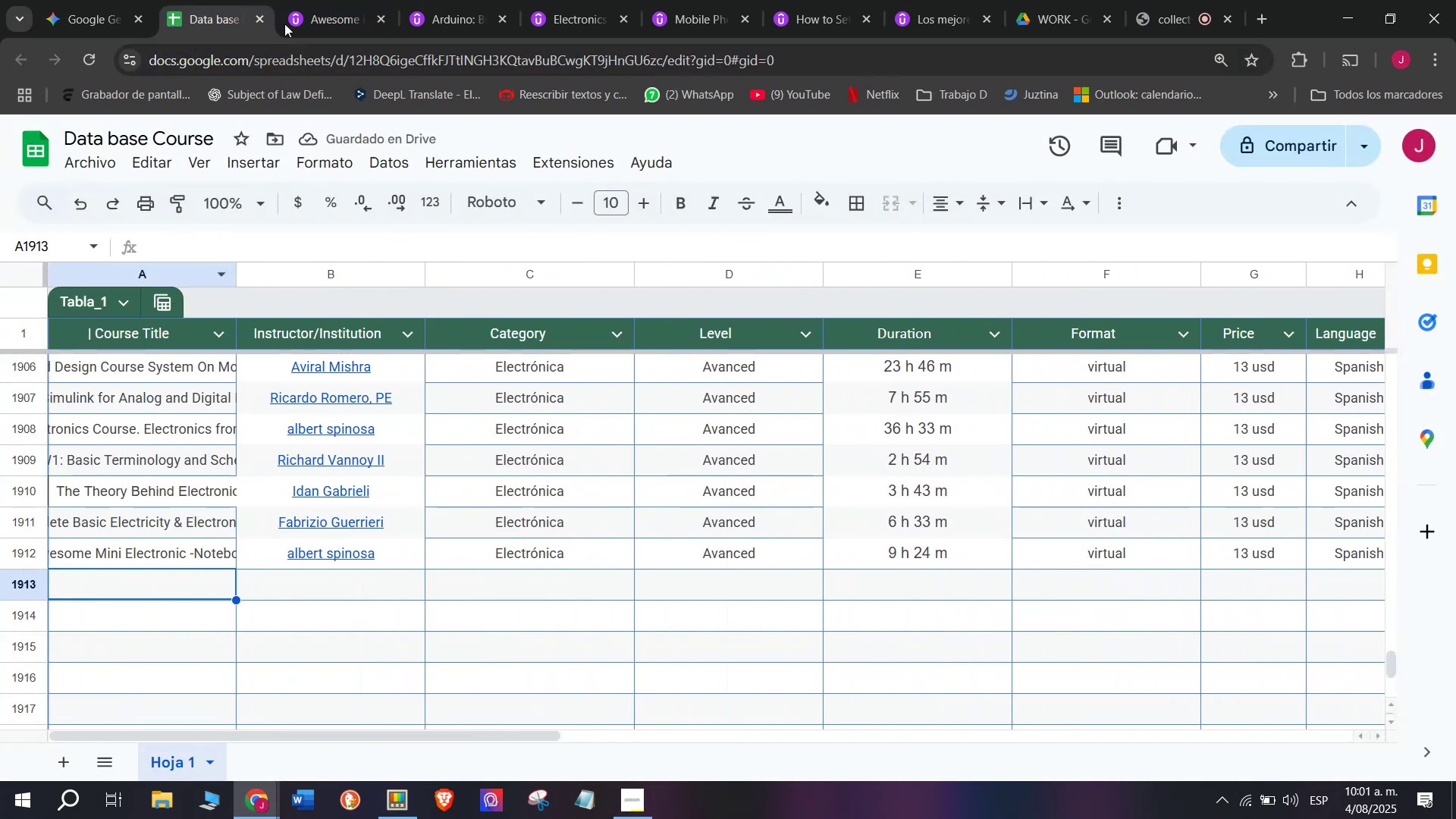 
left_click([298, 2])
 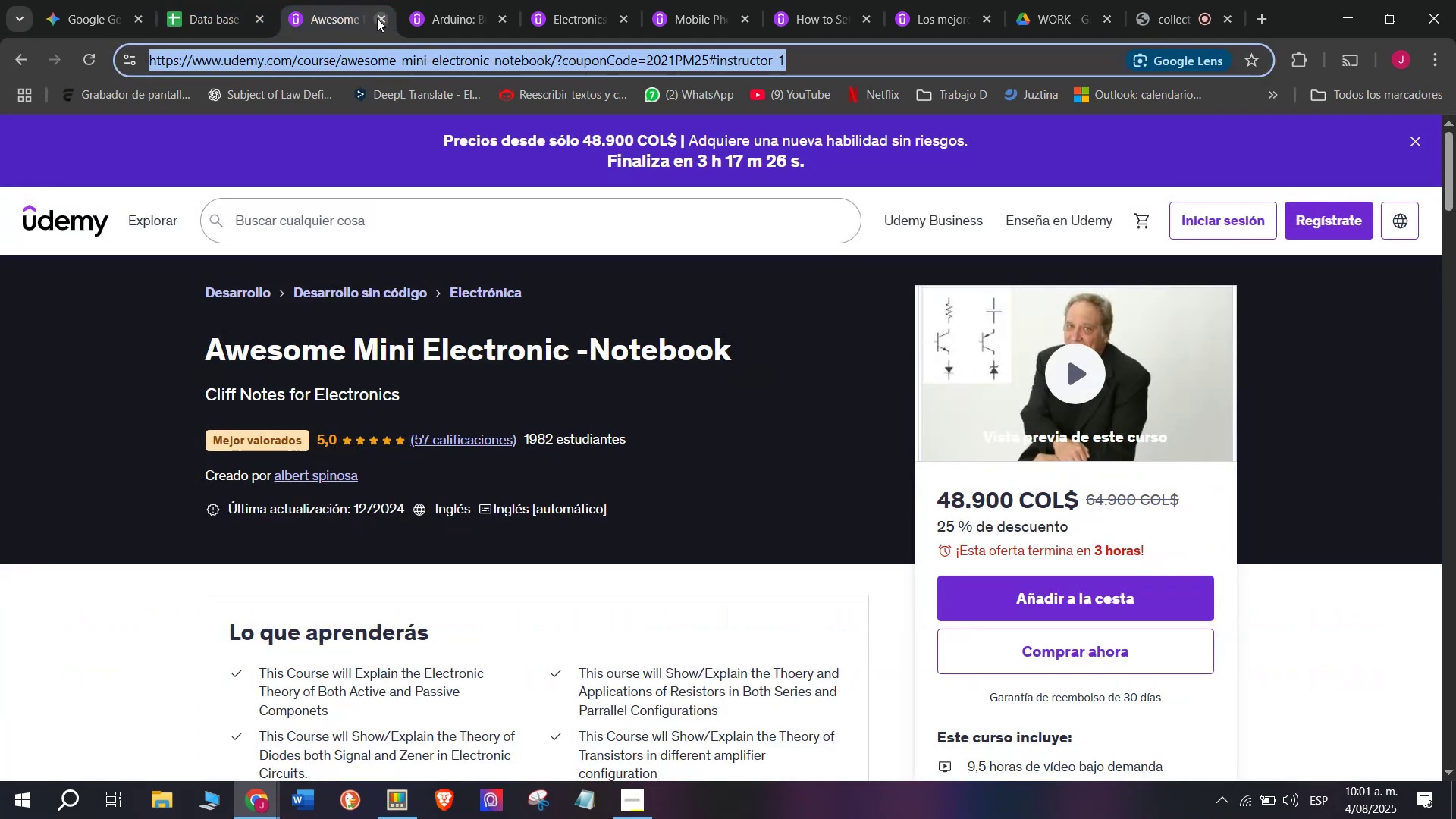 
left_click([378, 20])
 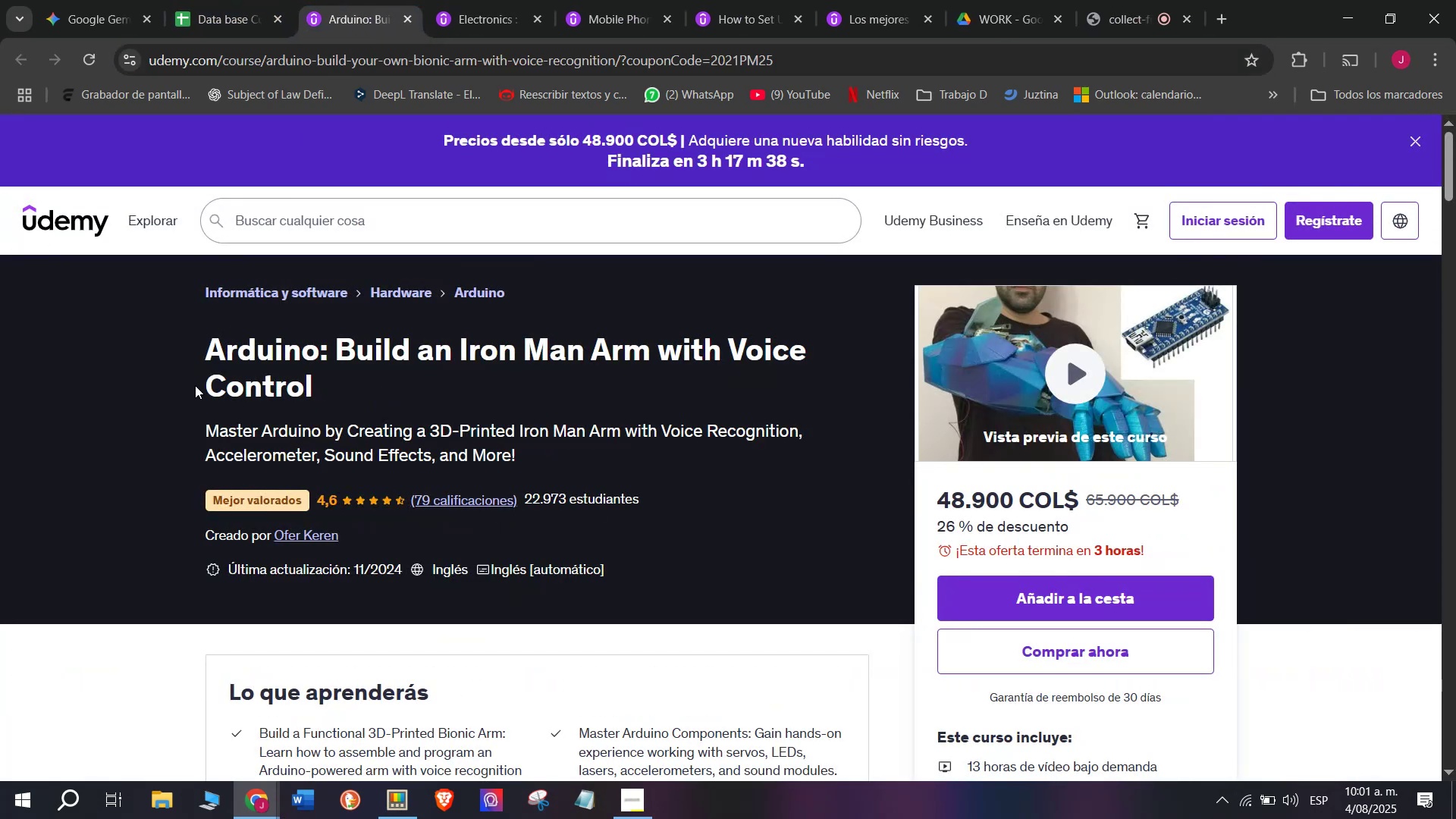 
left_click_drag(start_coordinate=[218, 332], to_coordinate=[403, 374])
 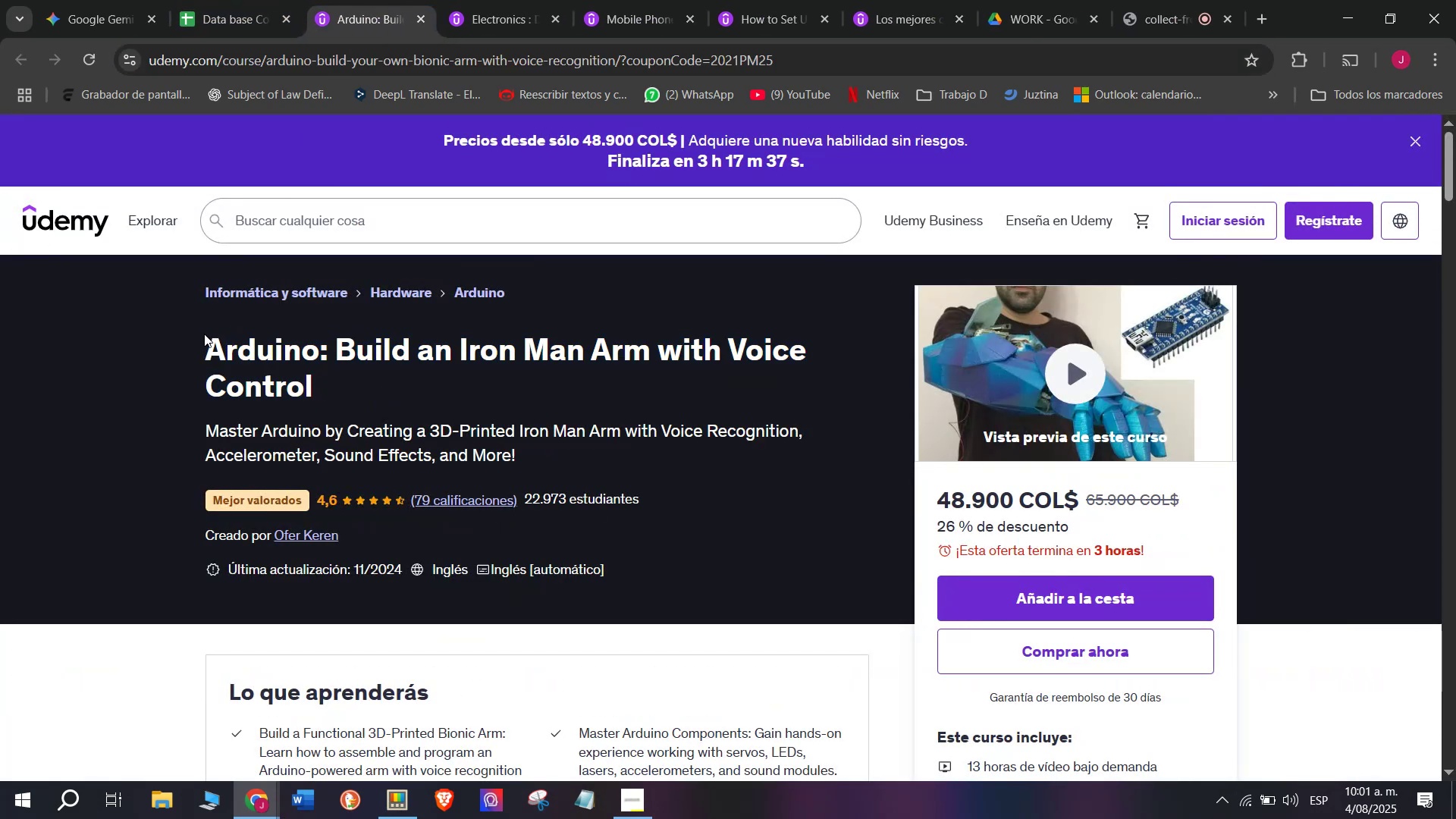 
left_click_drag(start_coordinate=[204, 334], to_coordinate=[435, 378])
 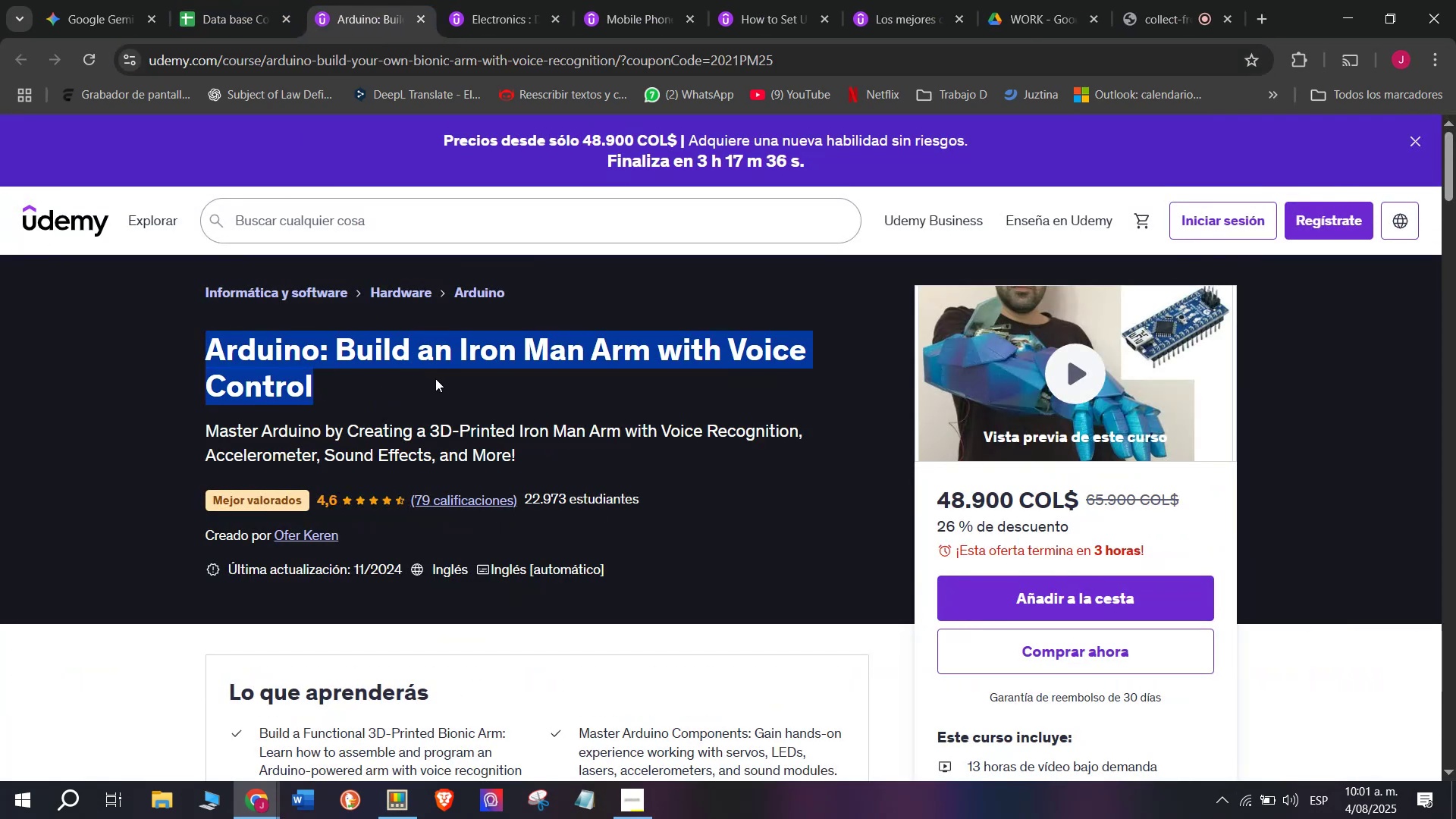 
key(Control+ControlLeft)
 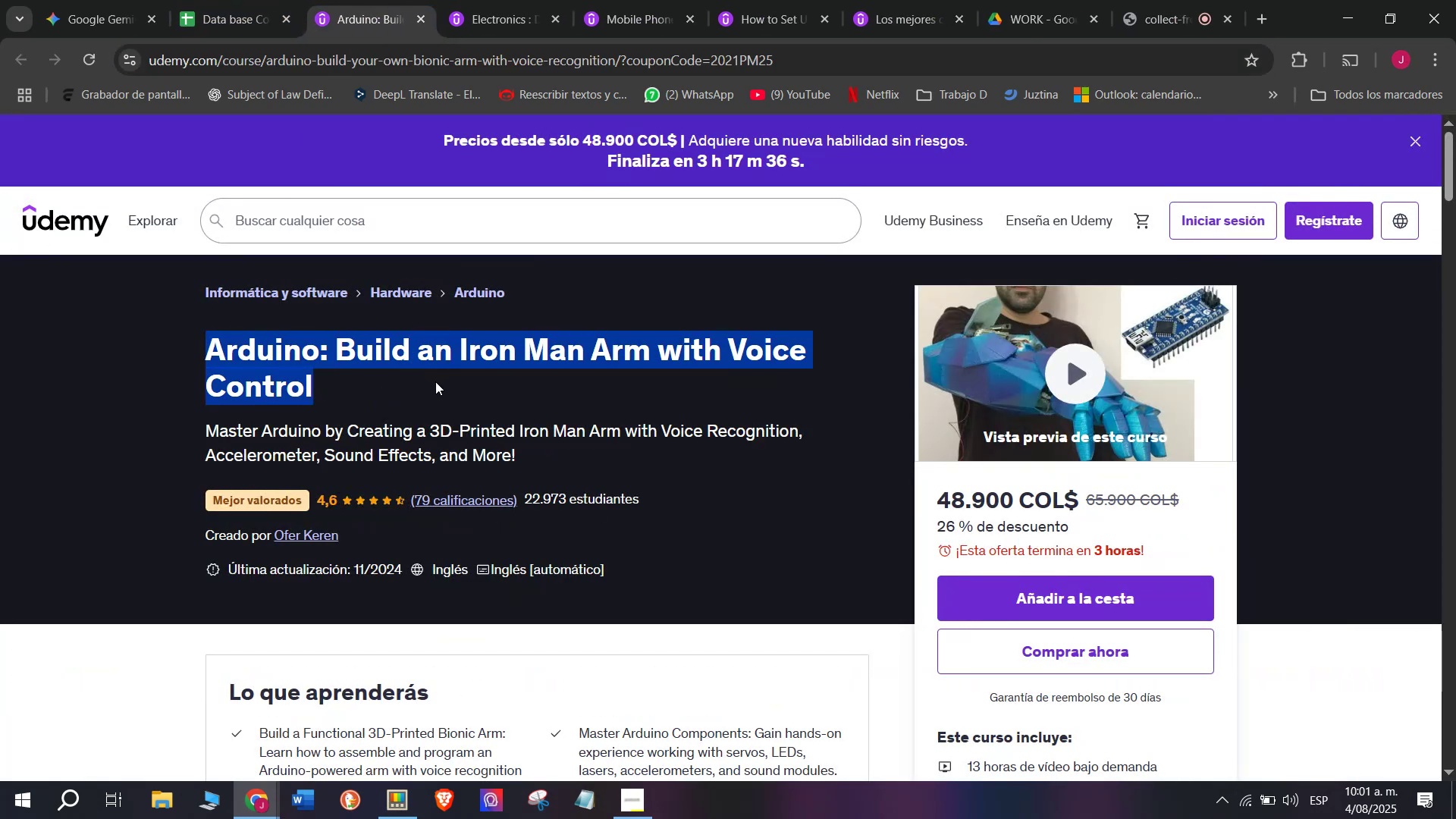 
key(Break)
 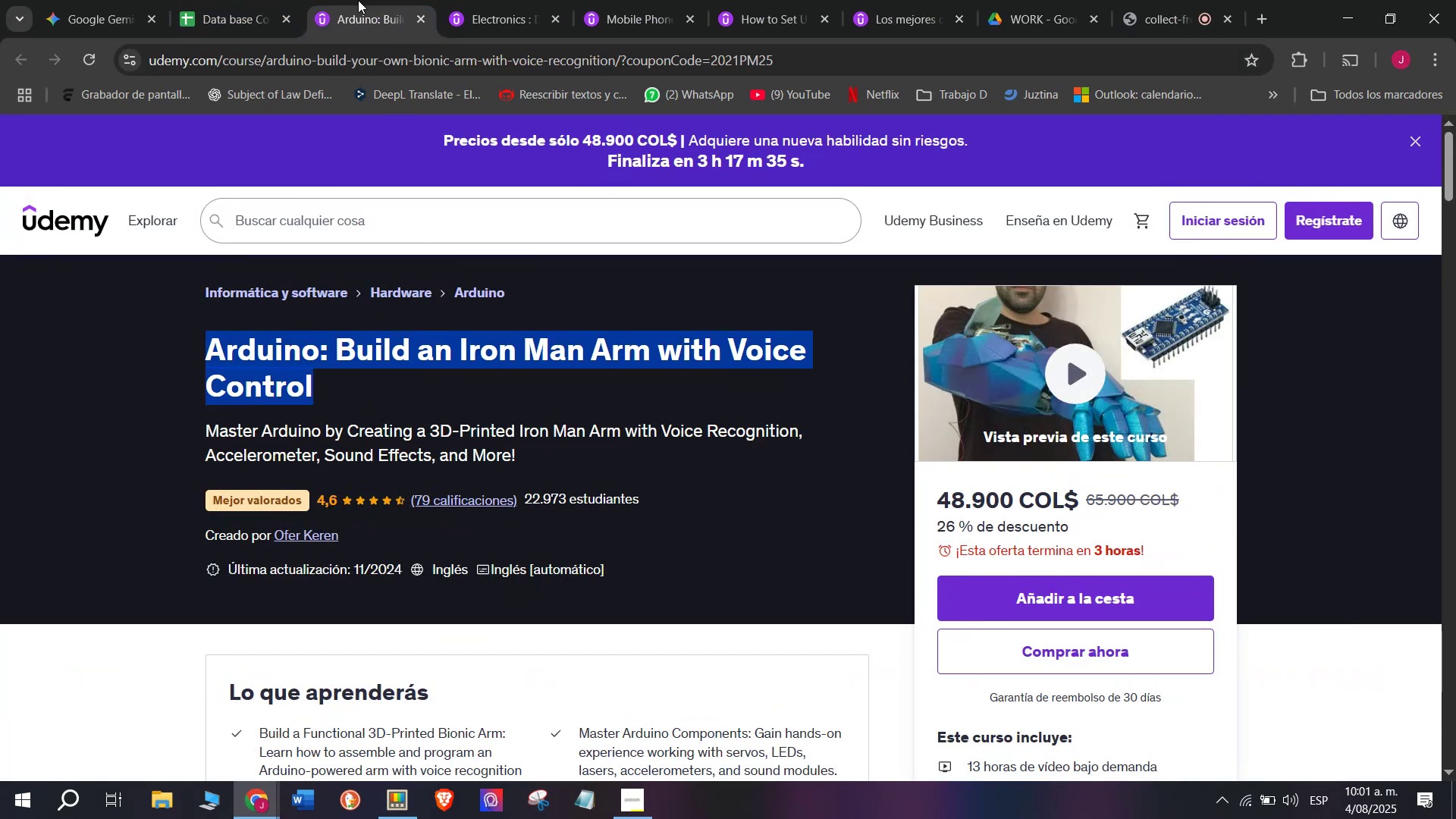 
key(Control+C)
 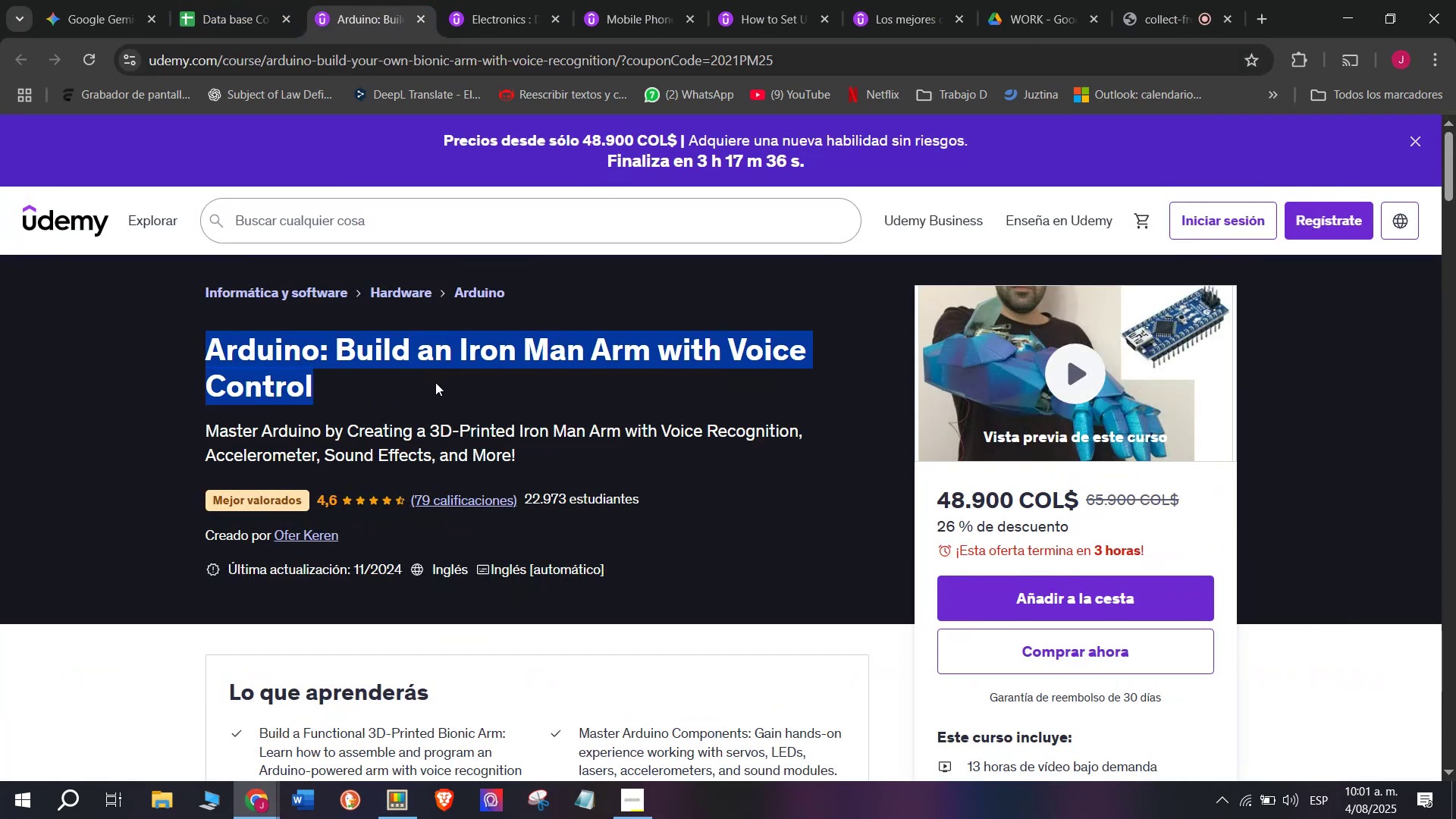 
key(Break)
 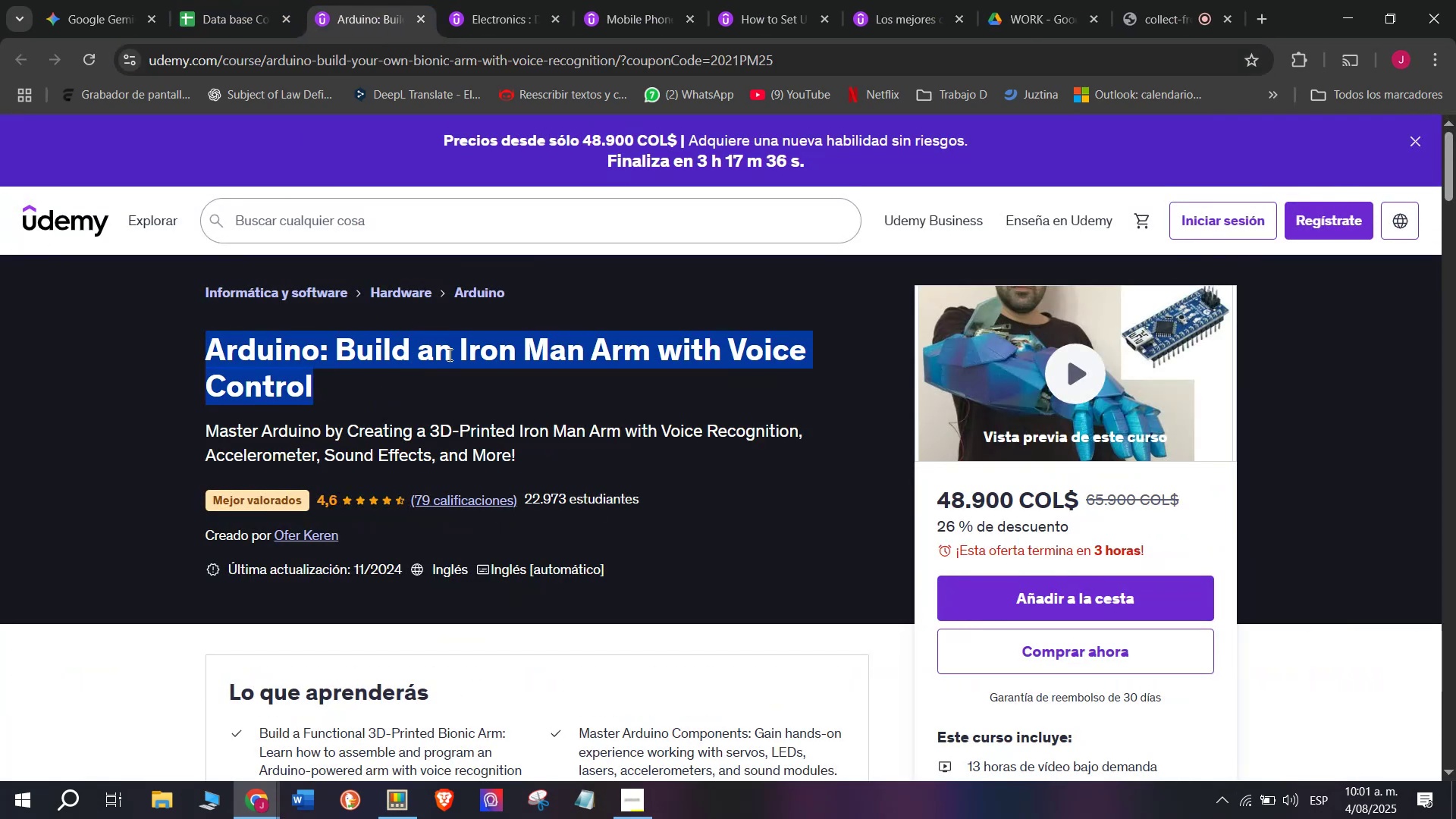 
key(Control+ControlLeft)
 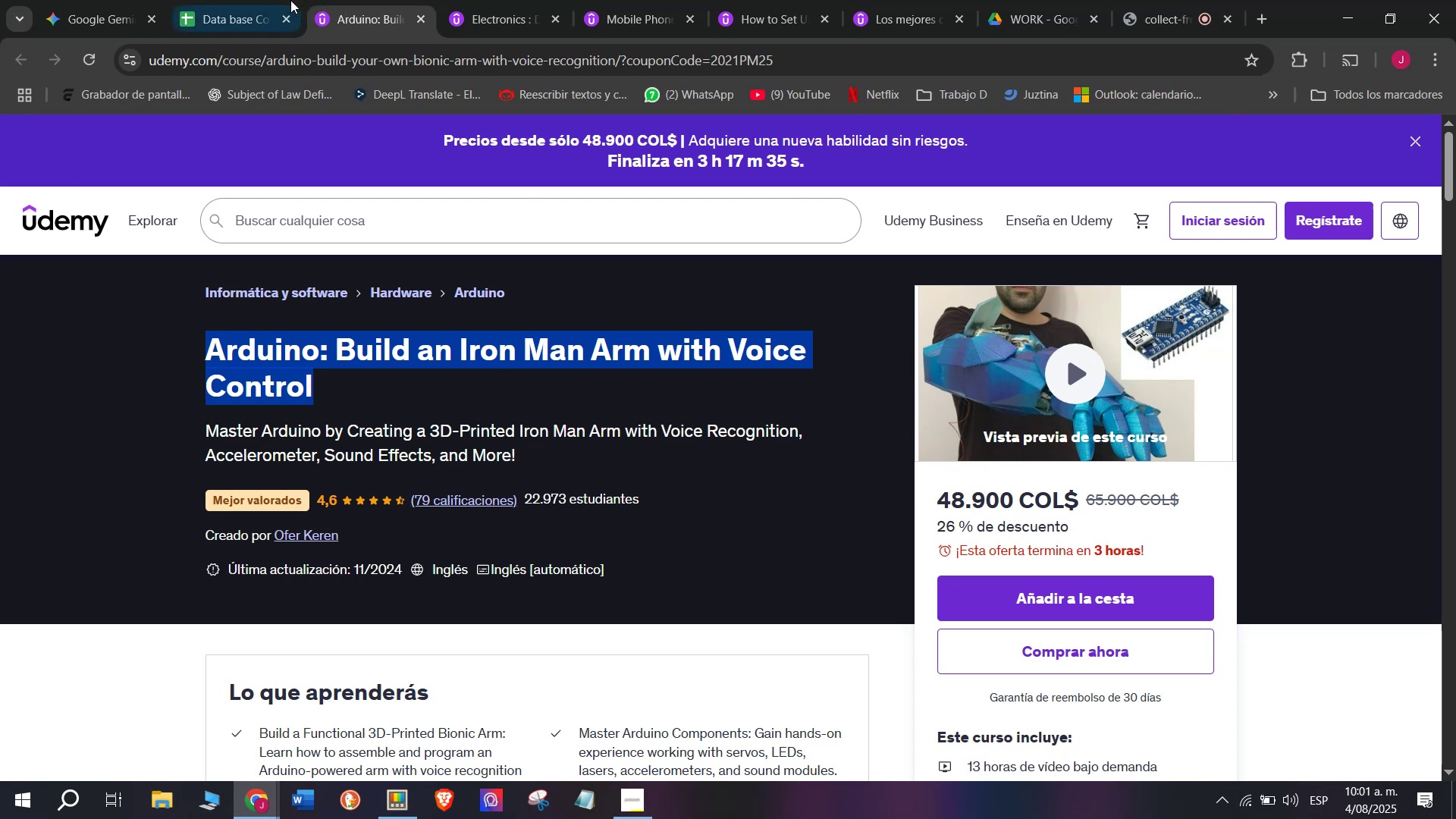 
key(Control+C)
 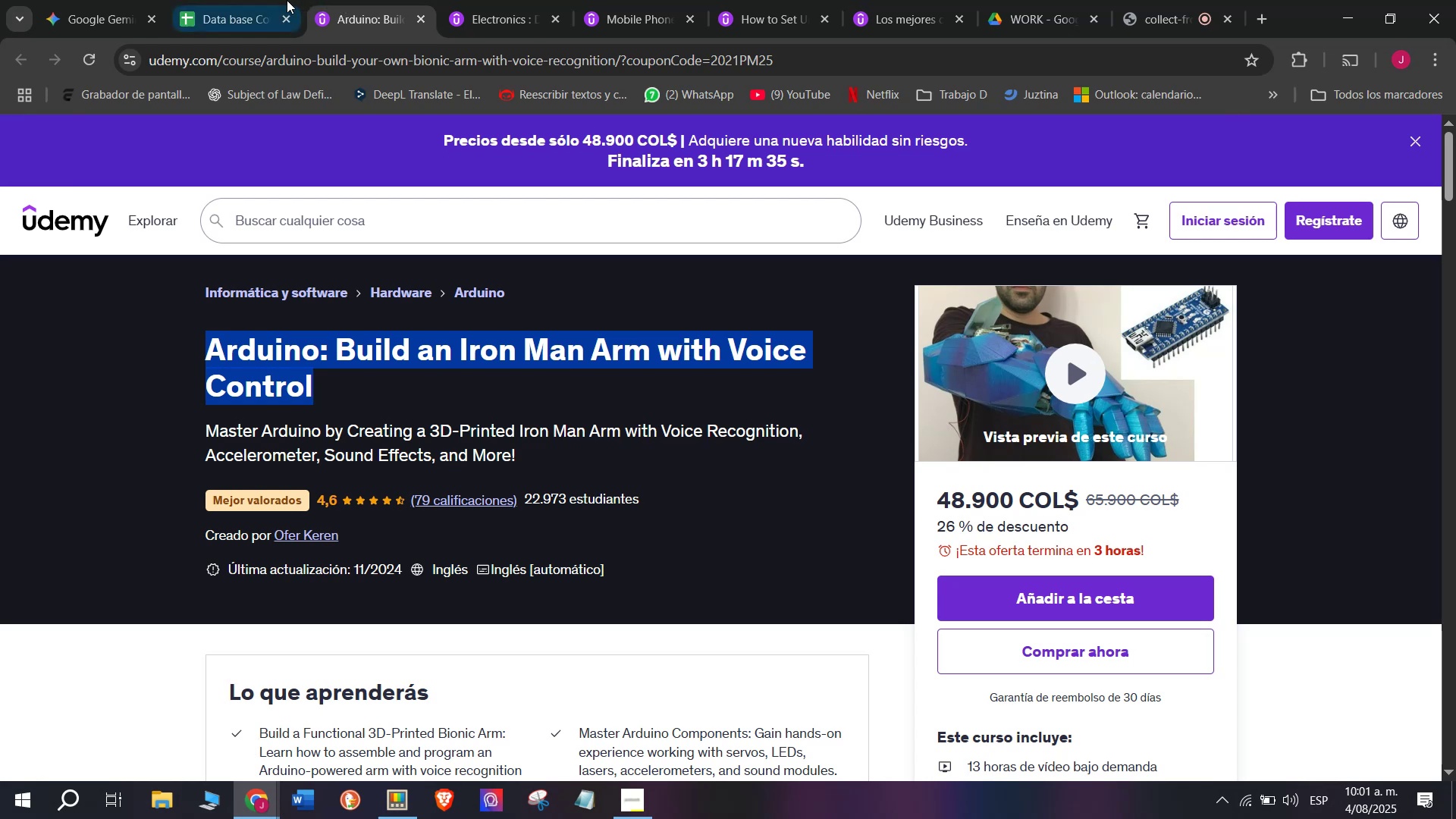 
left_click([277, 0])
 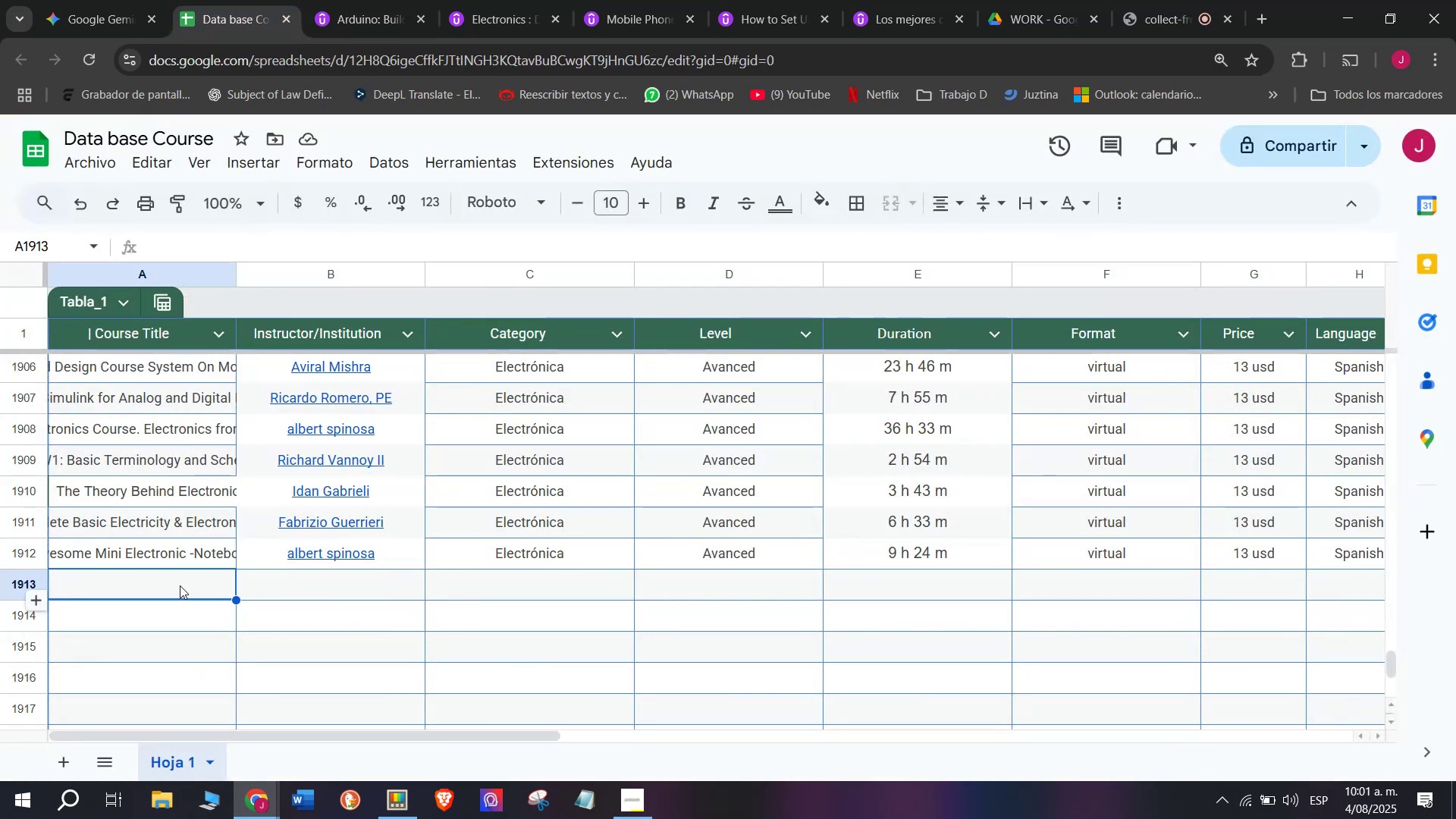 
double_click([180, 578])
 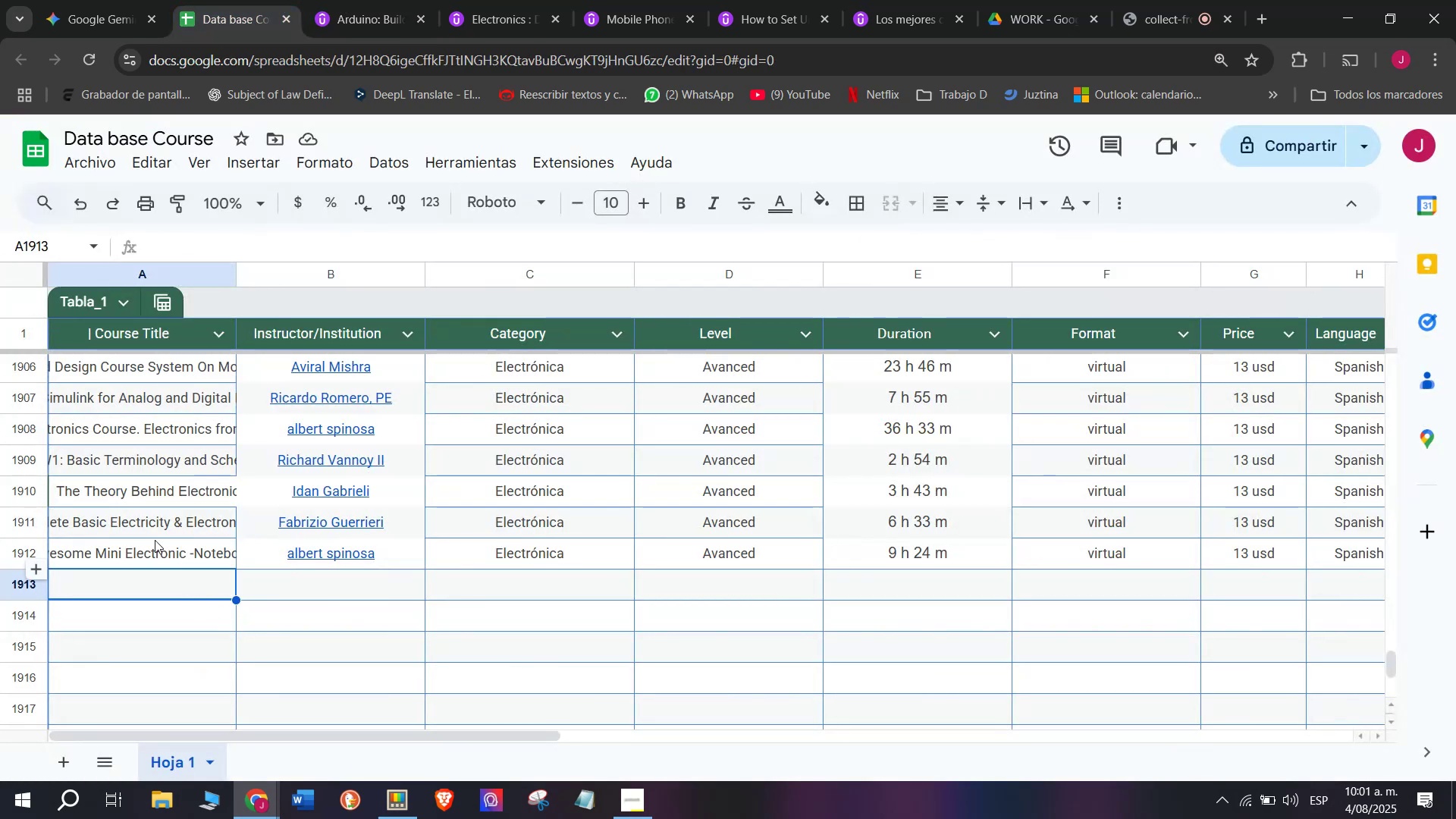 
key(Control+ControlLeft)
 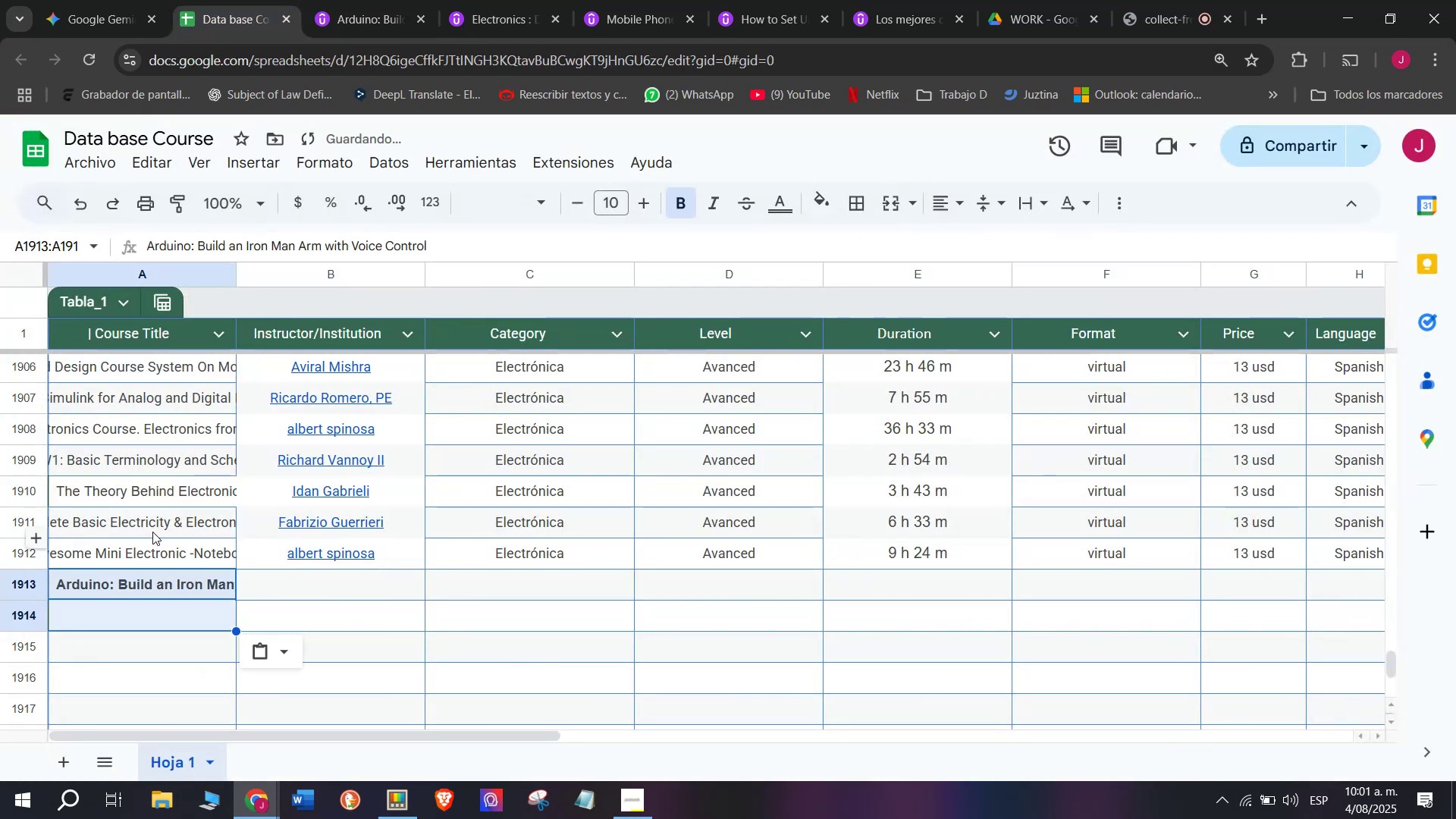 
key(Z)
 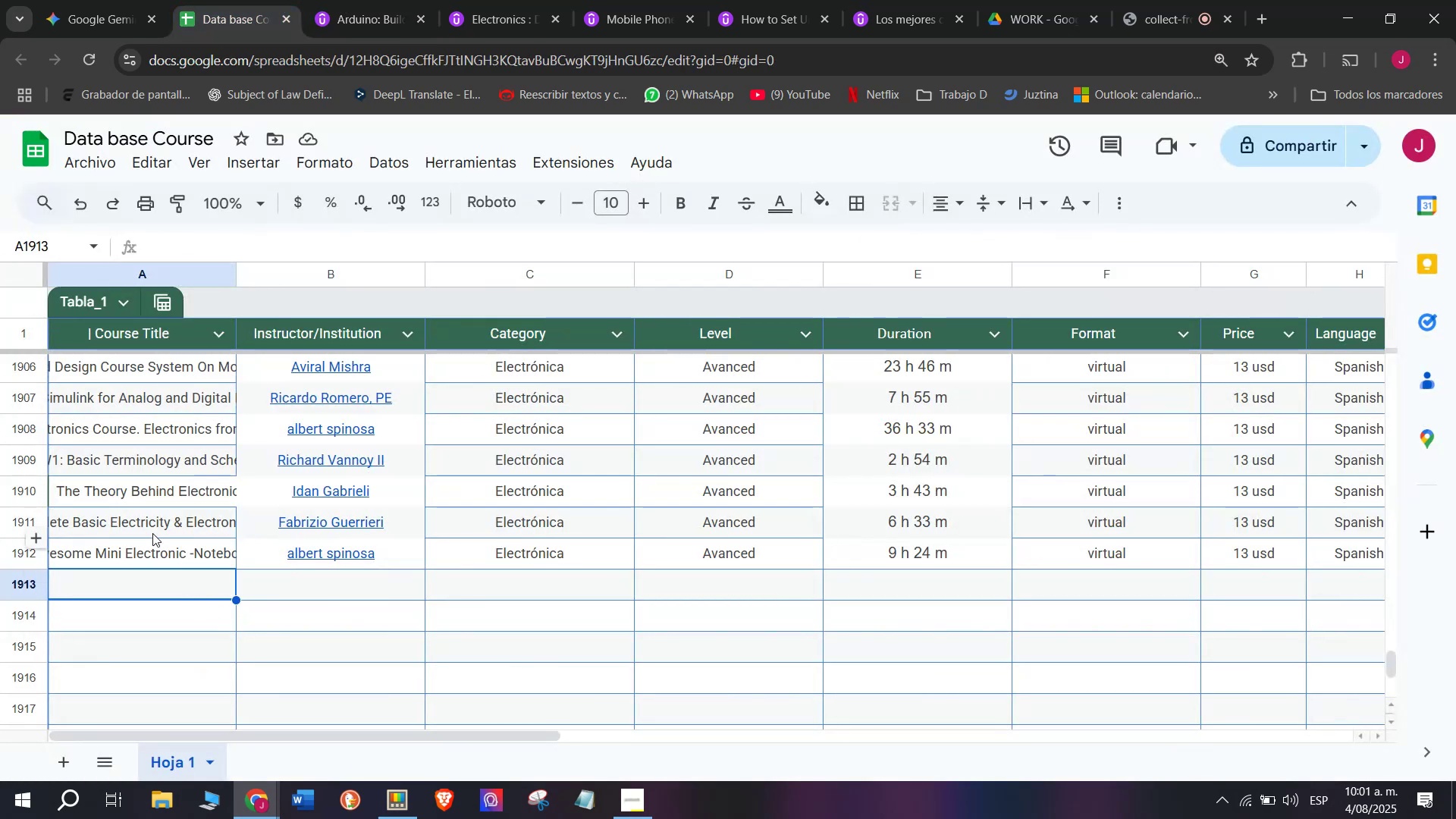 
key(Control+V)
 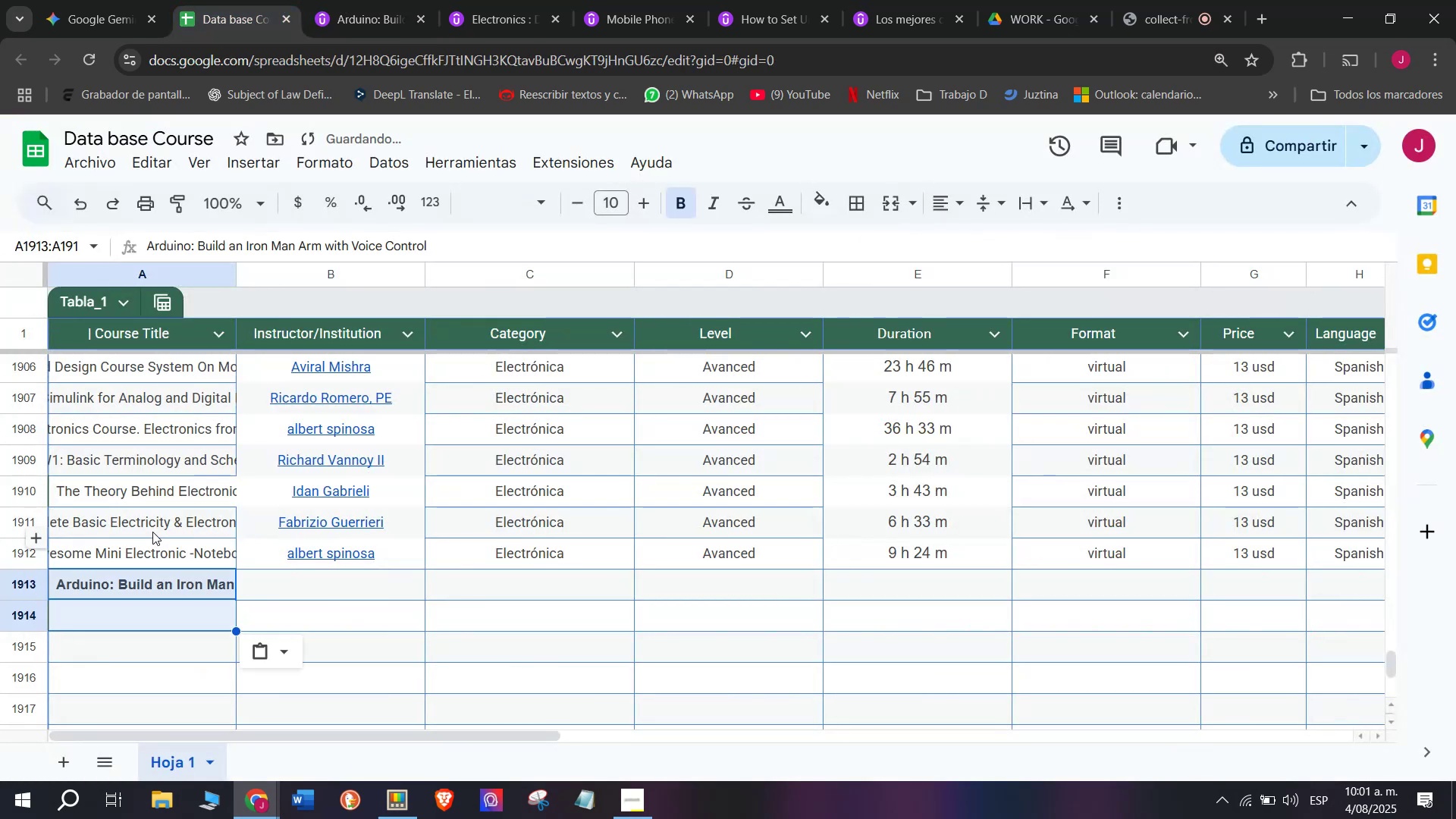 
key(Shift+ShiftLeft)
 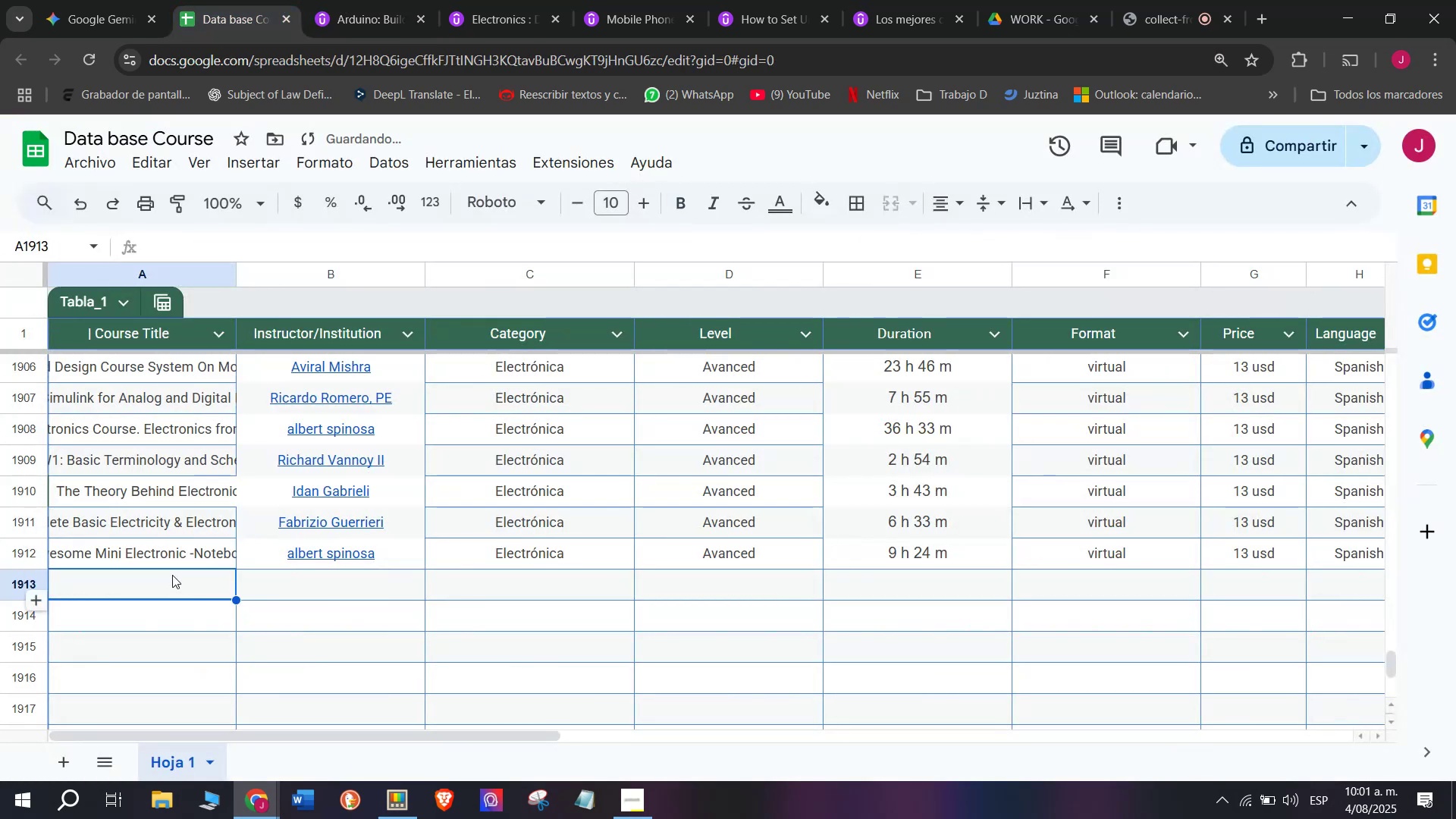 
key(Control+Shift+ControlLeft)
 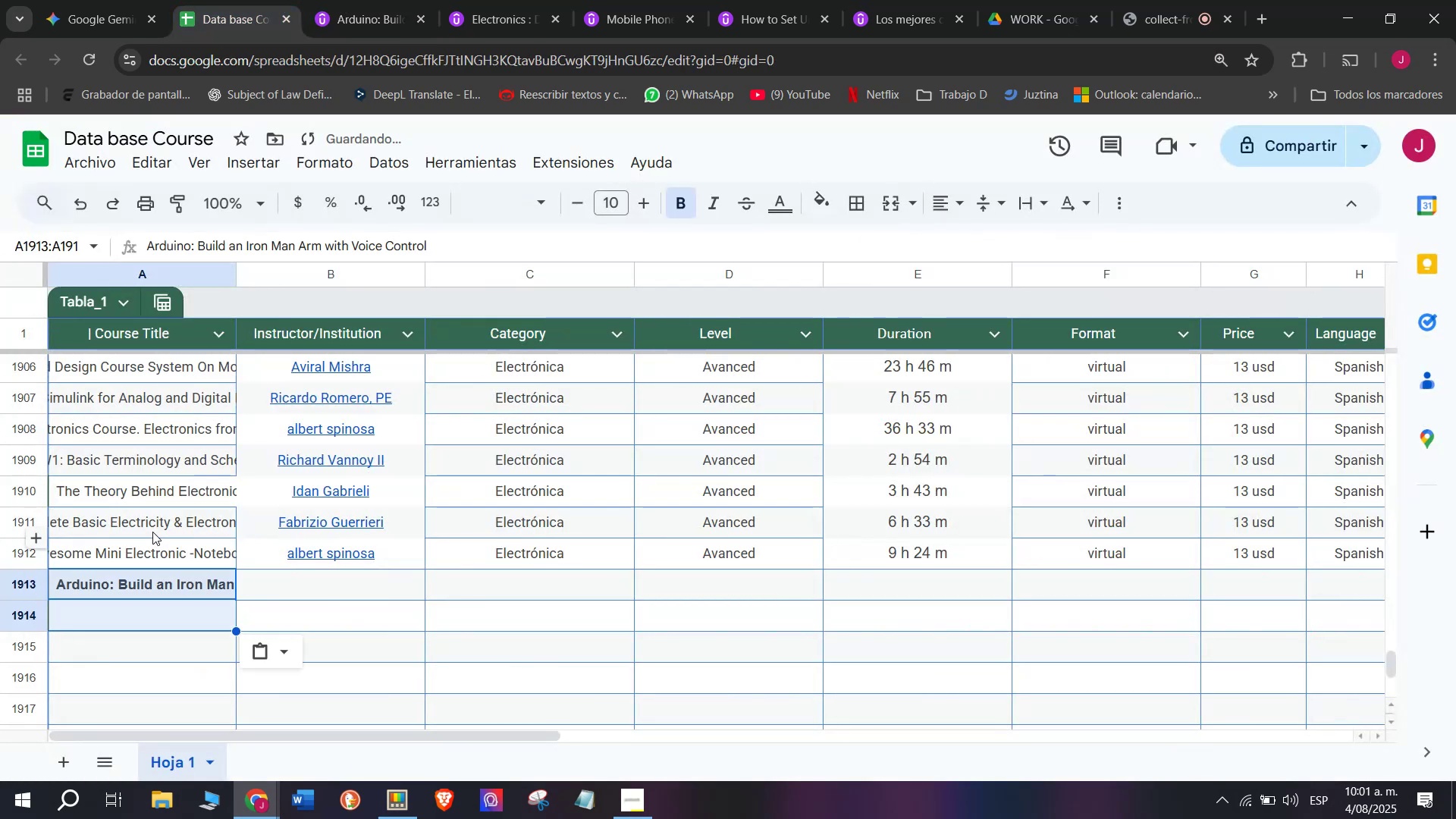 
key(Control+Shift+Z)
 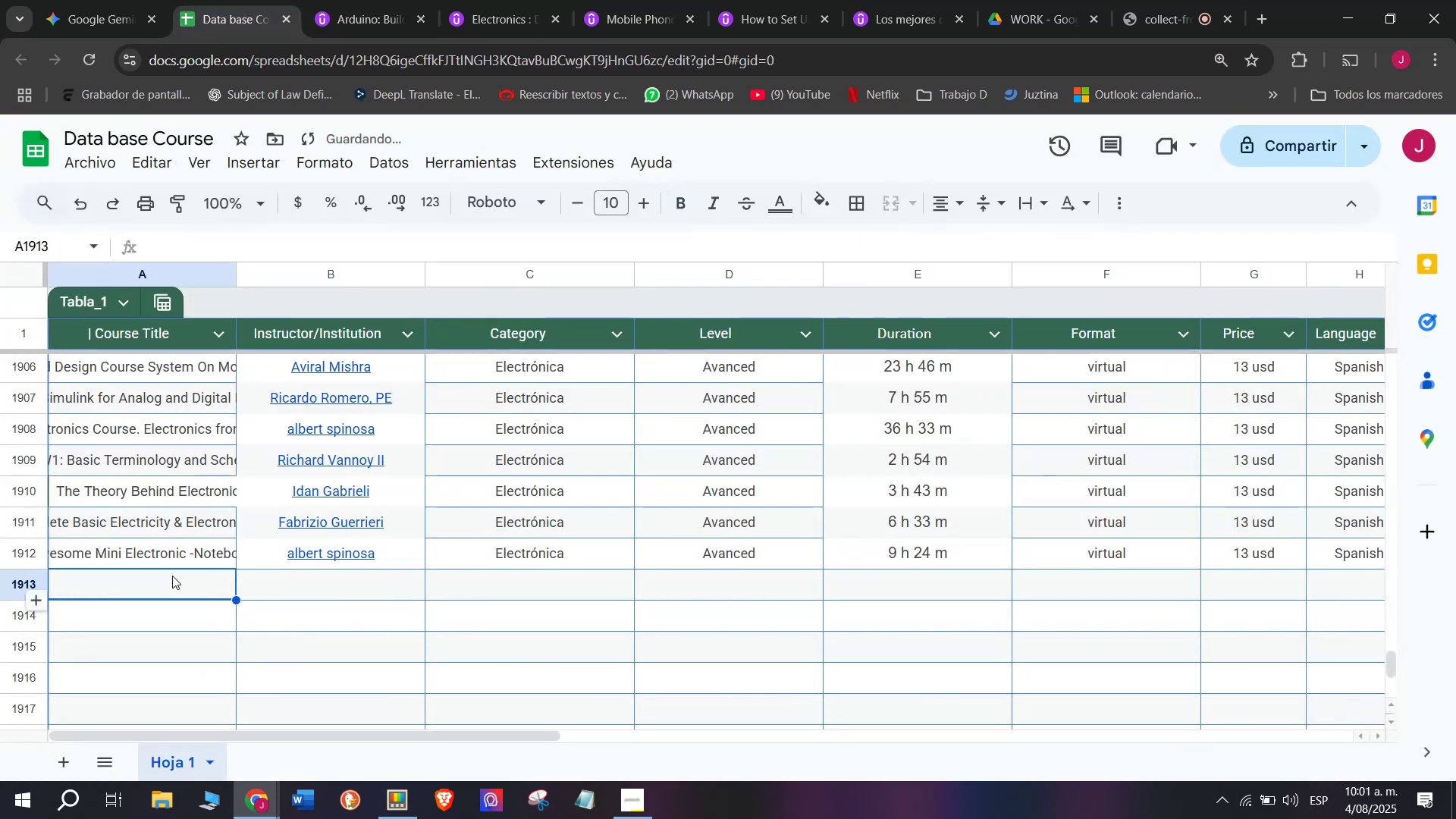 
left_click([172, 575])
 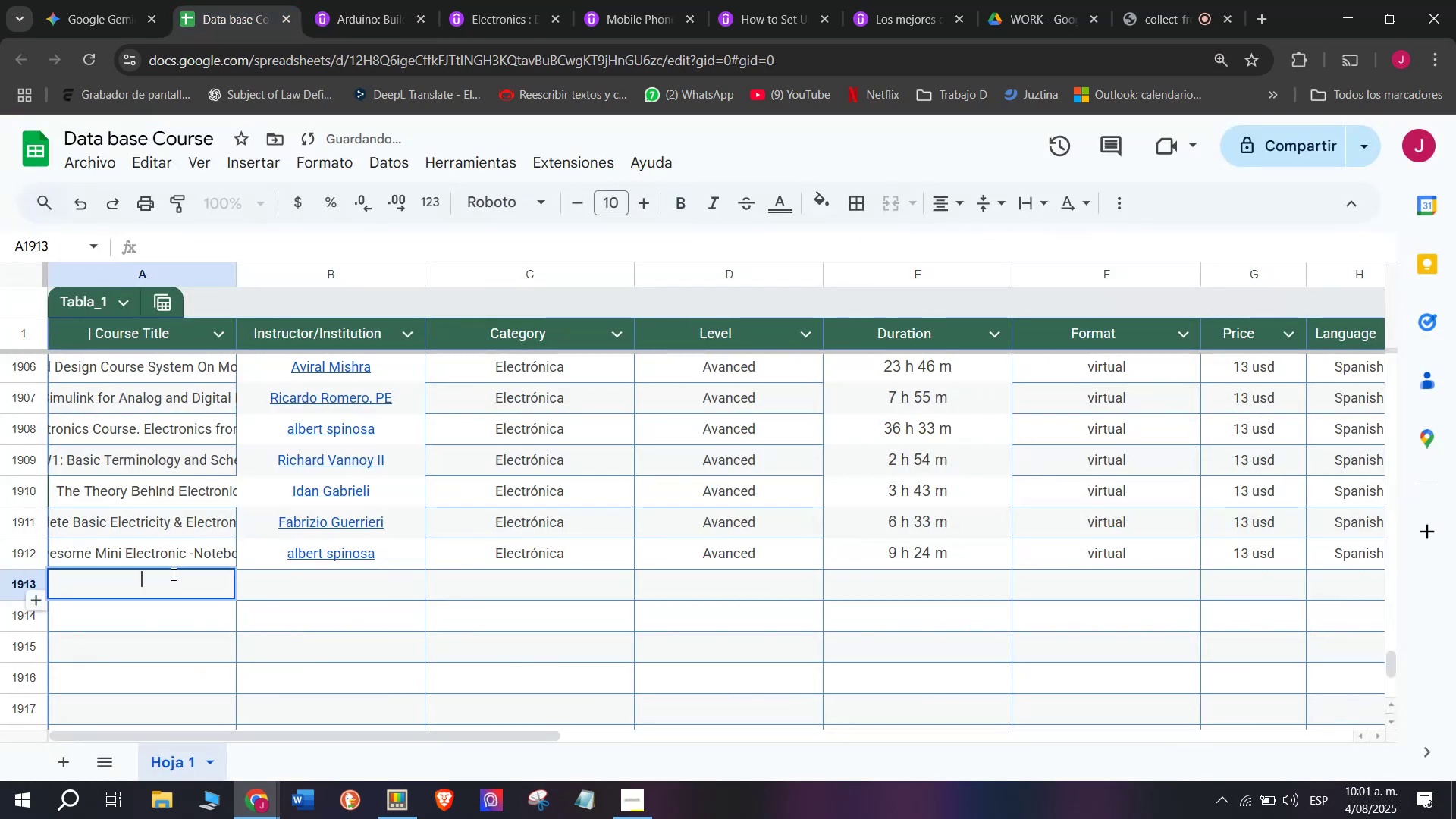 
key(Control+ControlLeft)
 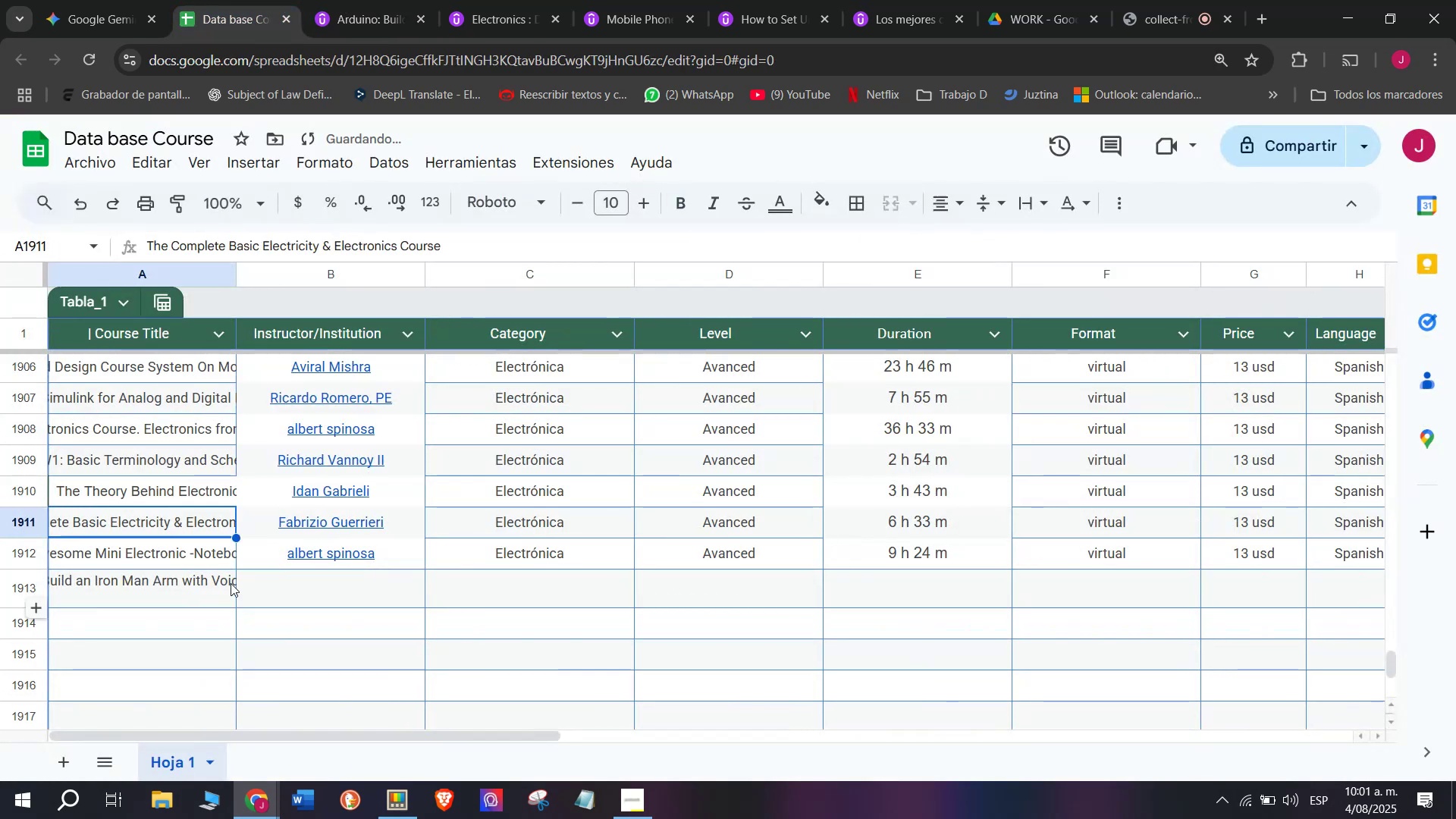 
key(Z)
 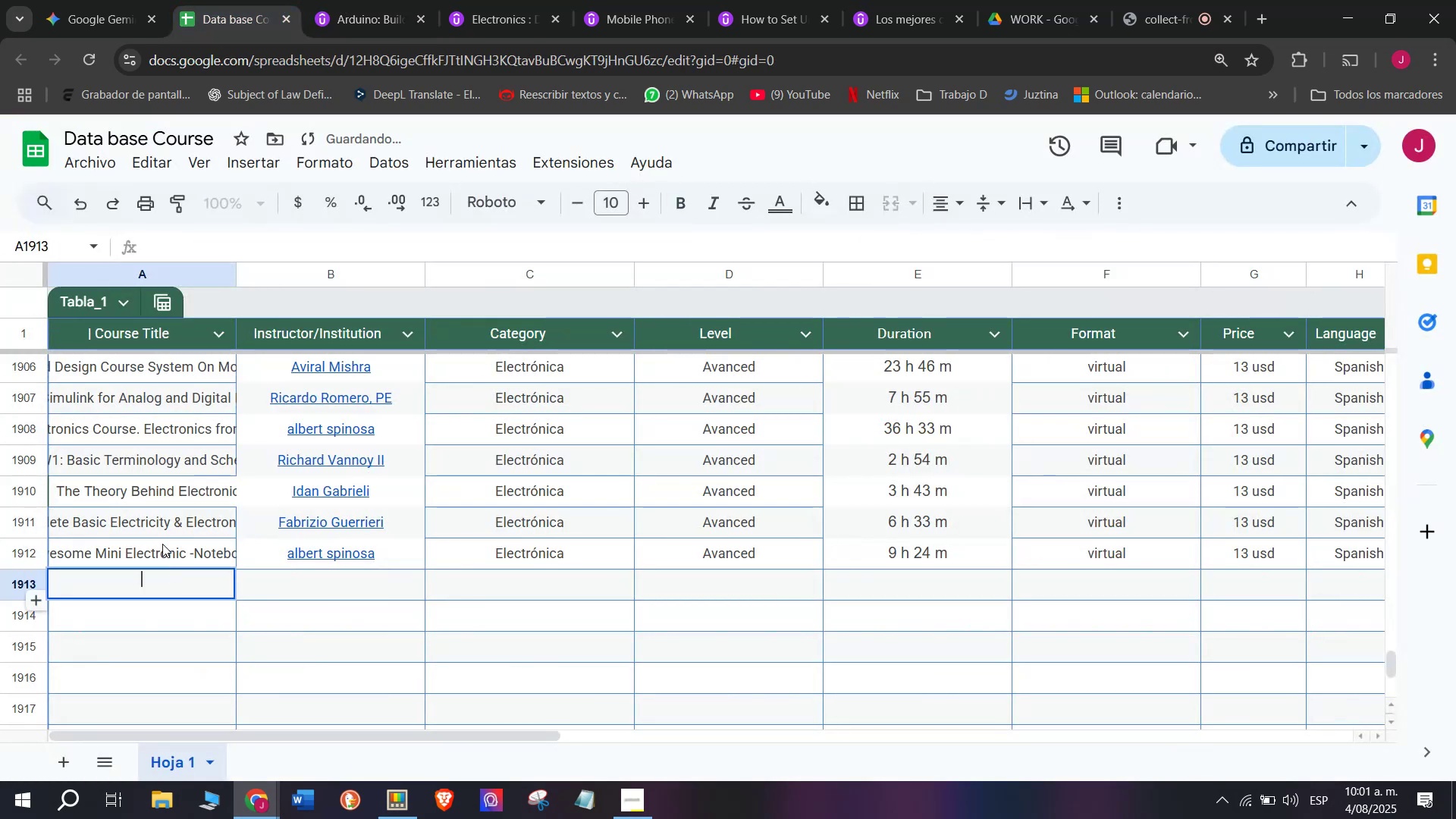 
key(Control+V)
 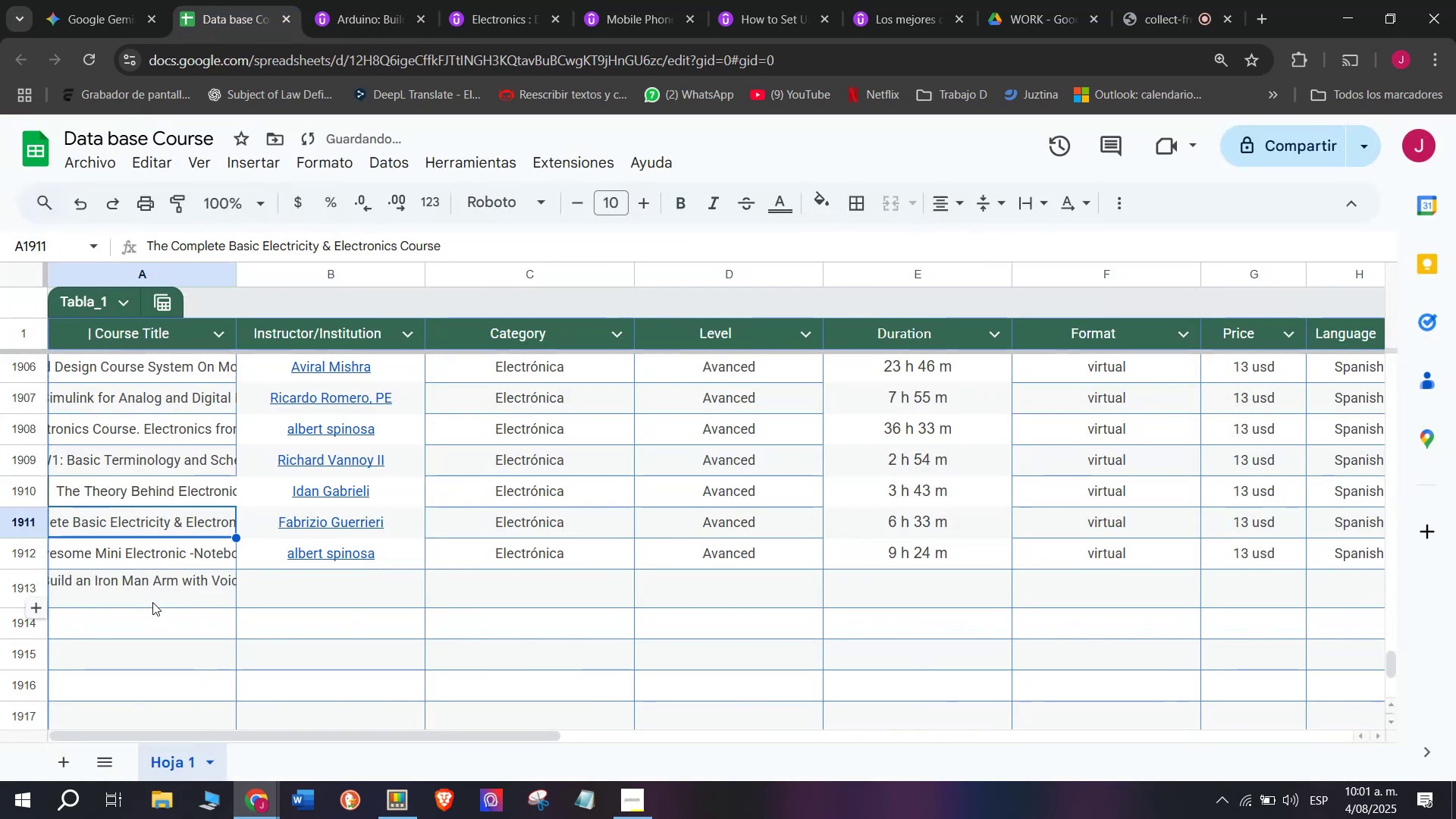 
double_click([155, 592])
 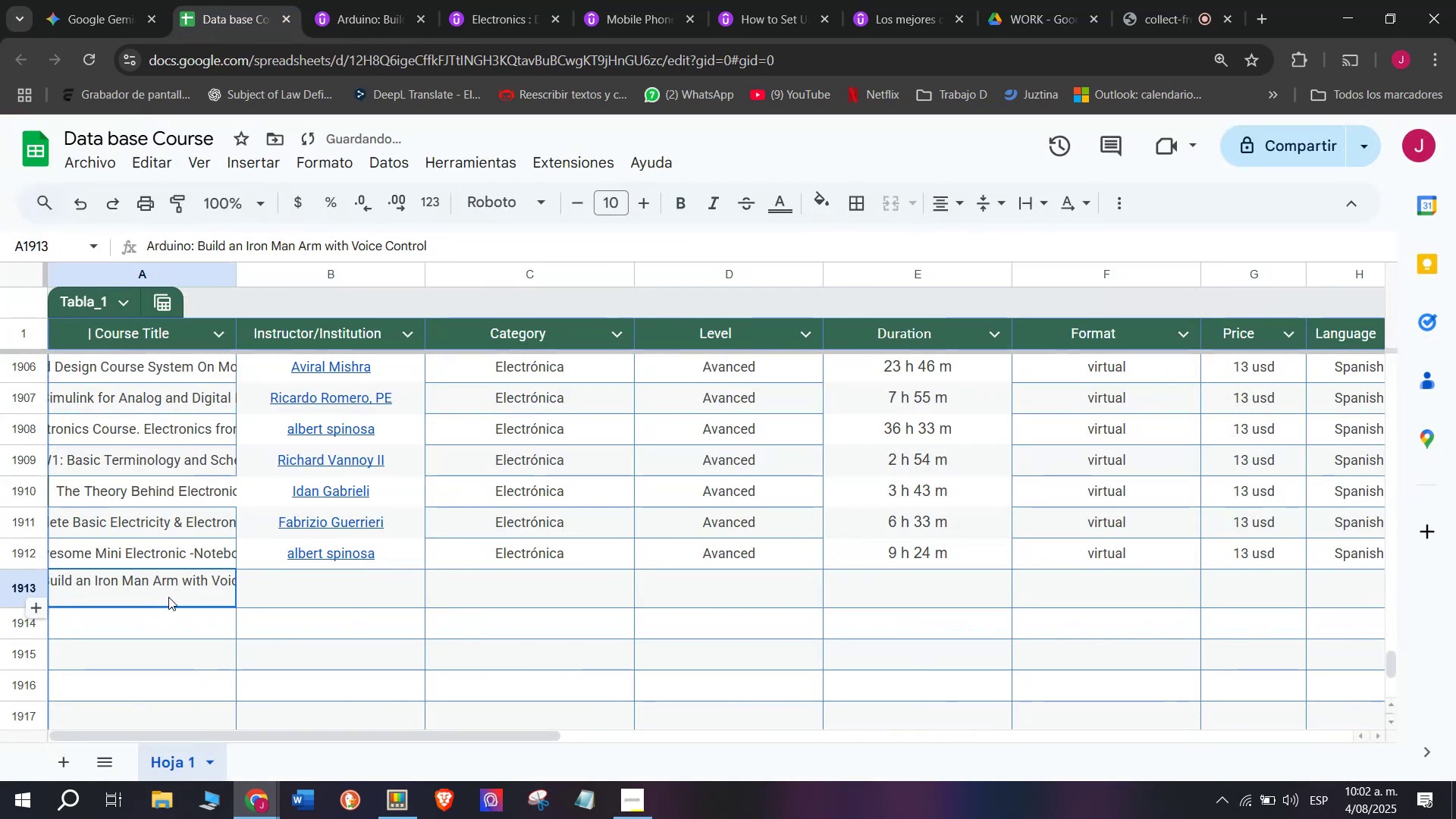 
triple_click([168, 597])
 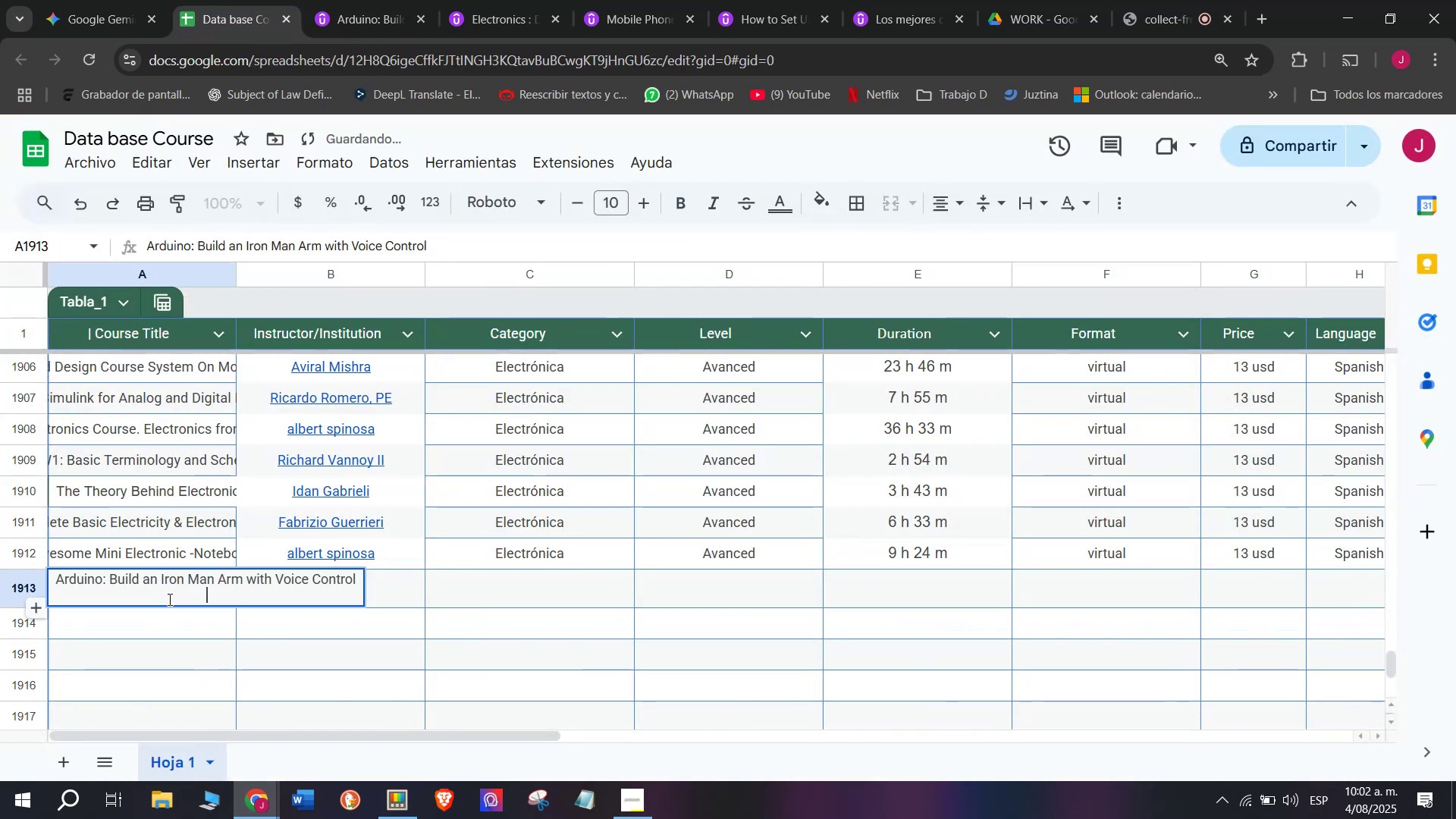 
key(Backspace)
 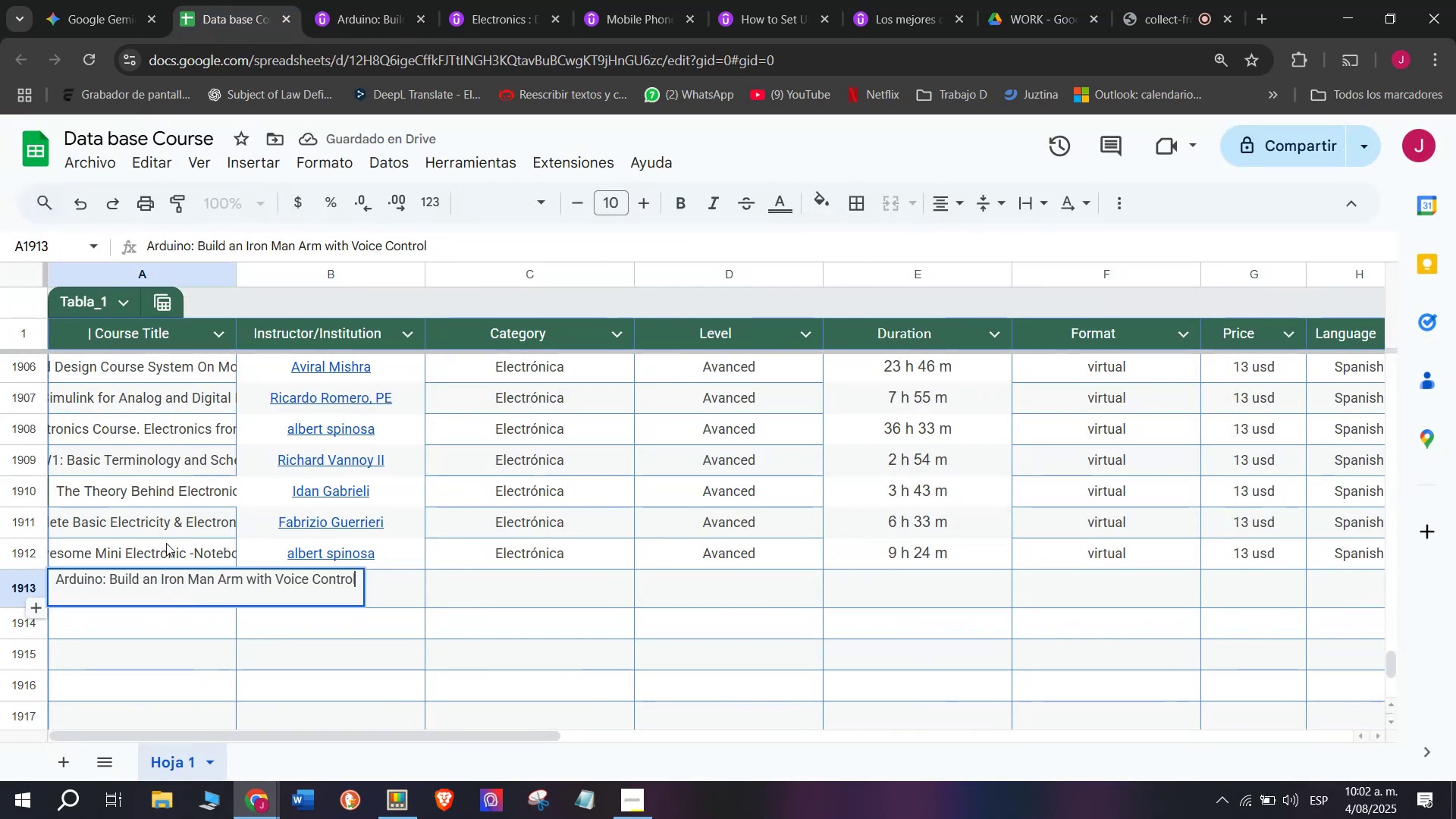 
key(Q)
 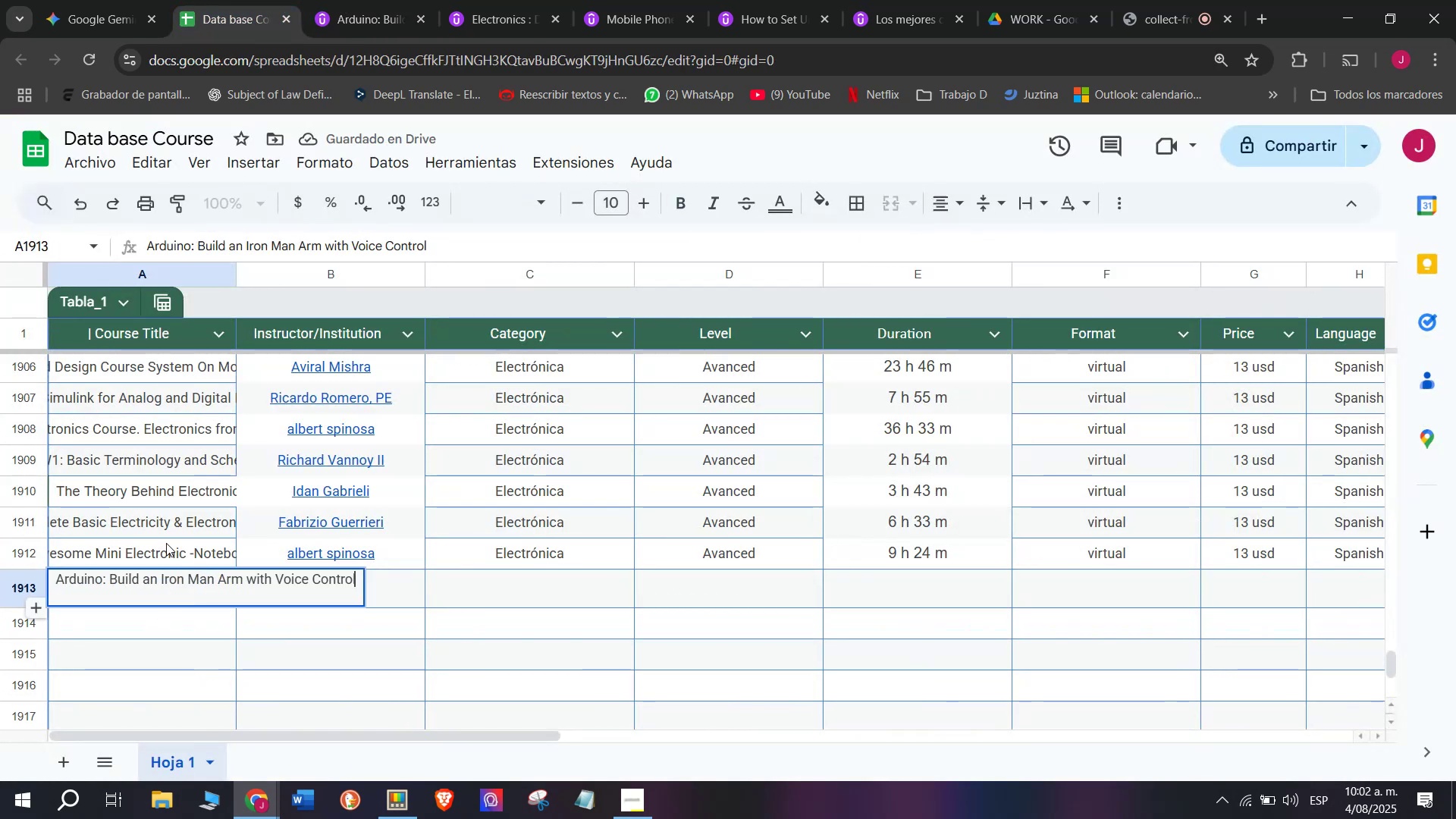 
left_click([166, 540])
 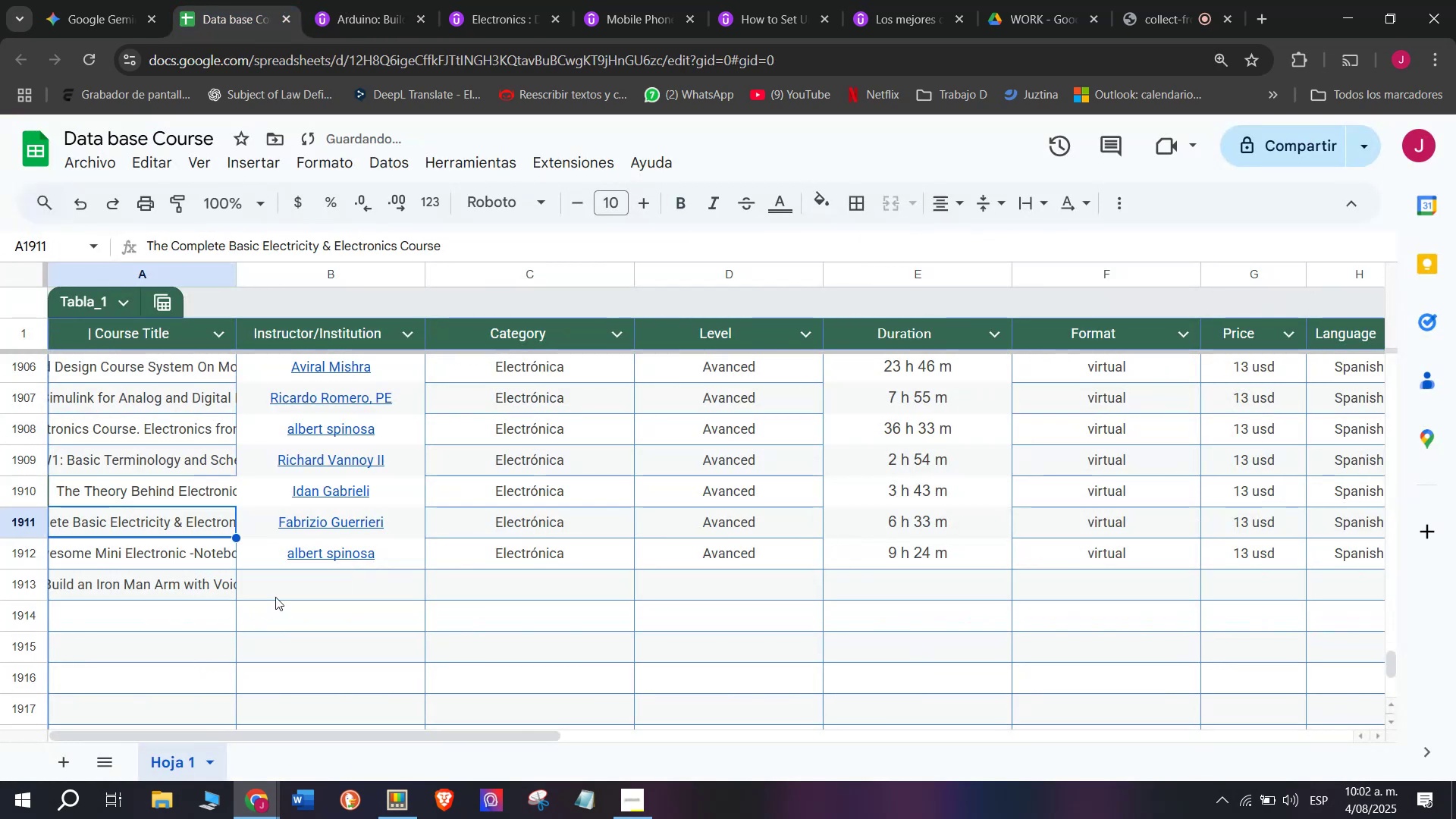 
left_click([284, 586])
 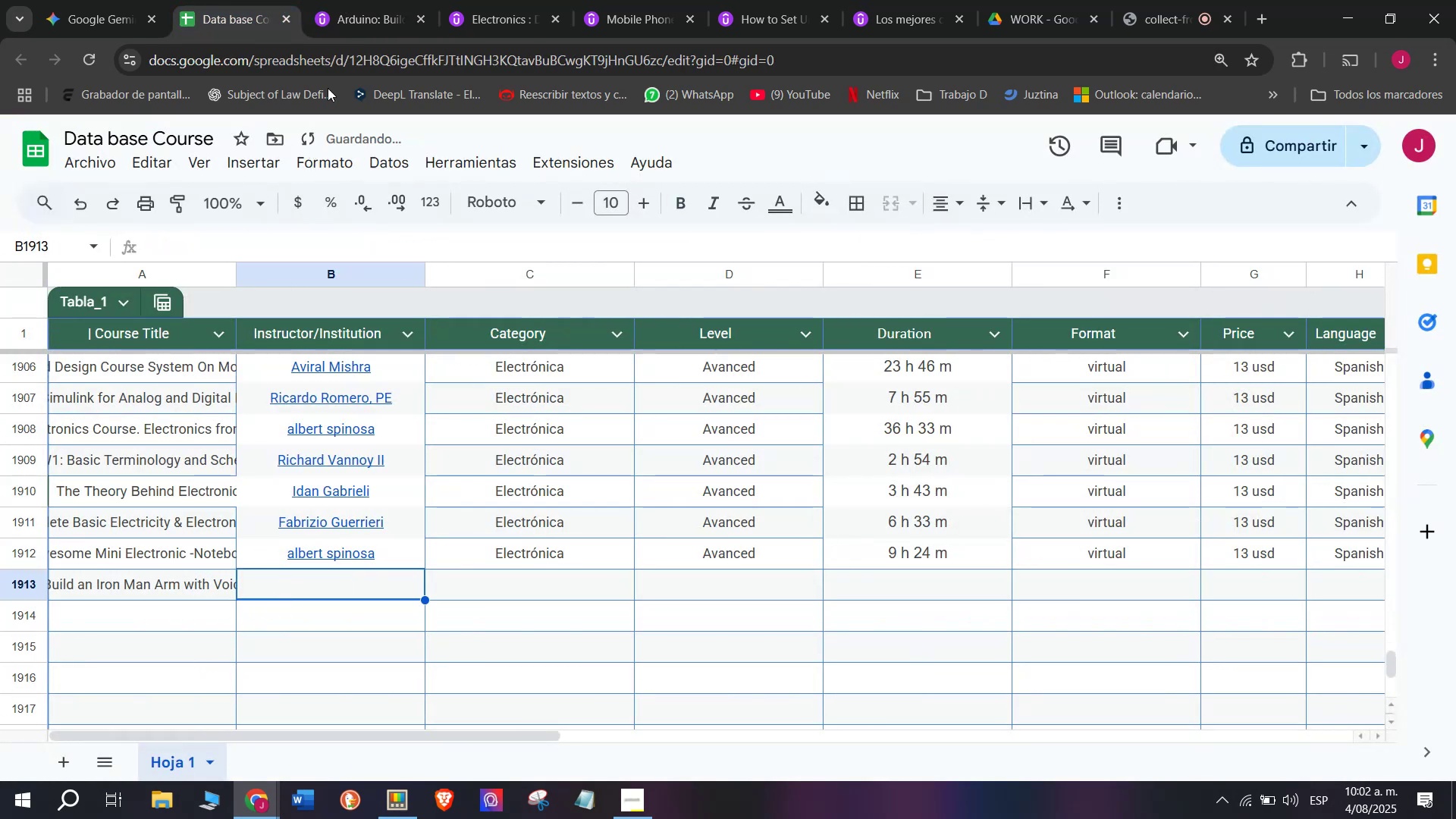 
left_click([357, 0])
 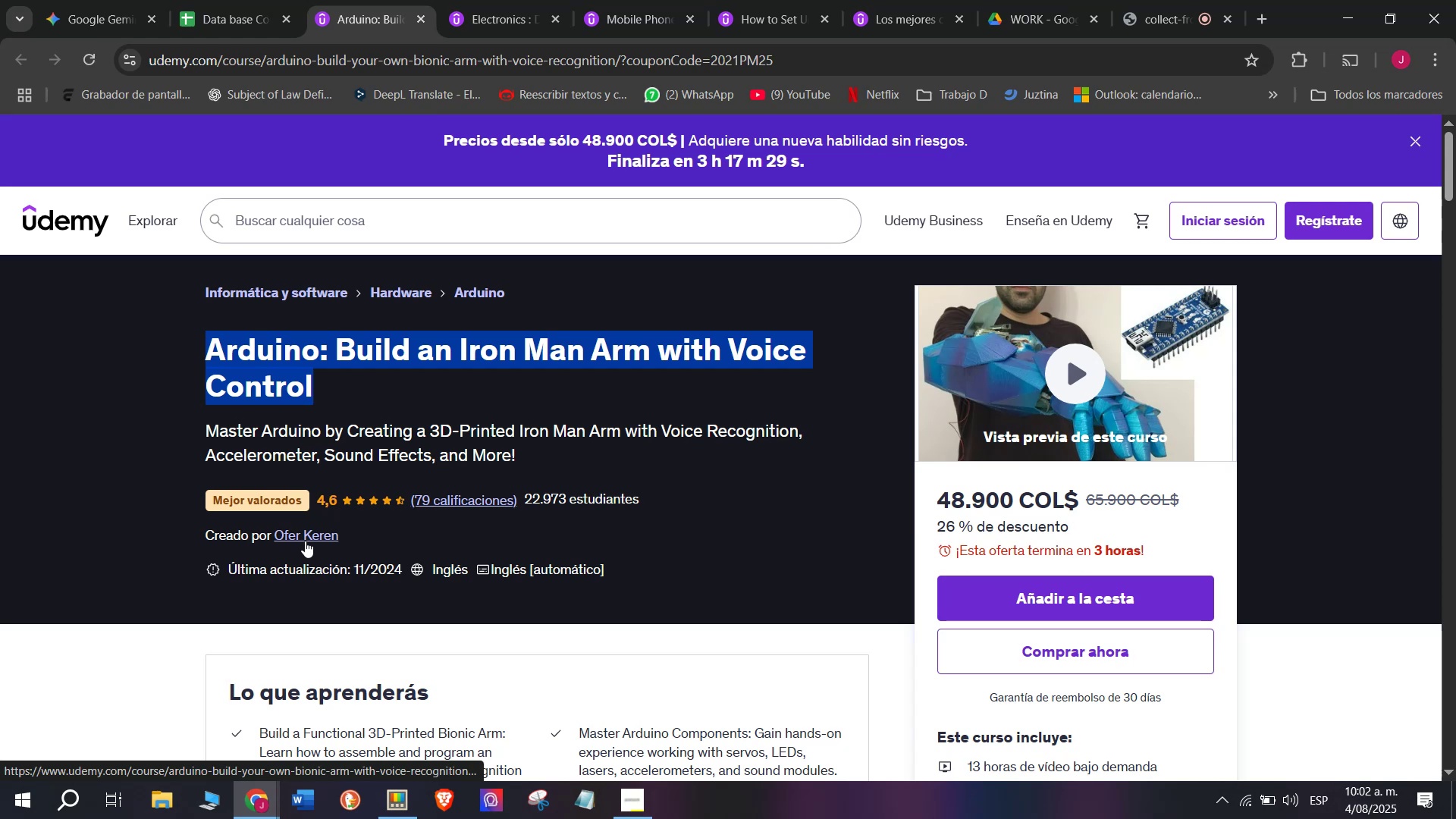 
left_click_drag(start_coordinate=[184, 249], to_coordinate=[350, 253])
 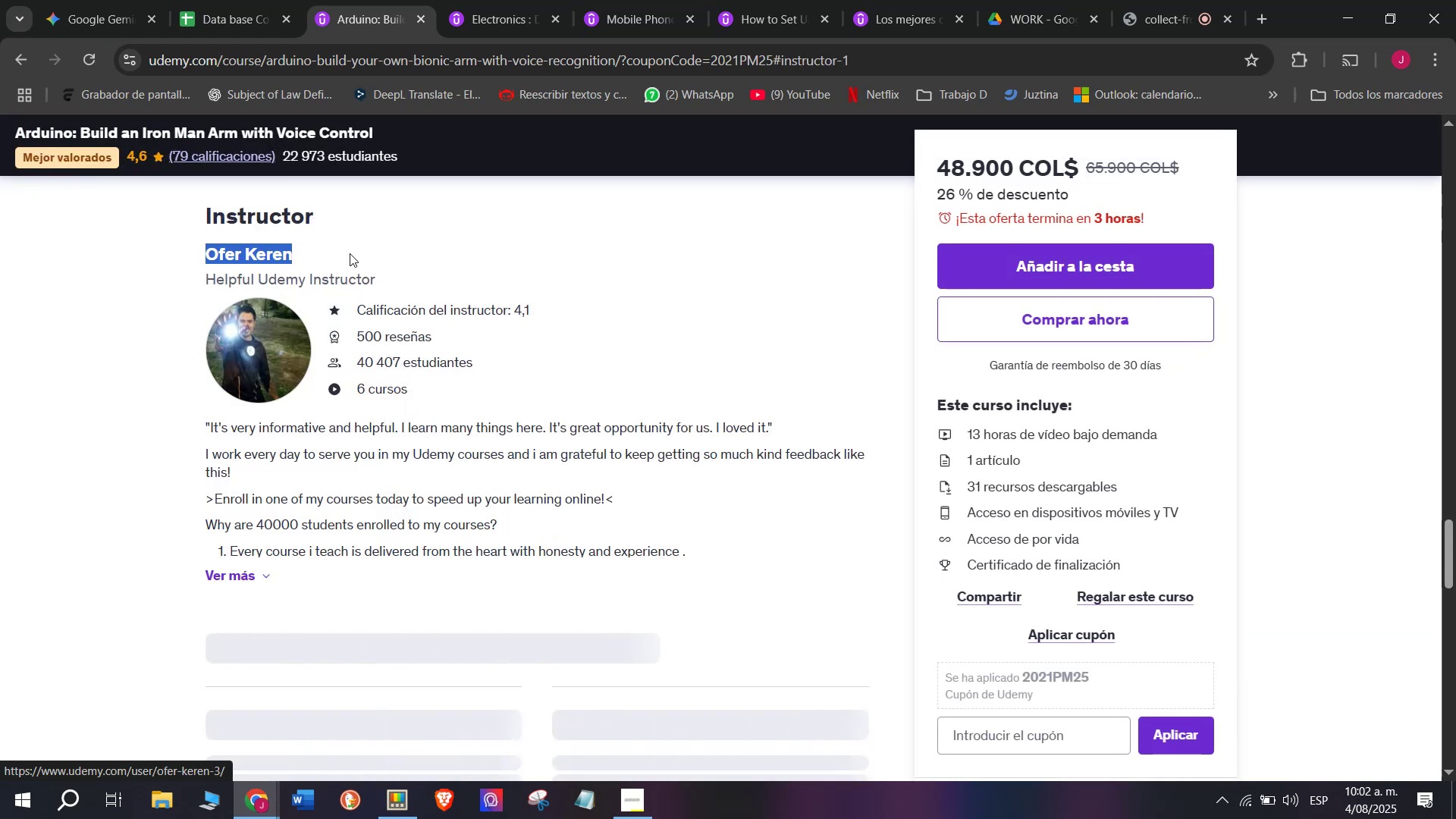 
key(Break)
 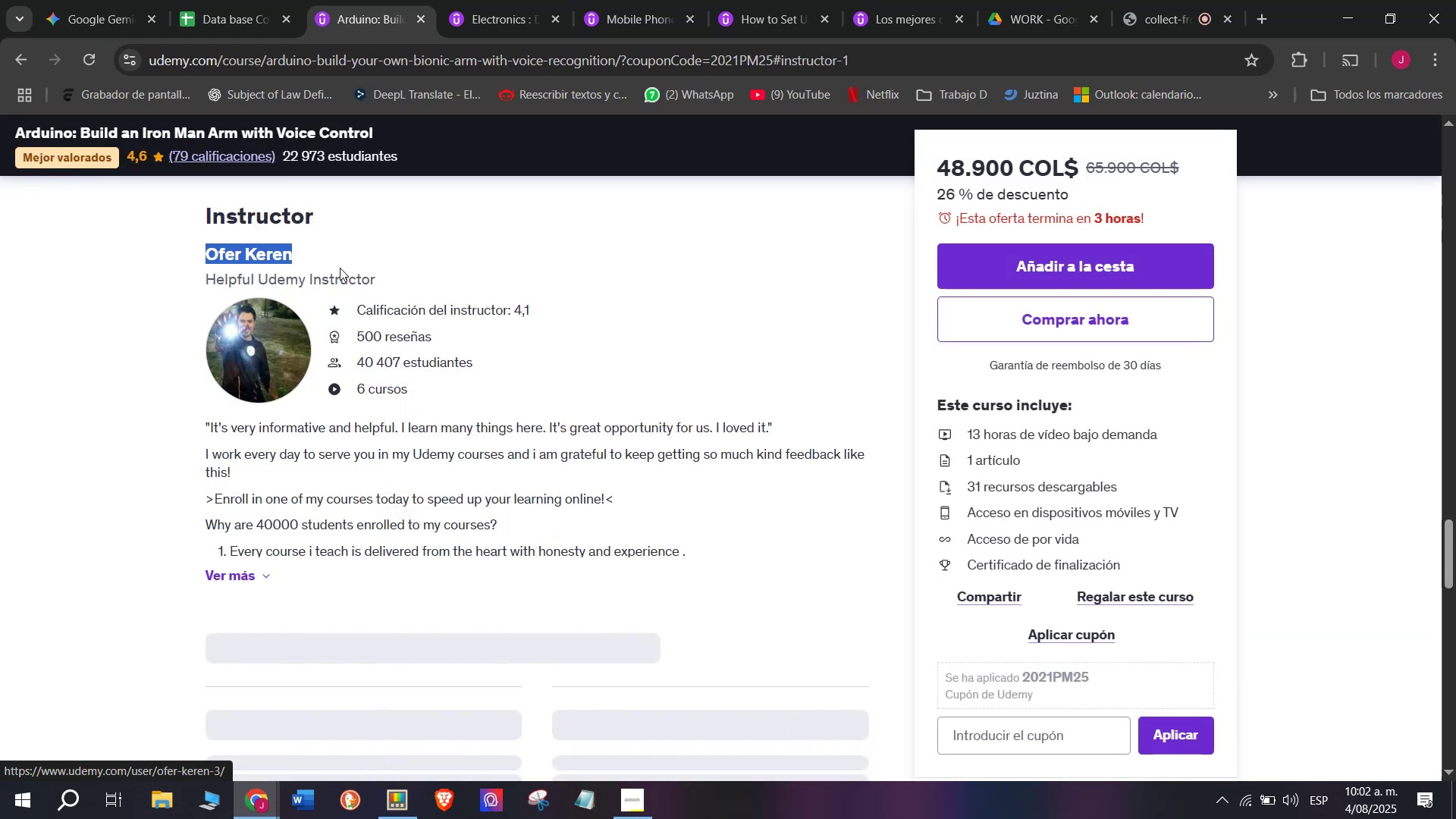 
key(Control+ControlLeft)
 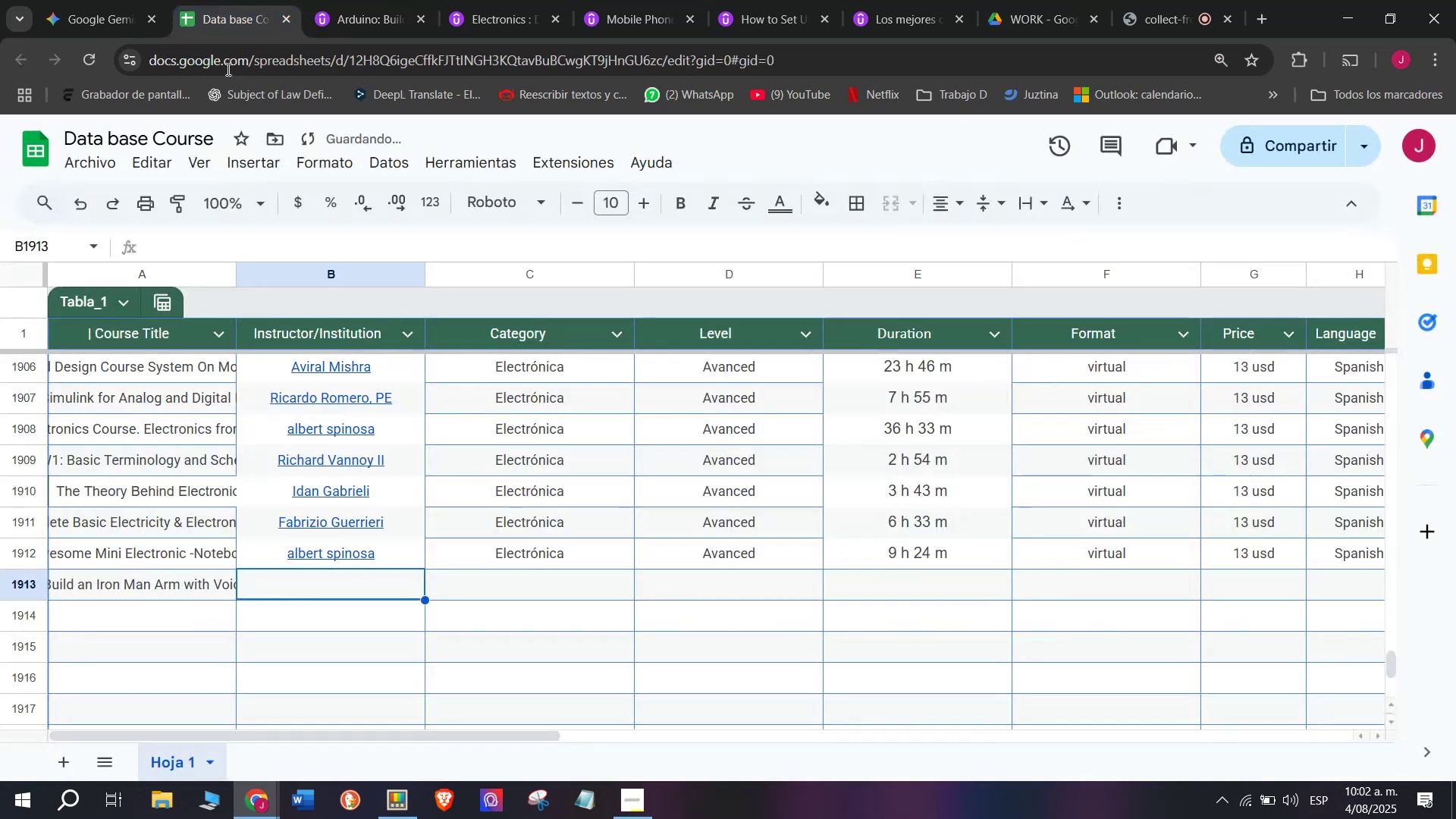 
key(Control+C)
 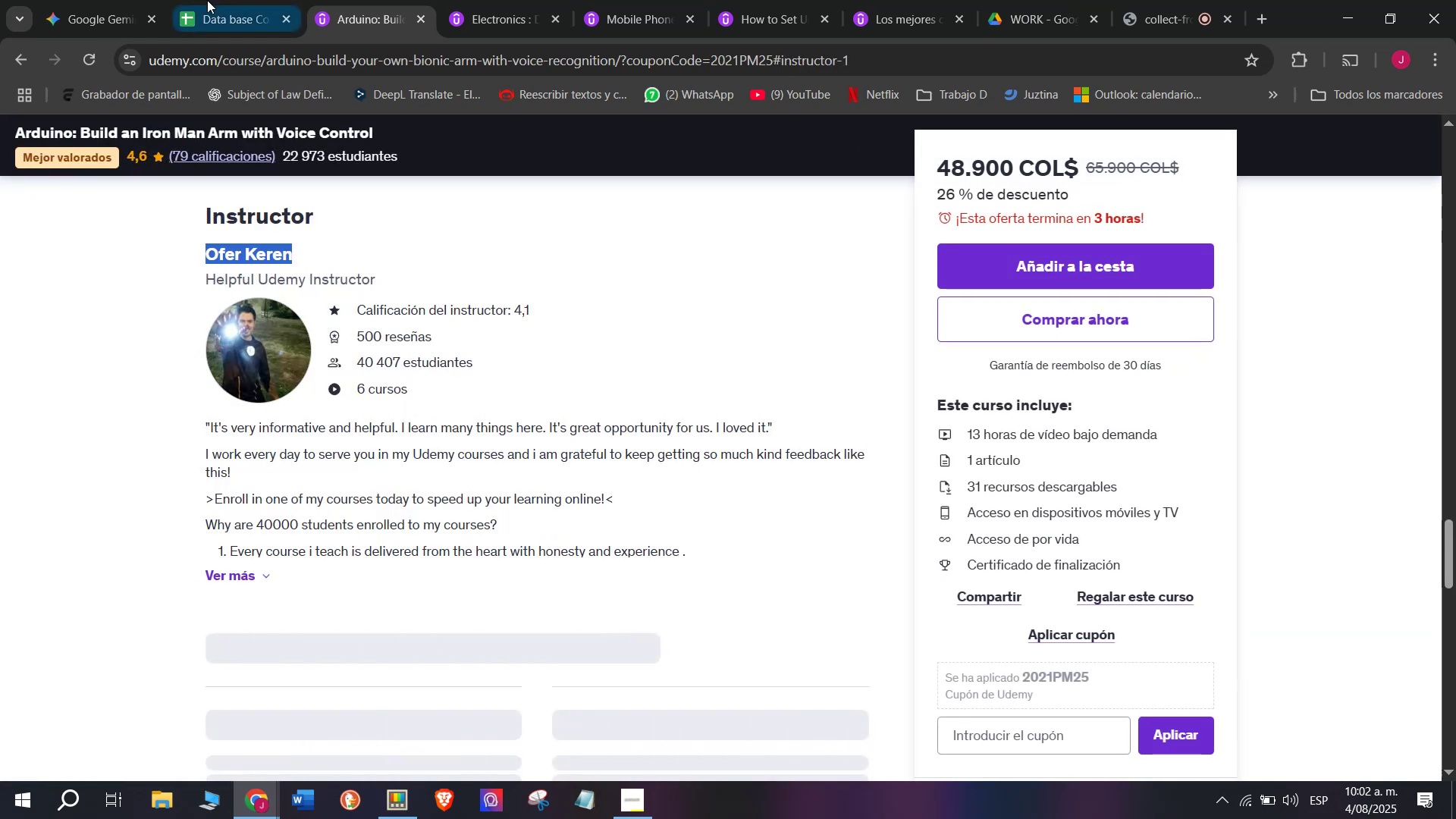 
left_click([207, 0])
 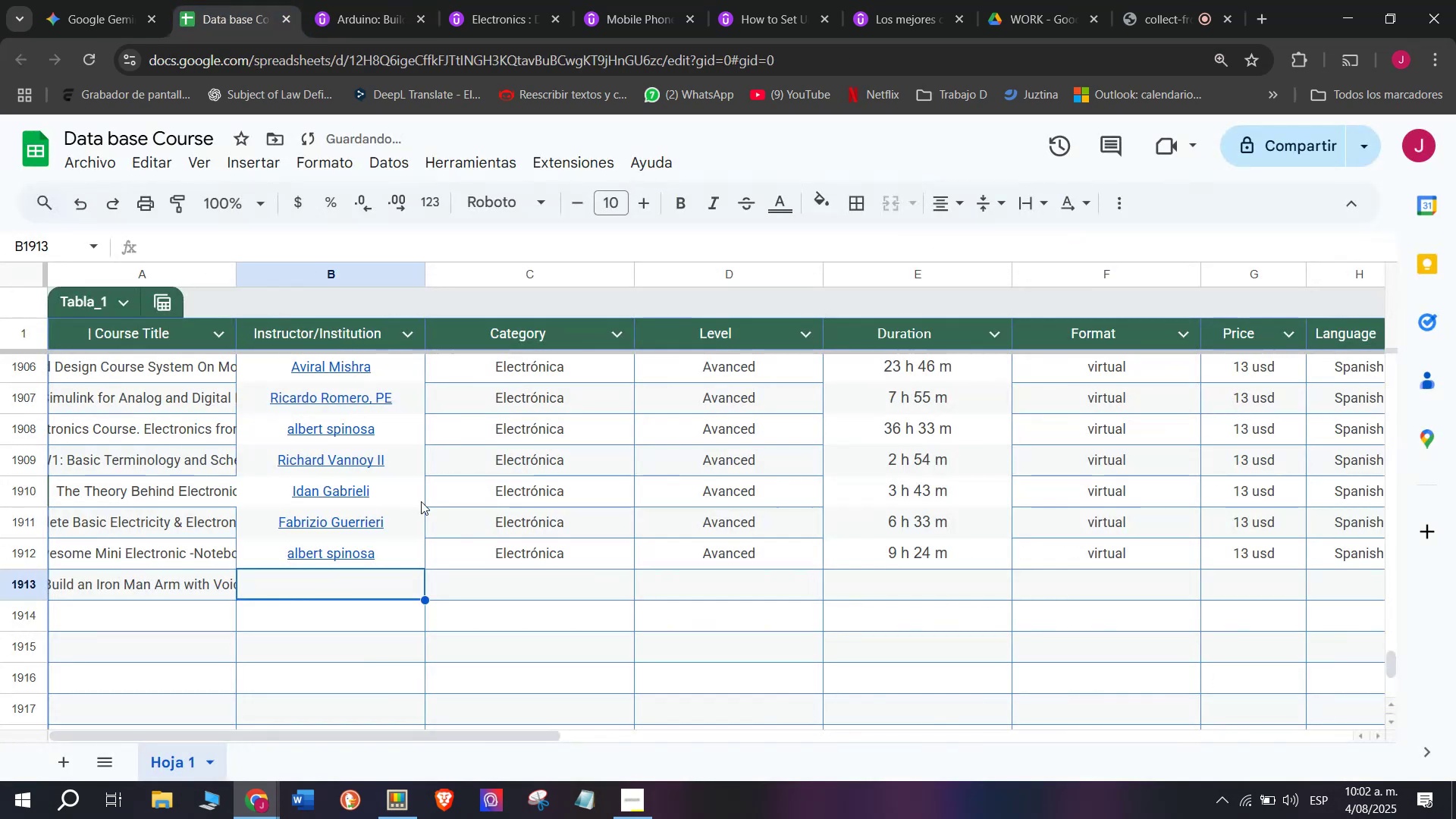 
key(Z)
 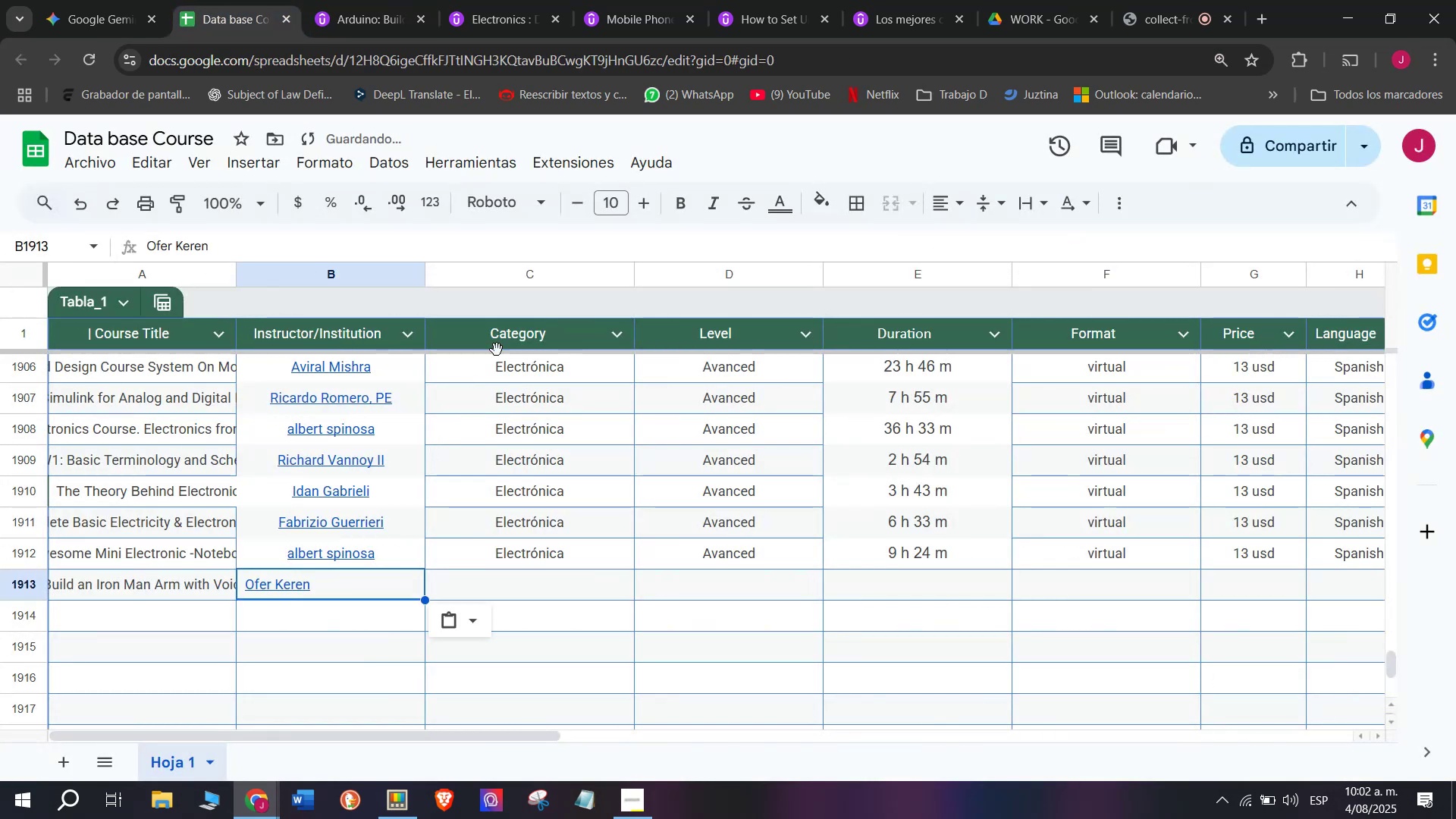 
key(Control+ControlLeft)
 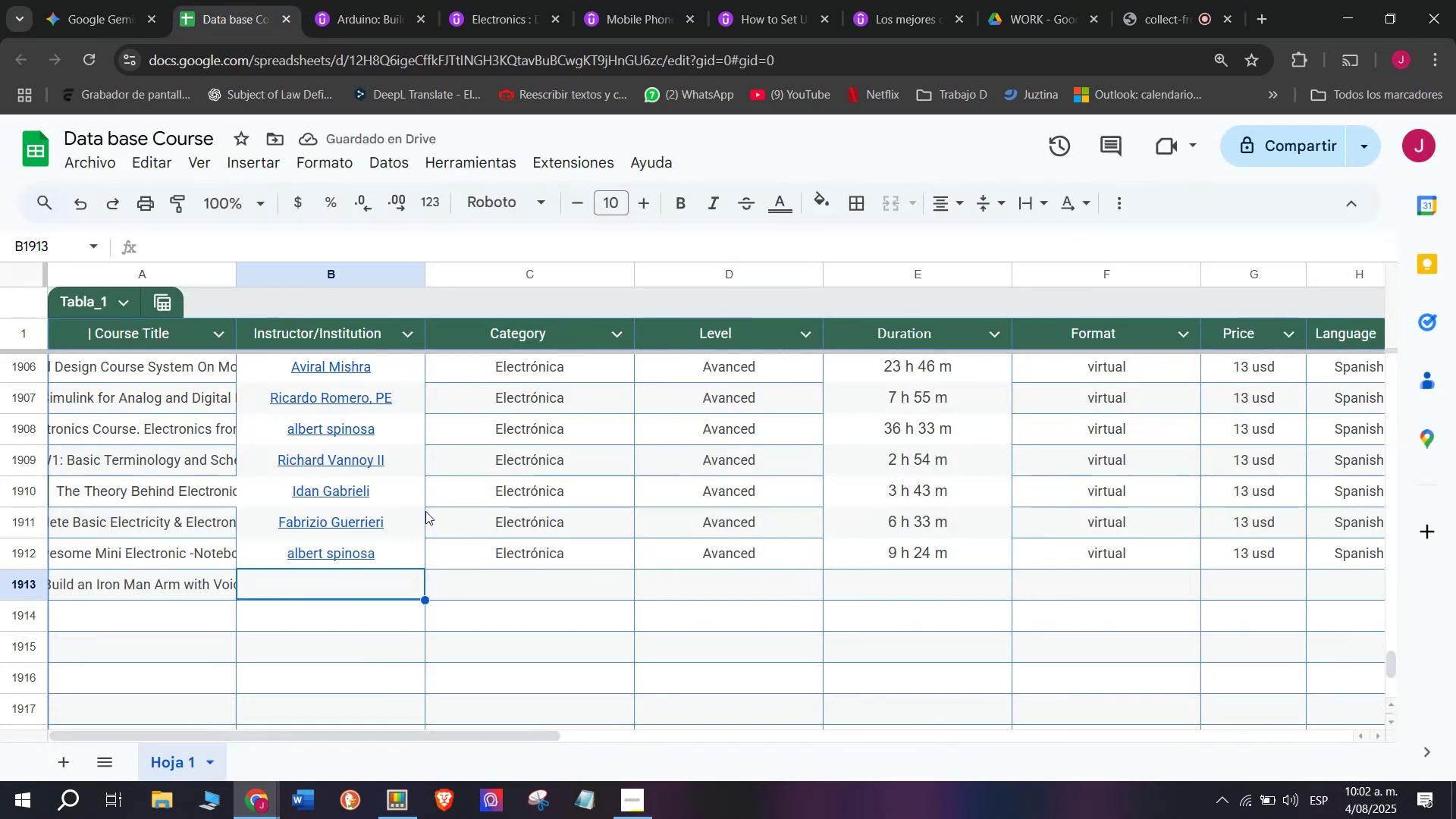 
key(Control+V)
 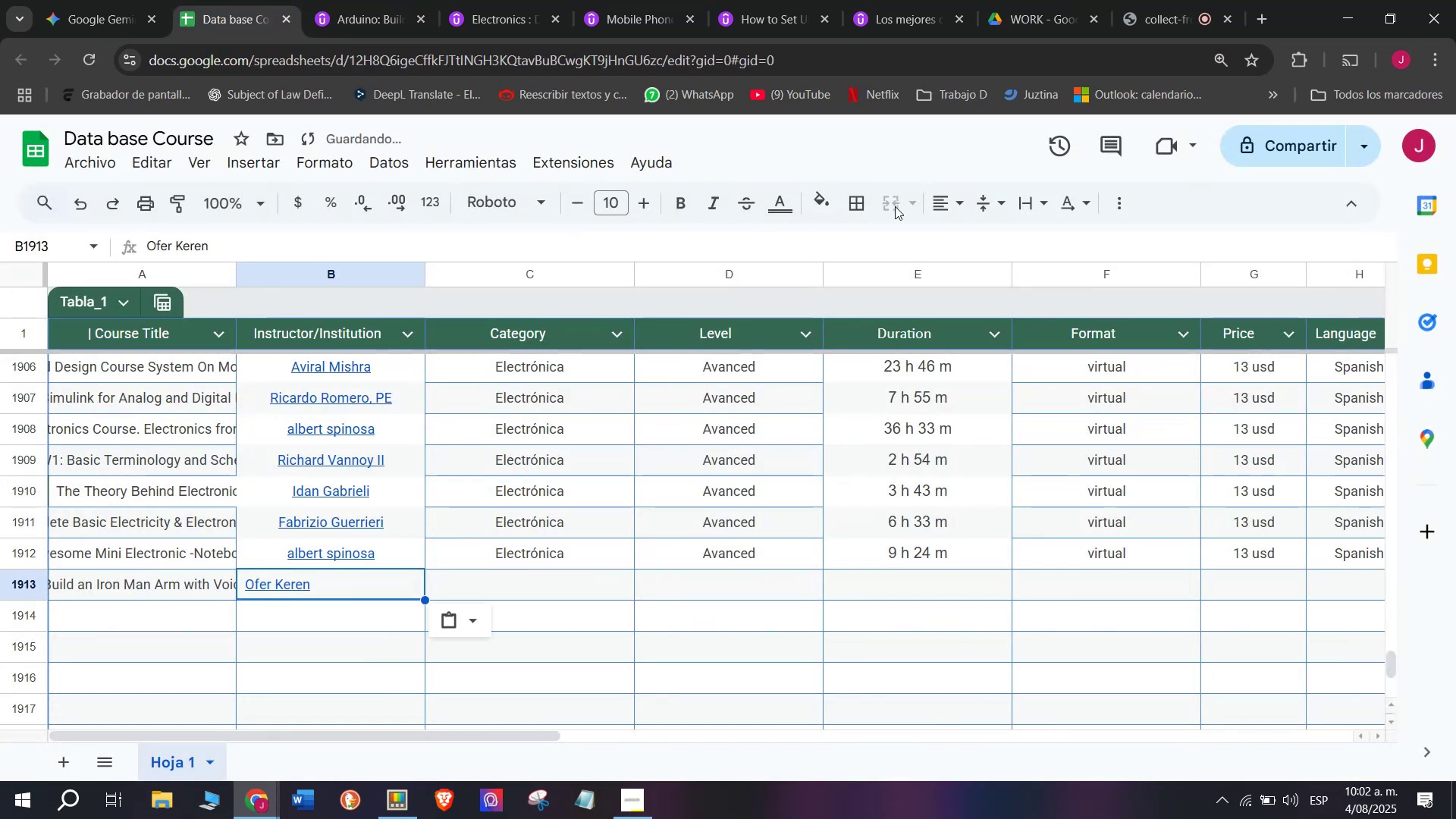 
left_click([932, 200])
 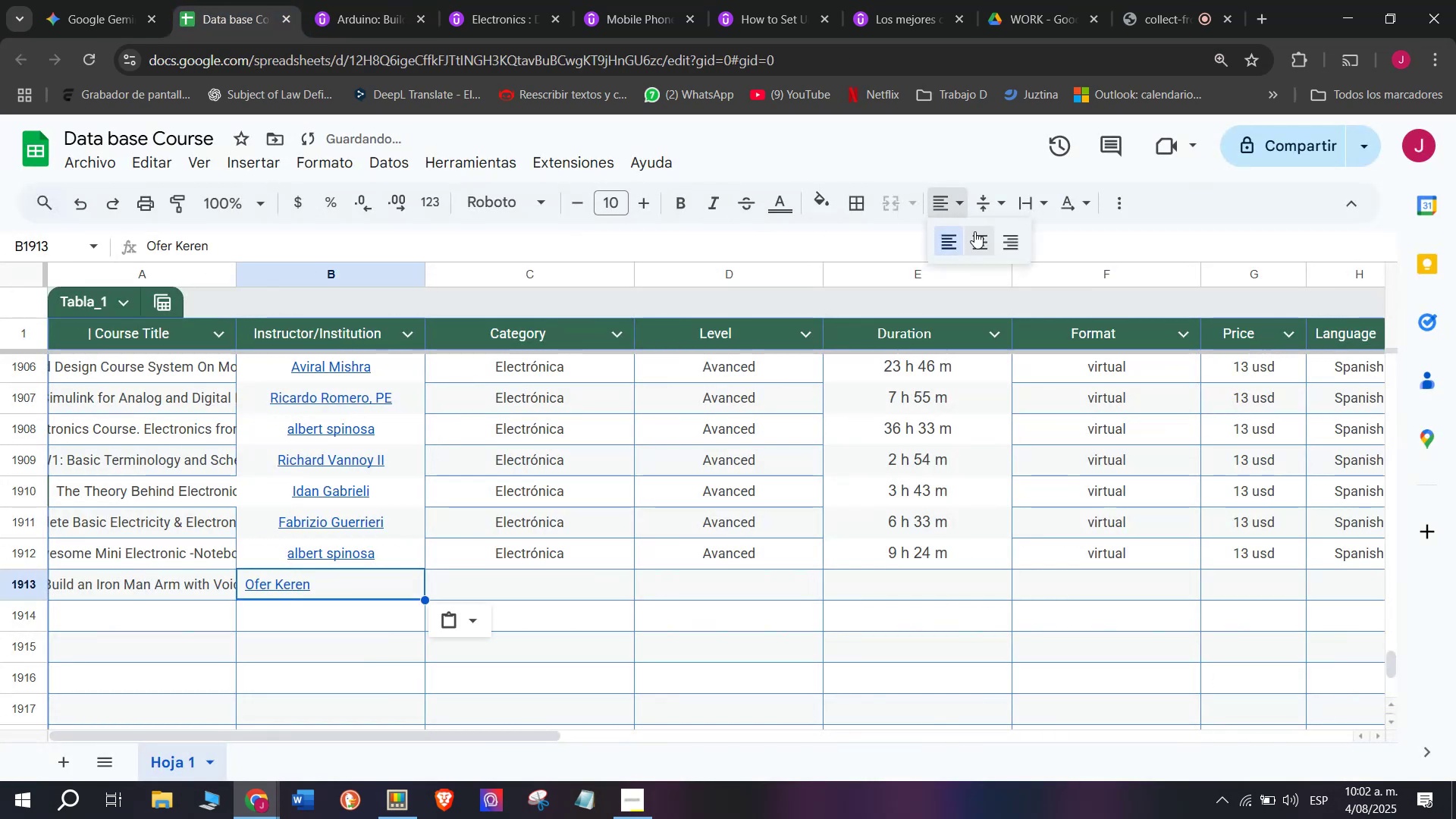 
left_click([977, 231])
 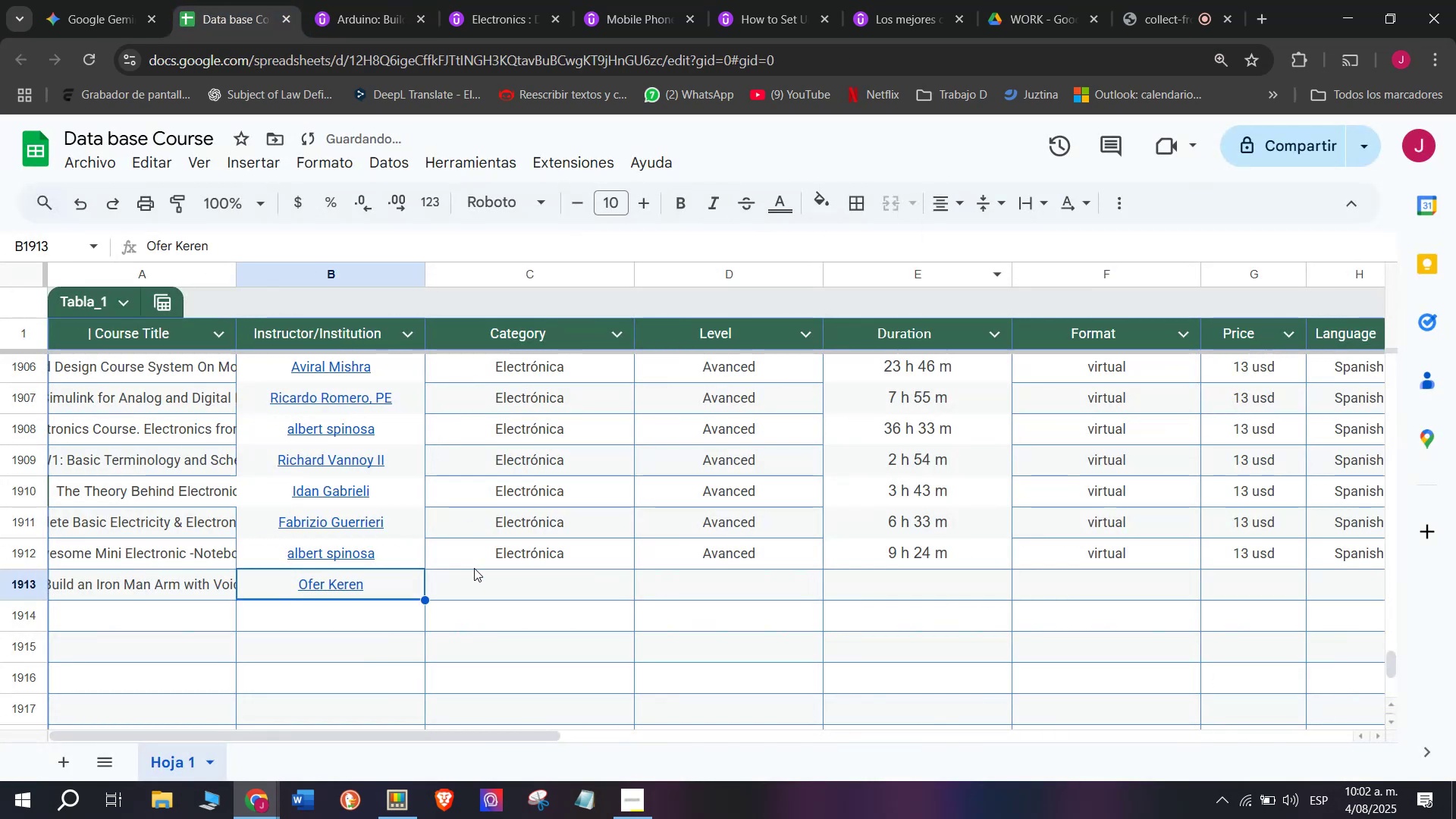 
left_click_drag(start_coordinate=[500, 564], to_coordinate=[500, 560])
 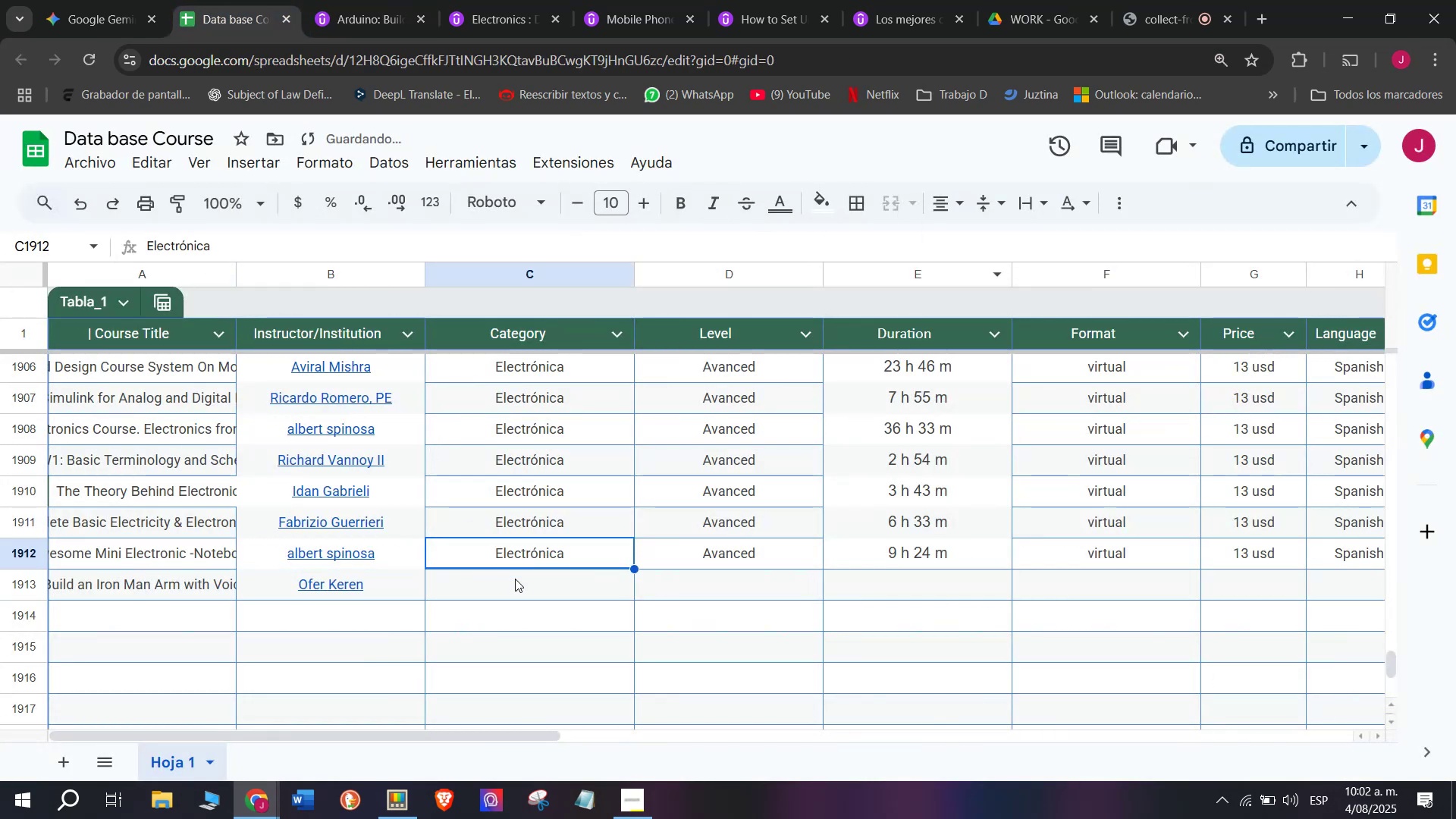 
key(Break)
 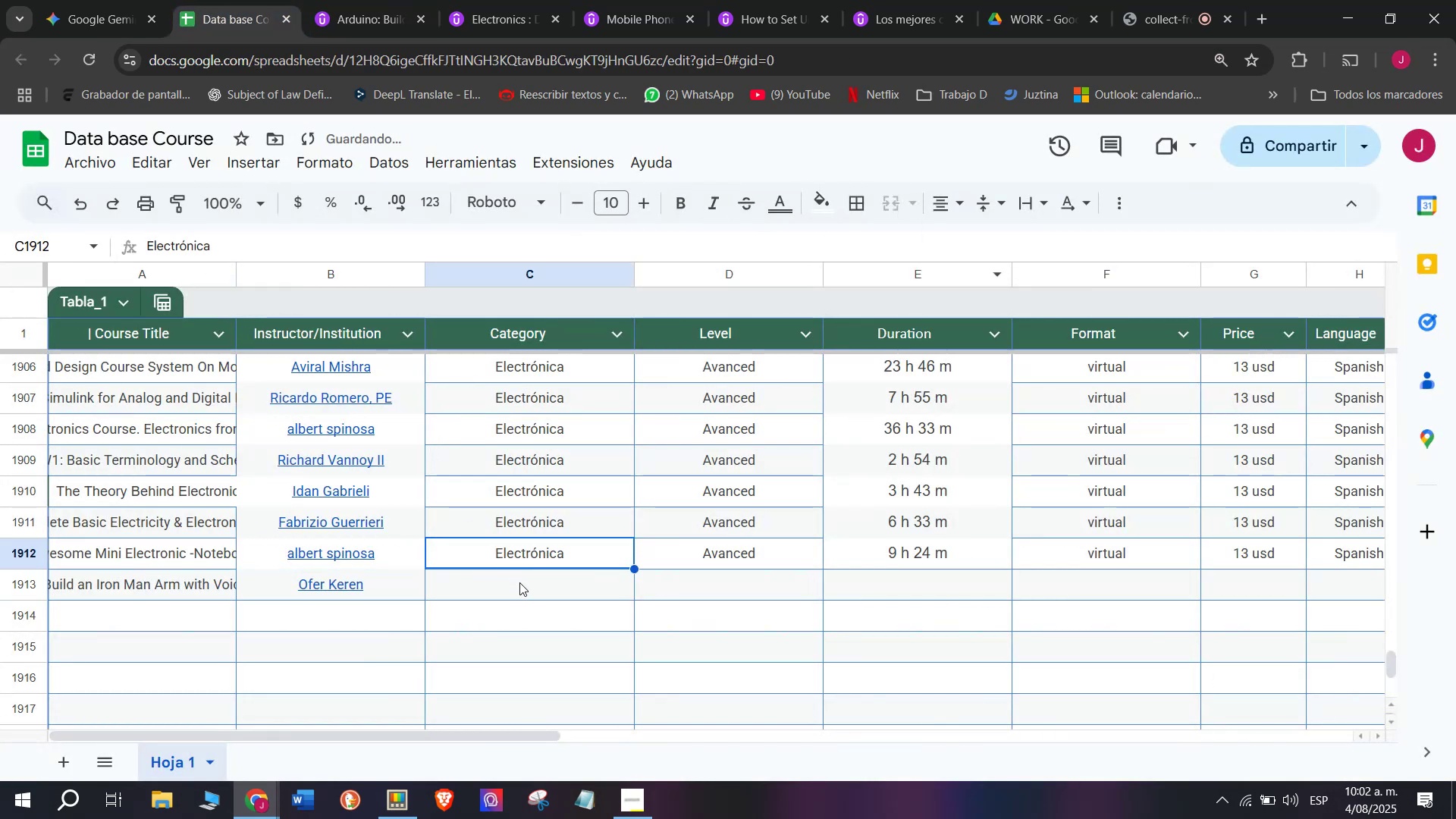 
key(Control+ControlLeft)
 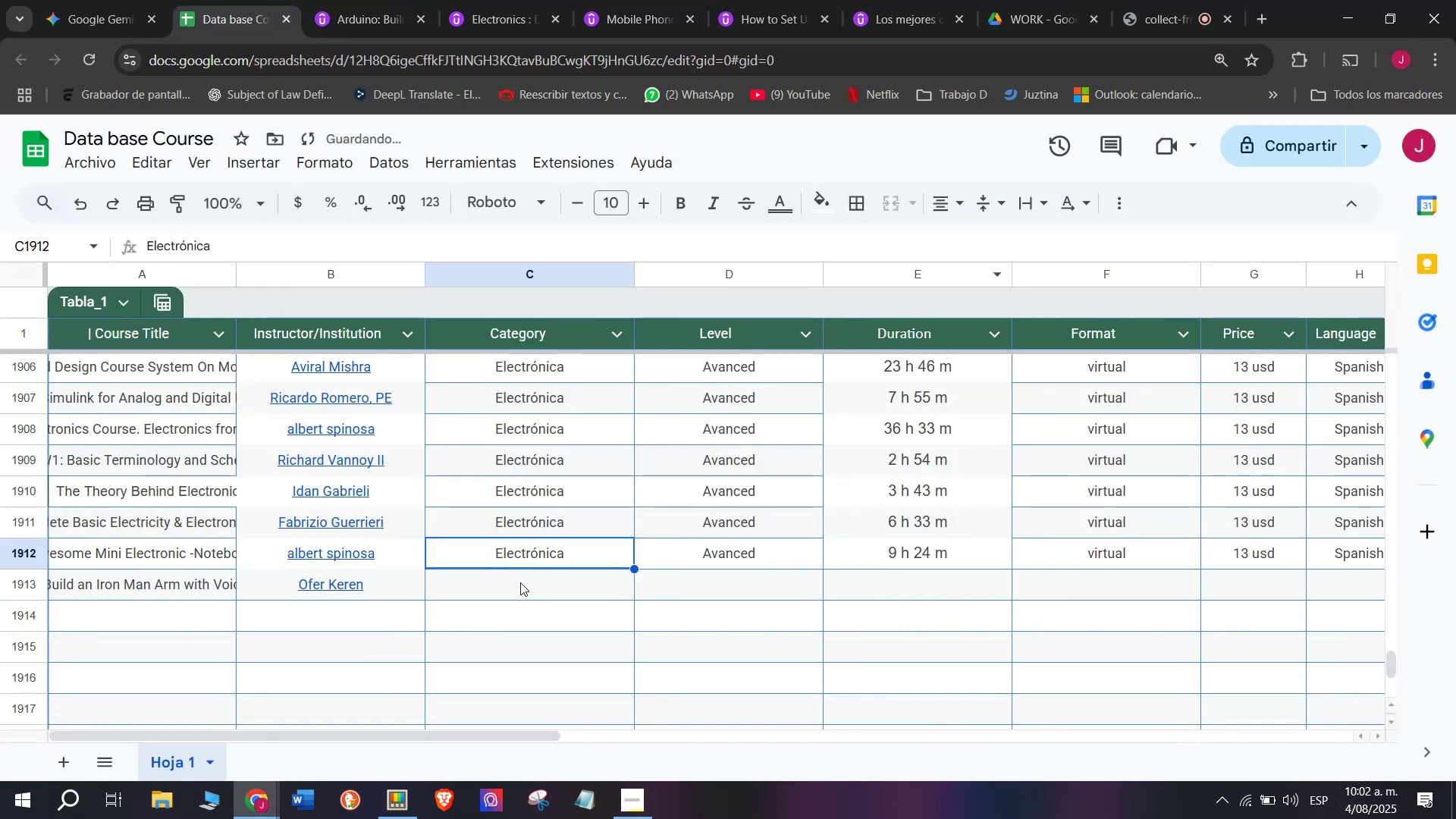 
key(Control+C)
 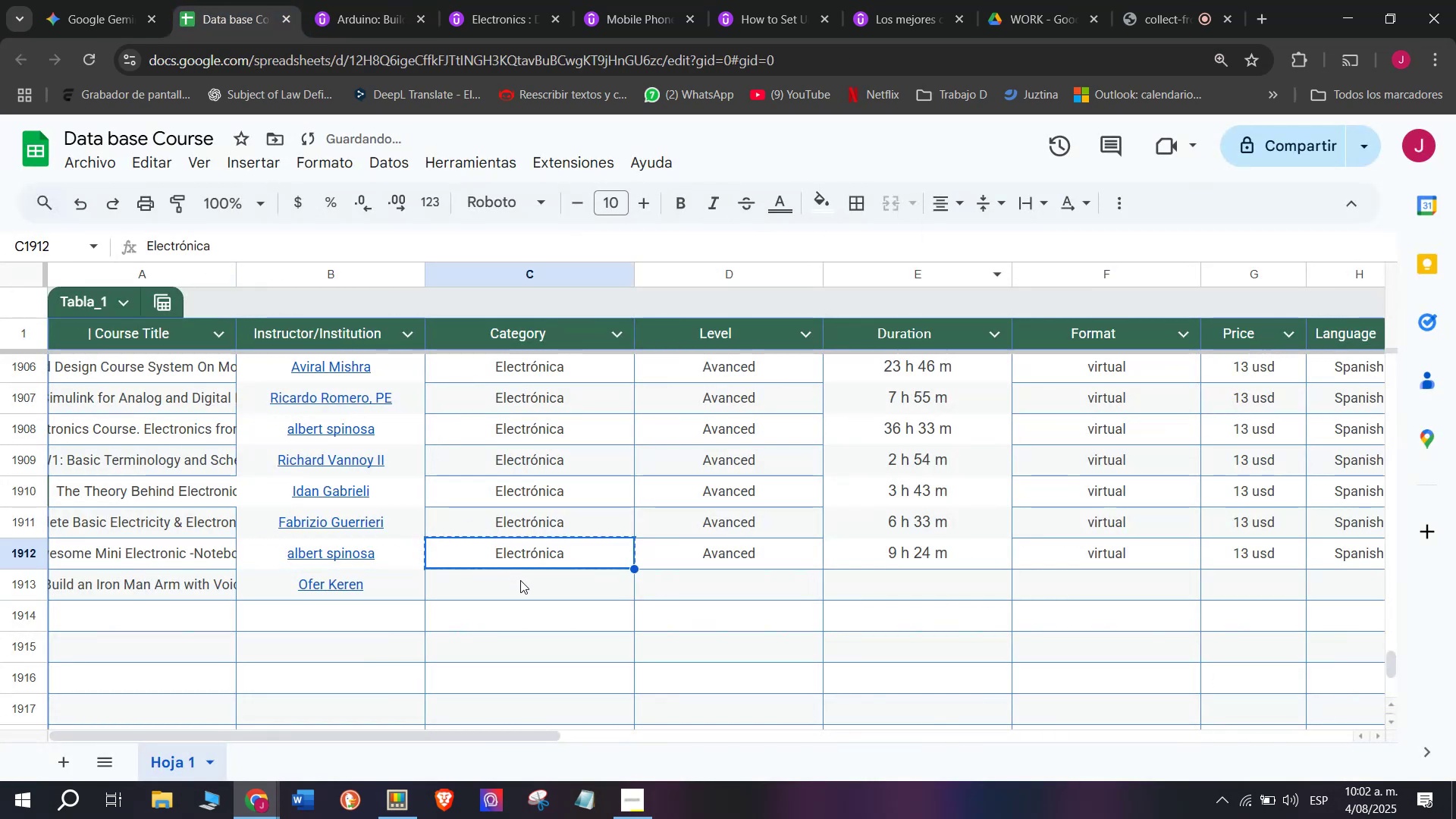 
double_click([520, 580])
 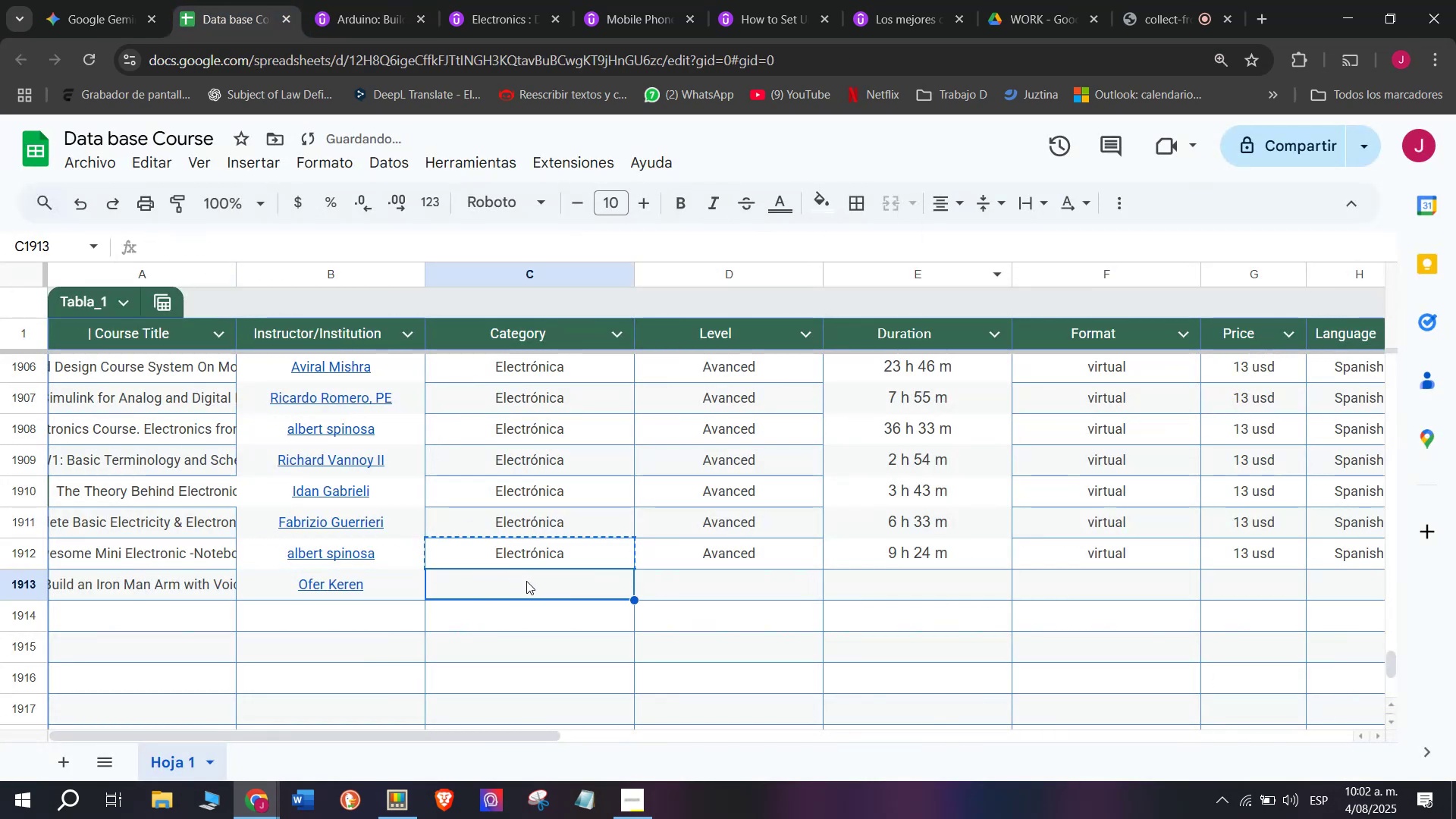 
key(Z)
 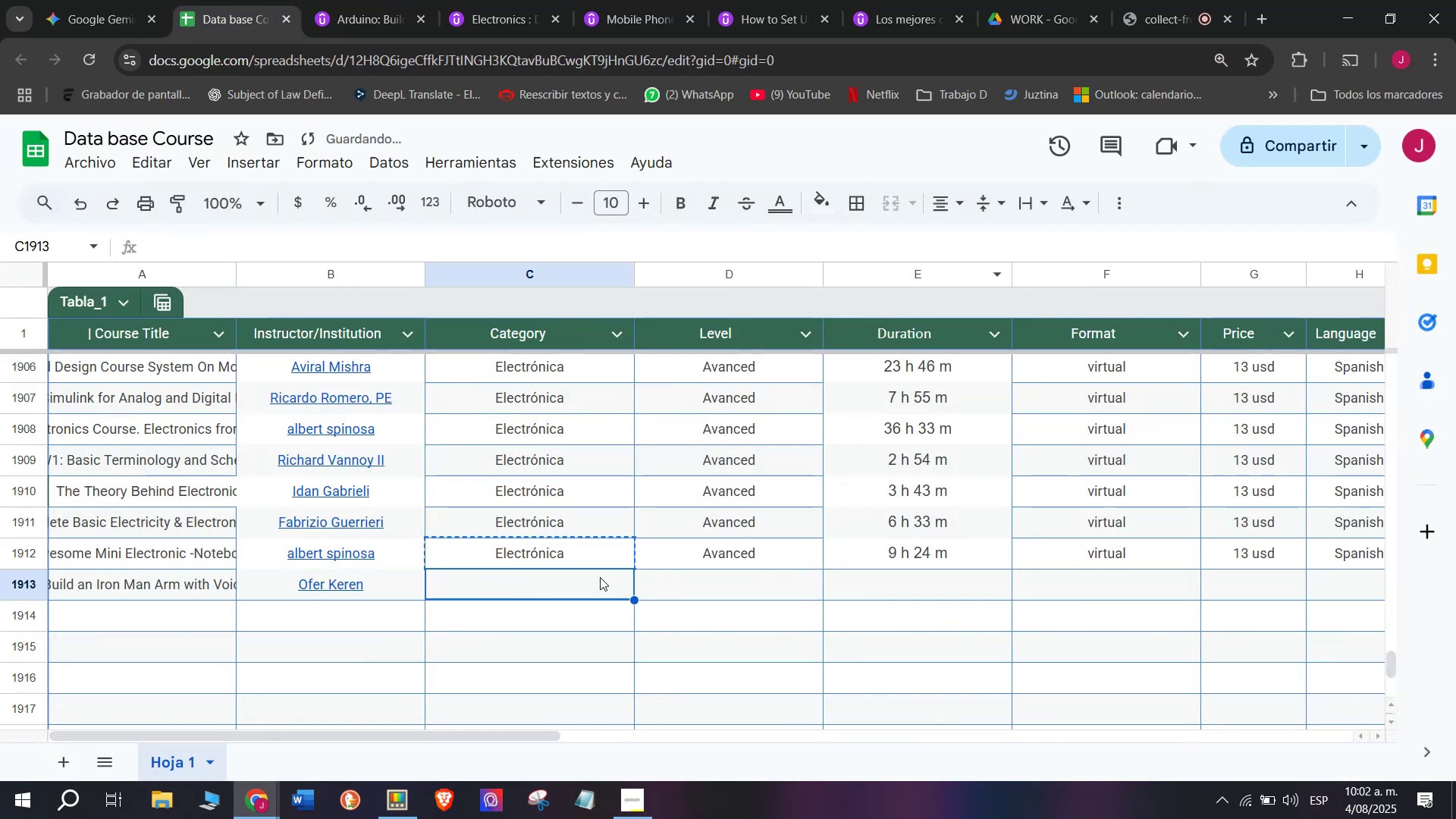 
key(Control+ControlLeft)
 